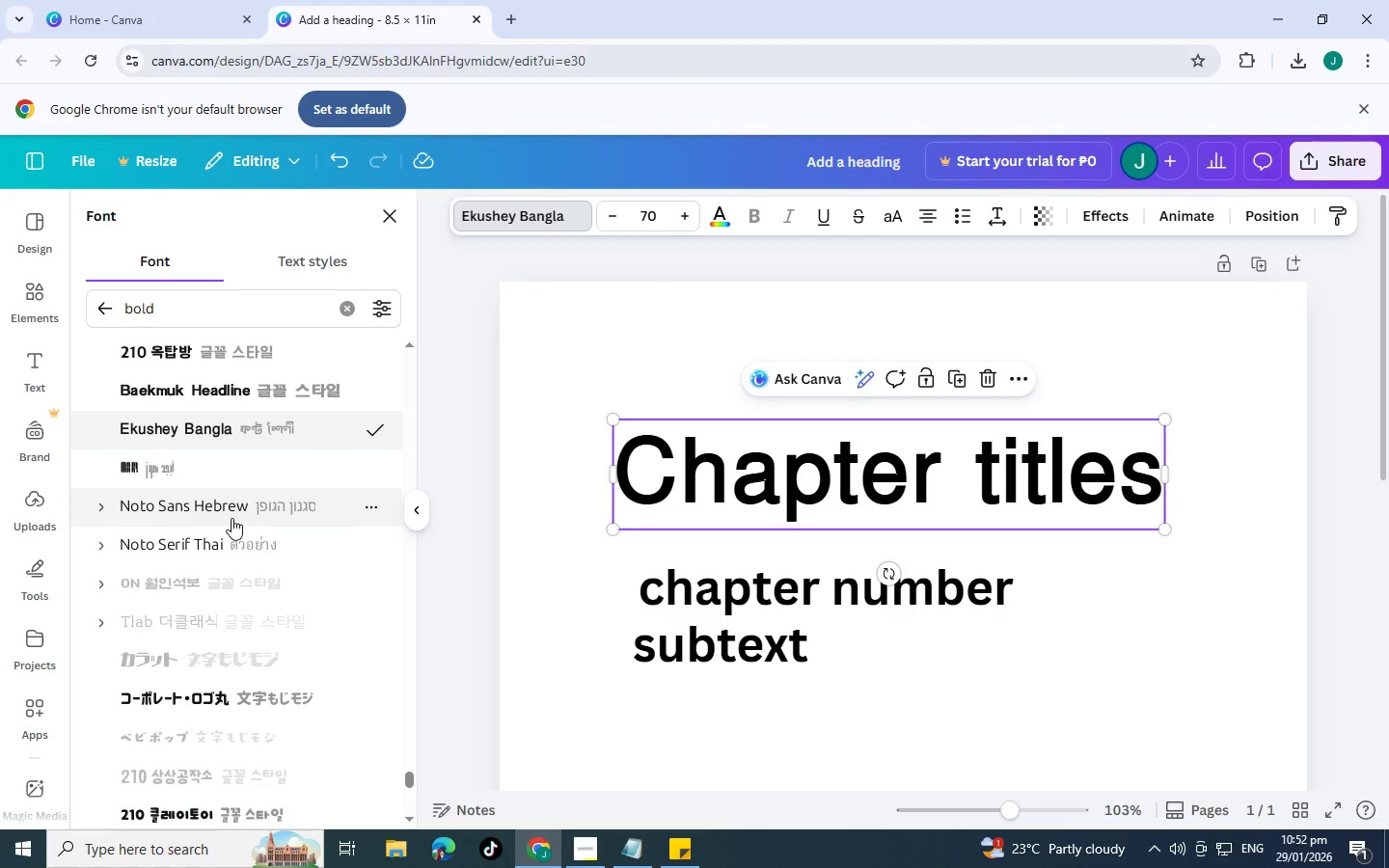 
left_click([232, 518])
 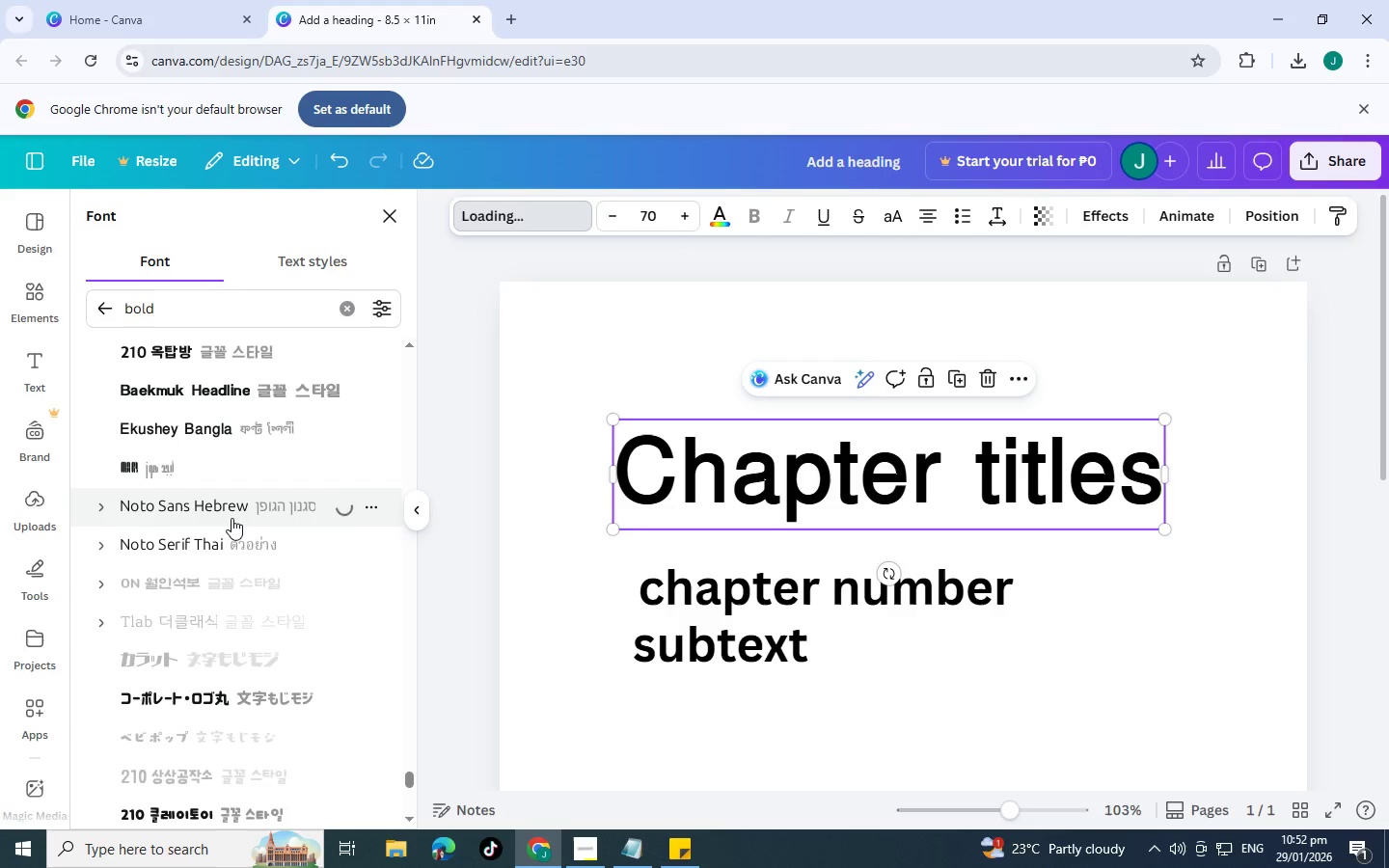 
scroll: coordinate [232, 518], scroll_direction: down, amount: 1.0
 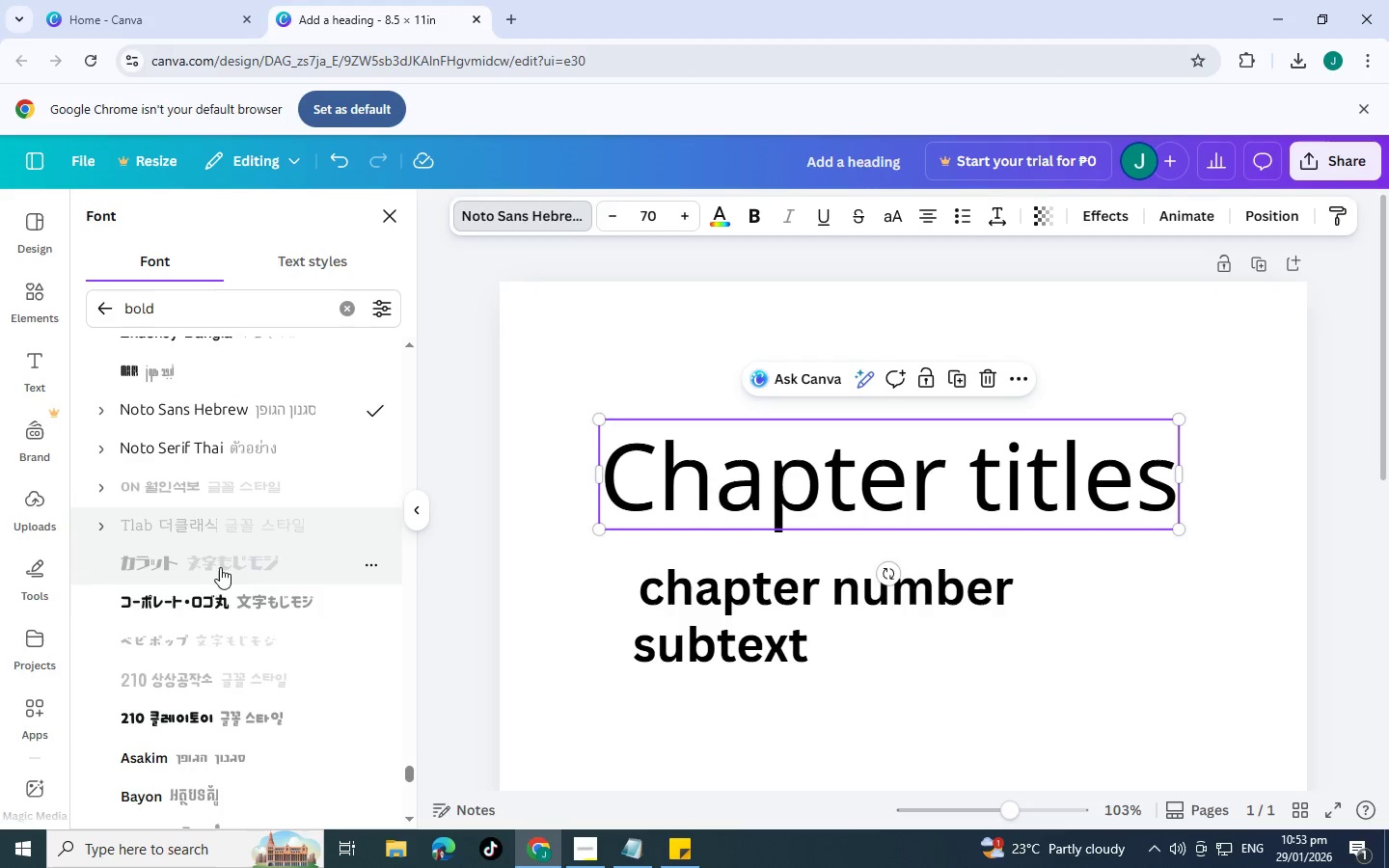 
left_click([212, 601])
 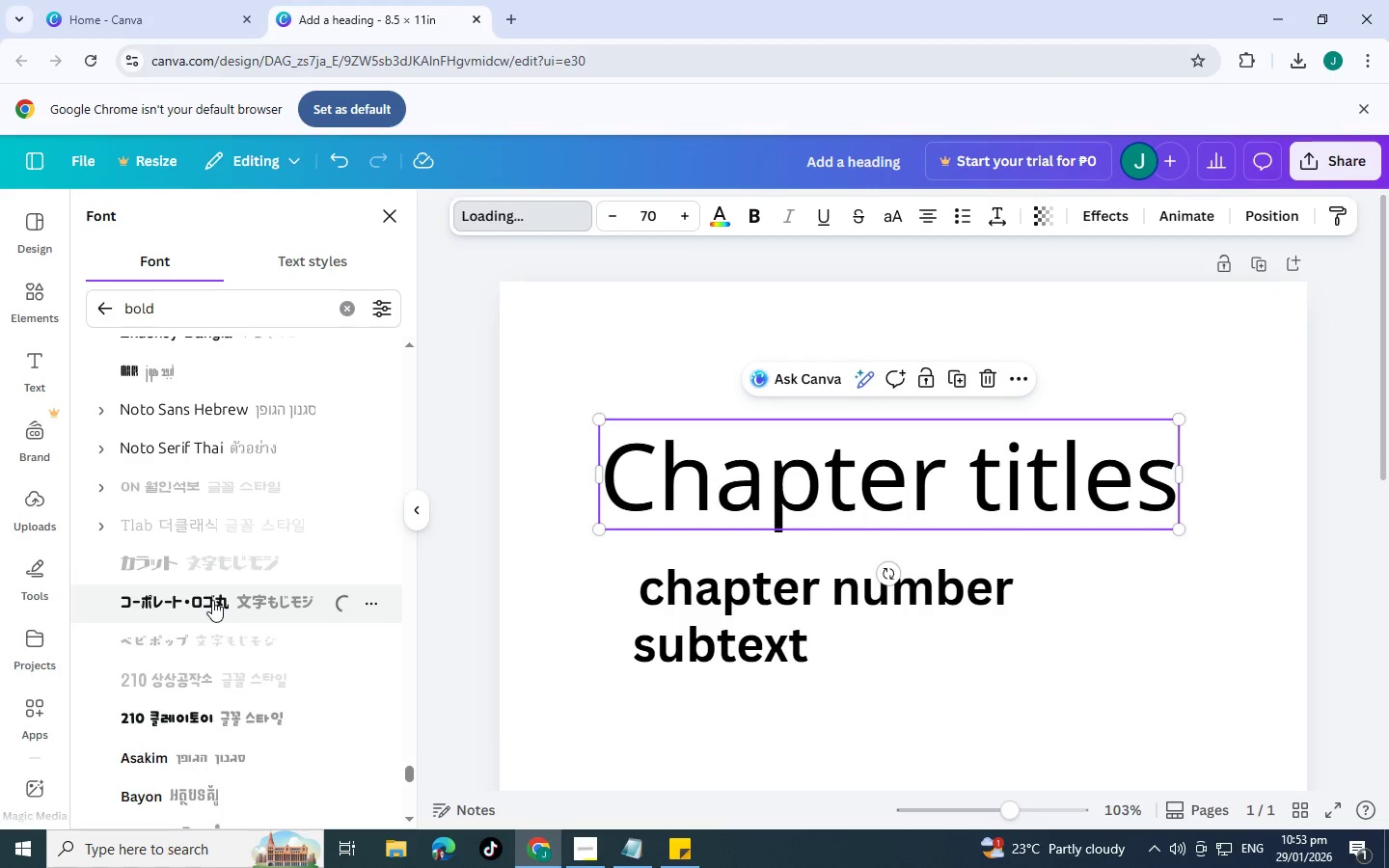 
scroll: coordinate [212, 600], scroll_direction: down, amount: 2.0
 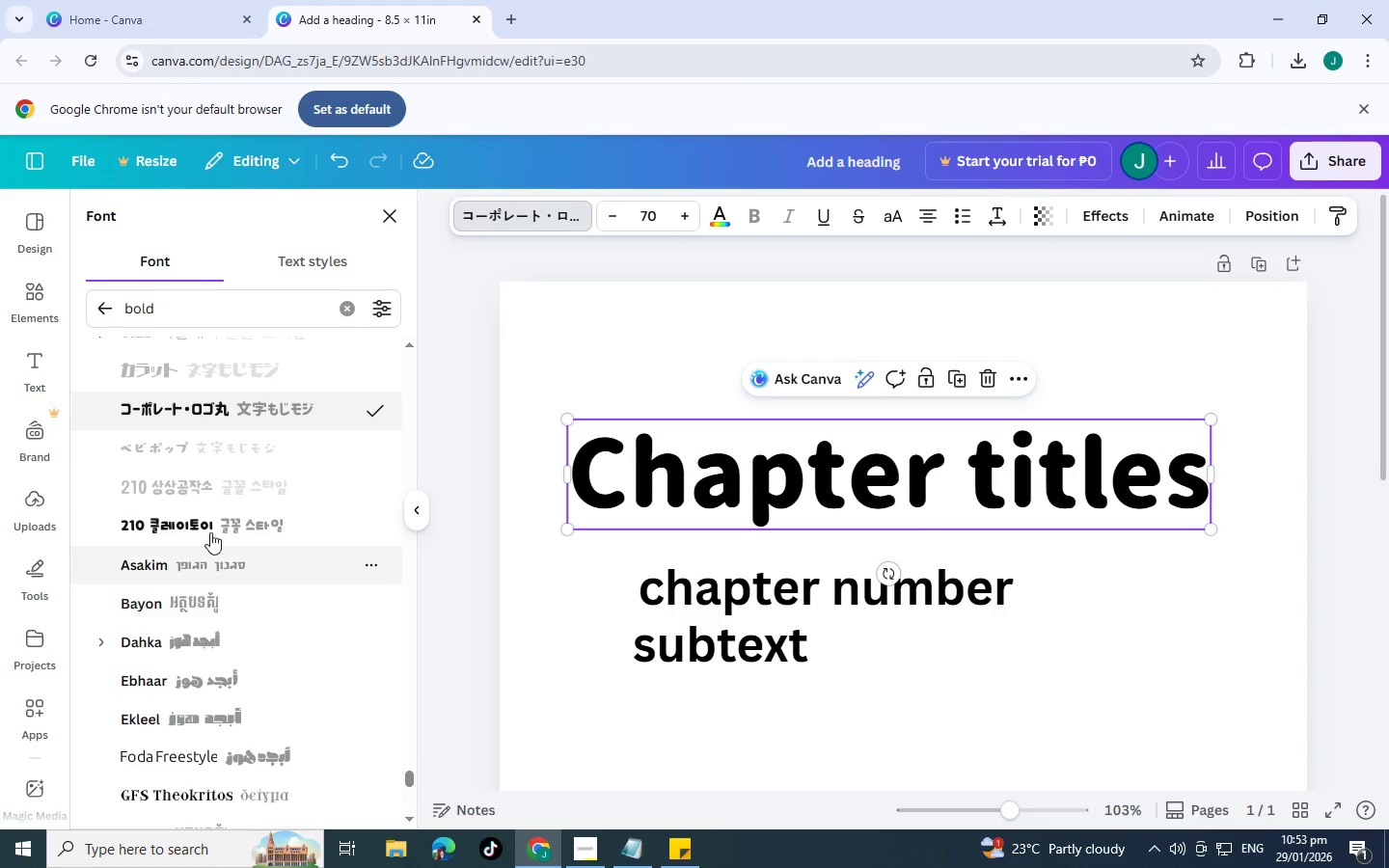 
left_click([210, 526])
 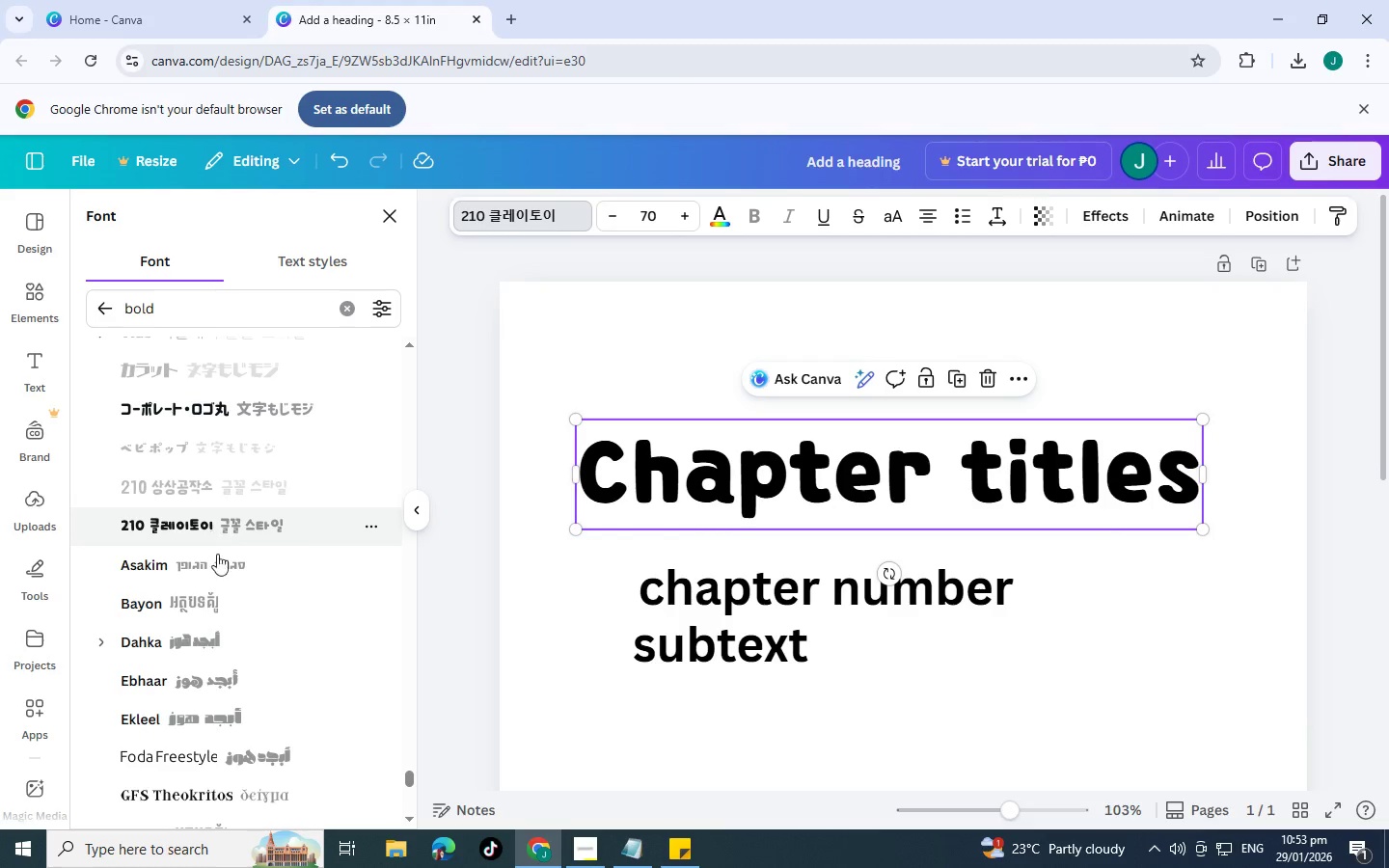 
left_click([220, 569])
 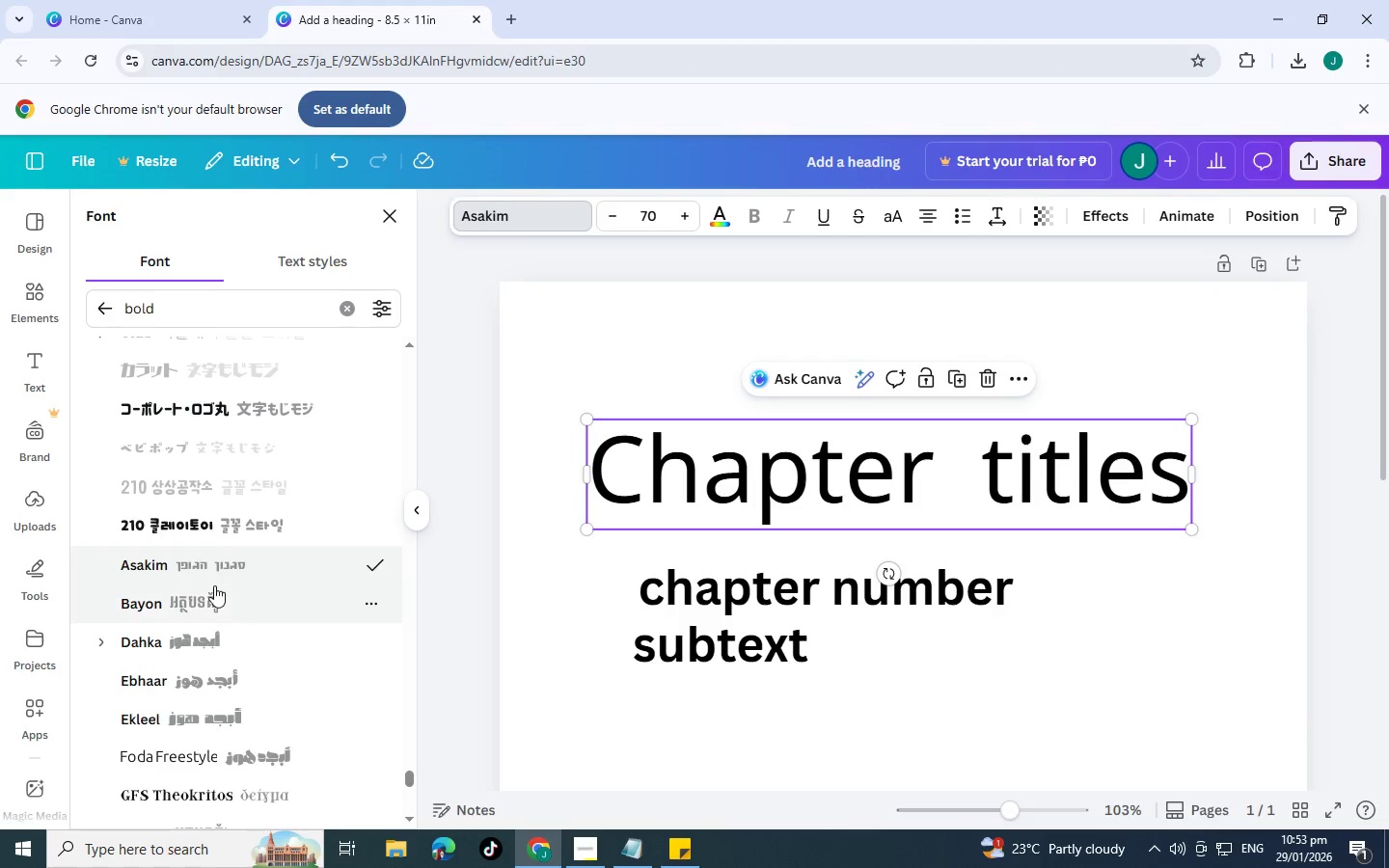 
left_click([205, 609])
 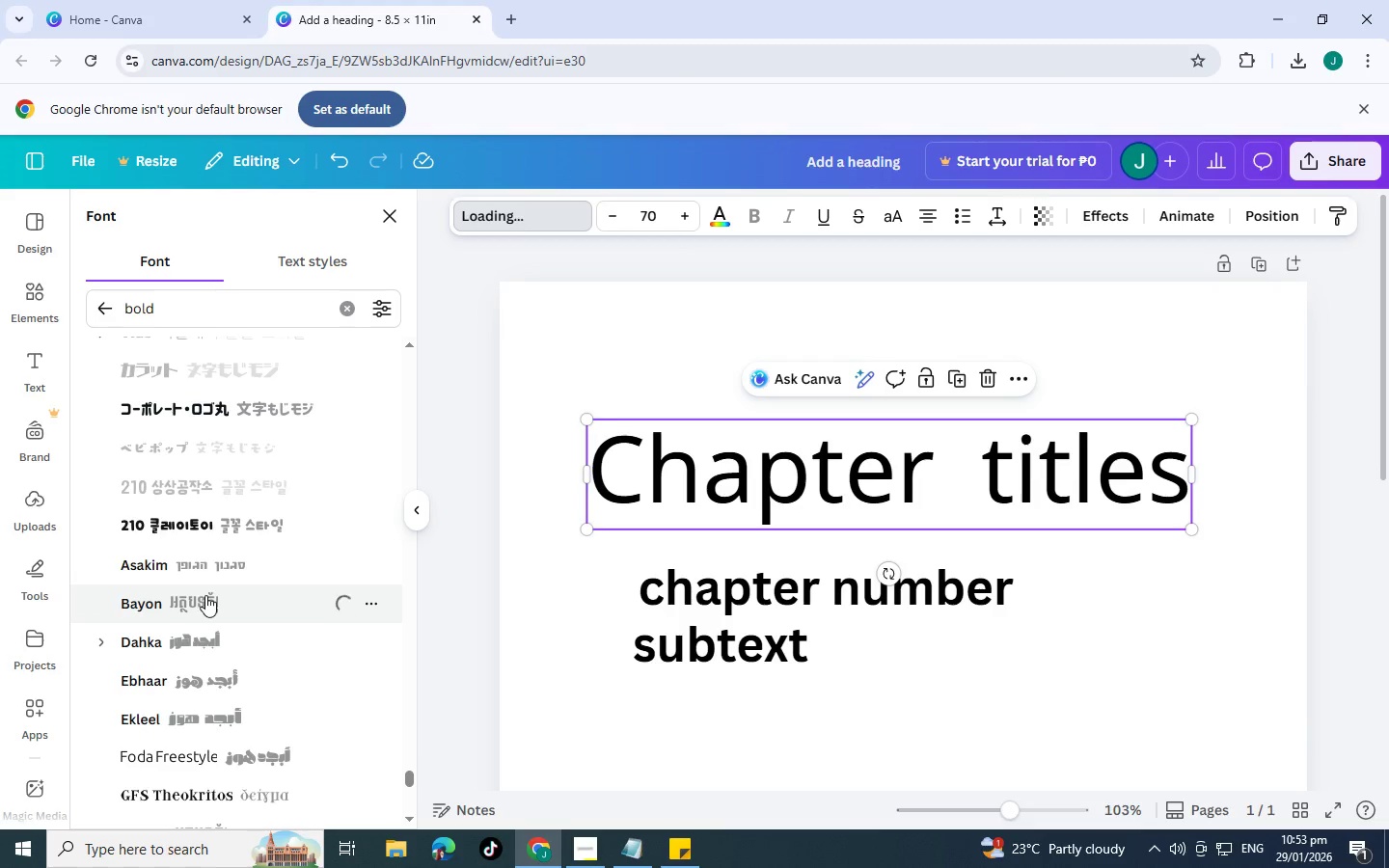 
scroll: coordinate [205, 595], scroll_direction: down, amount: 2.0
 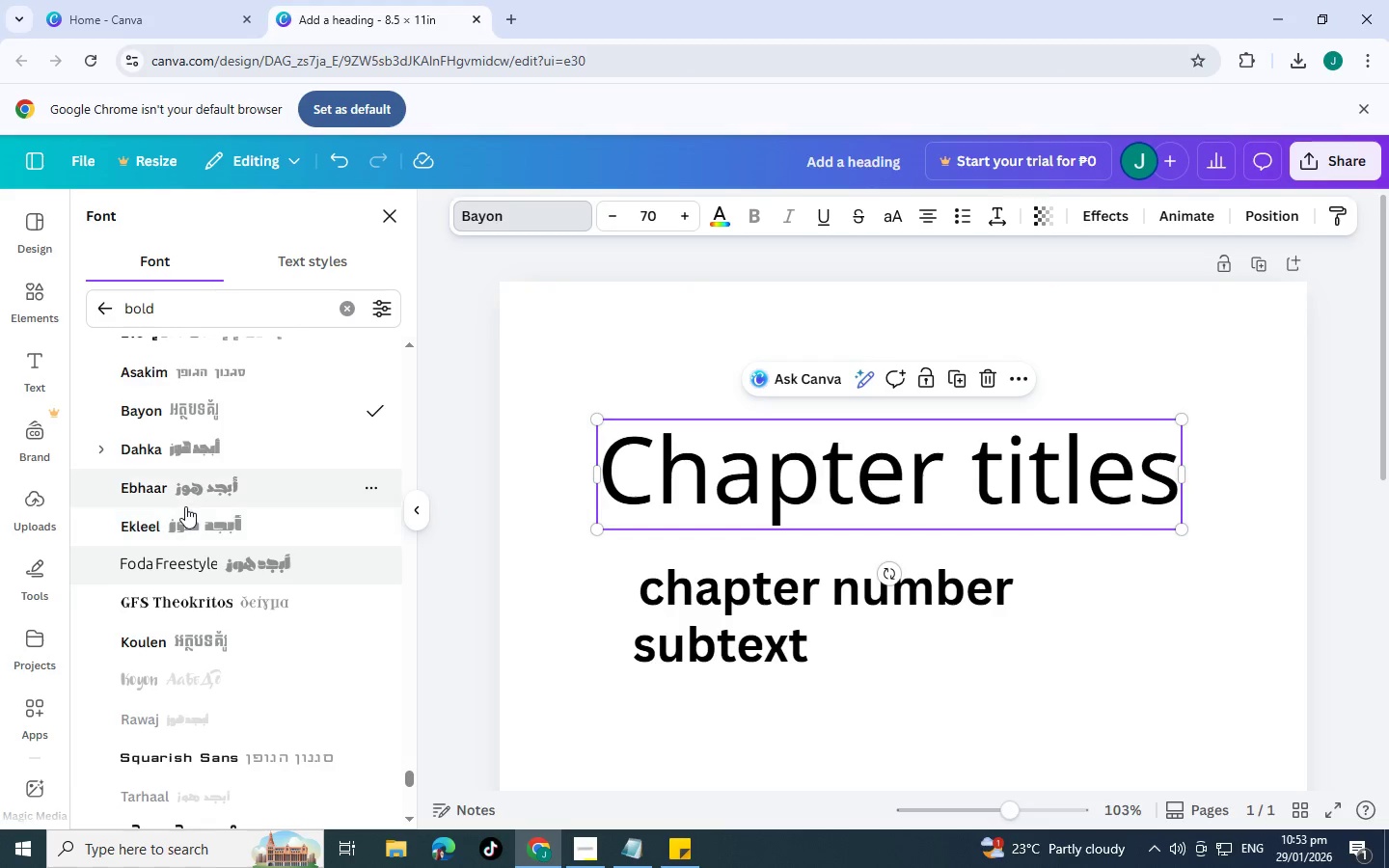 
left_click([185, 506])
 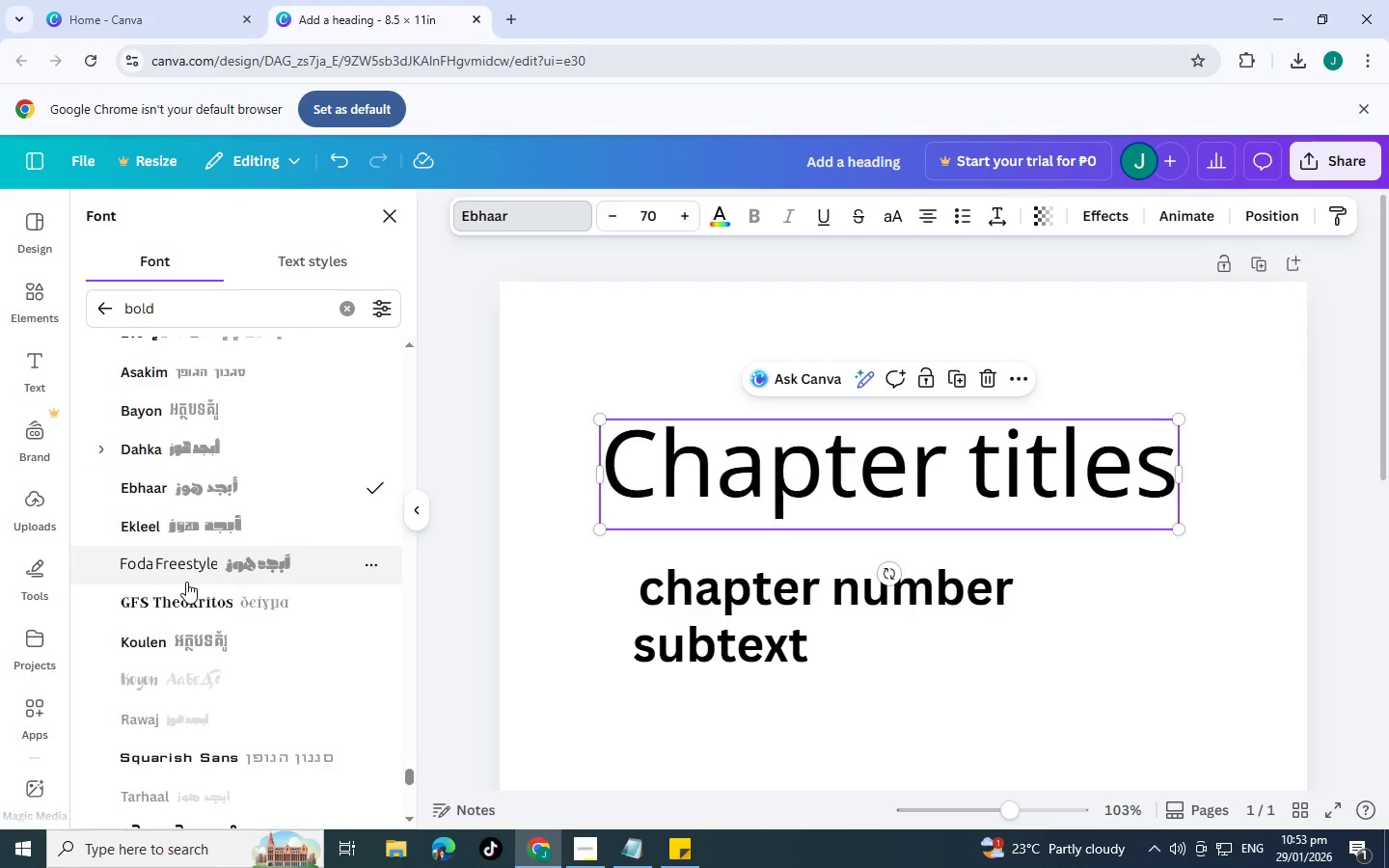 
scroll: coordinate [197, 651], scroll_direction: down, amount: 3.0
 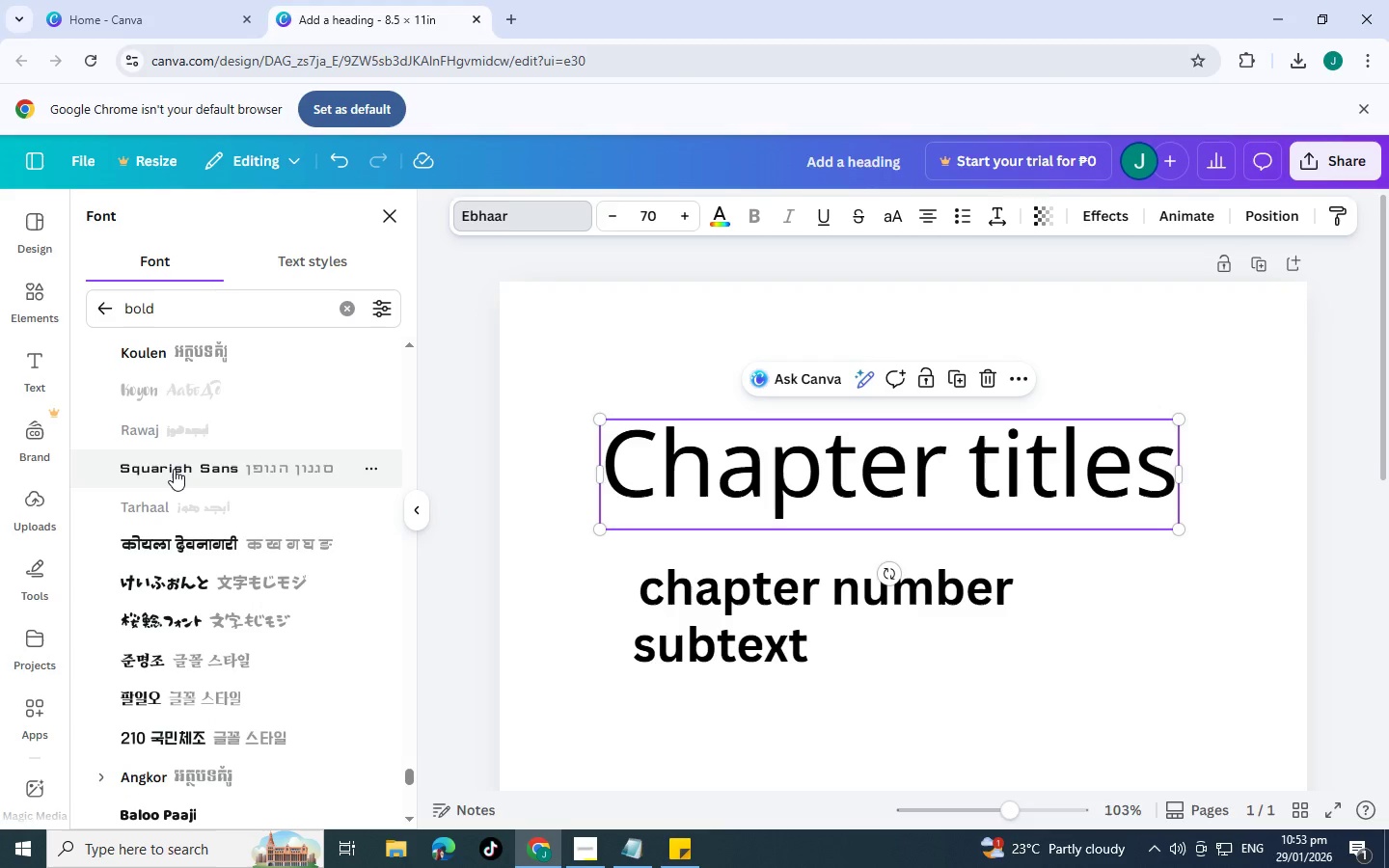 
left_click([174, 469])
 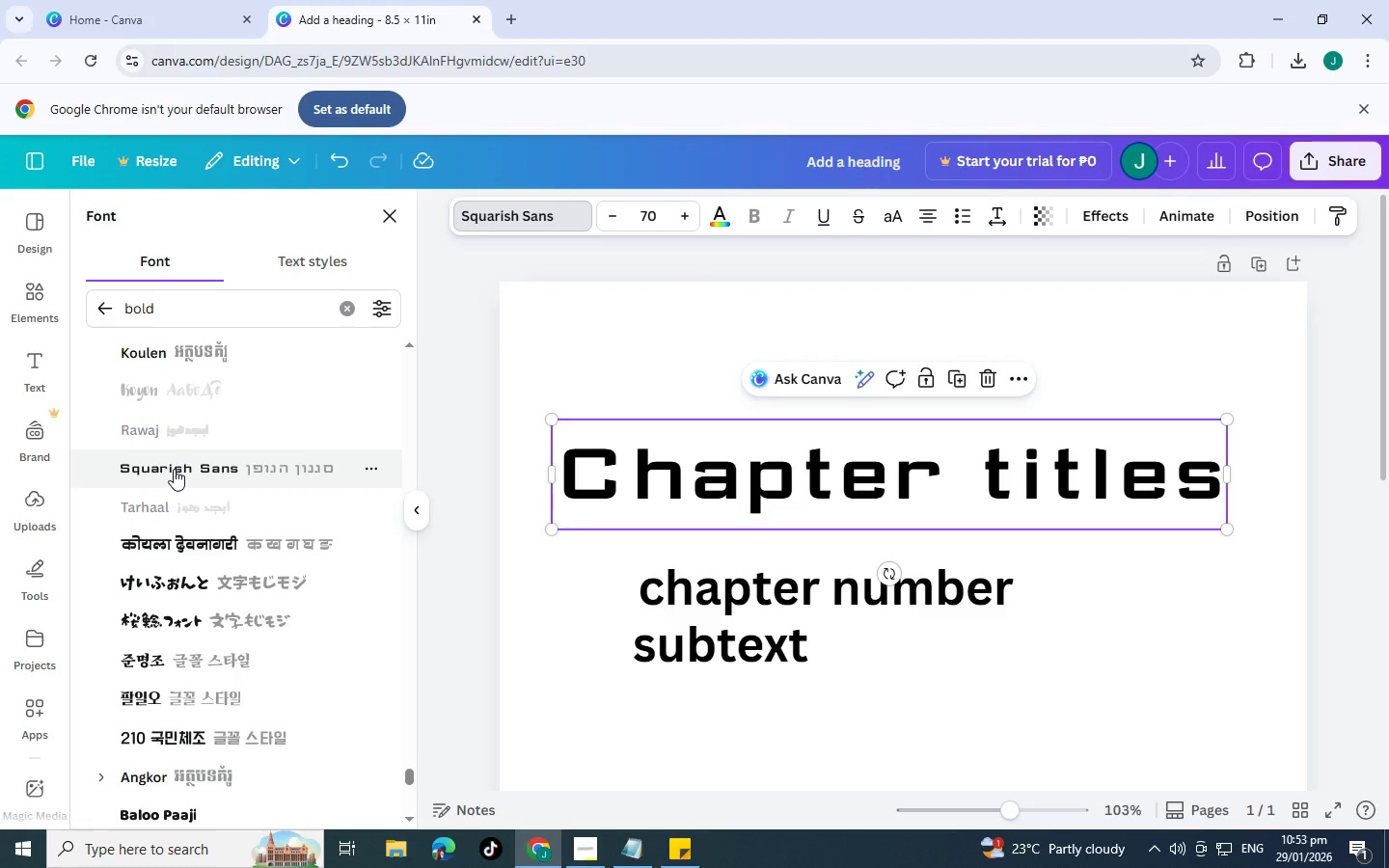 
scroll: coordinate [174, 469], scroll_direction: down, amount: 2.0
 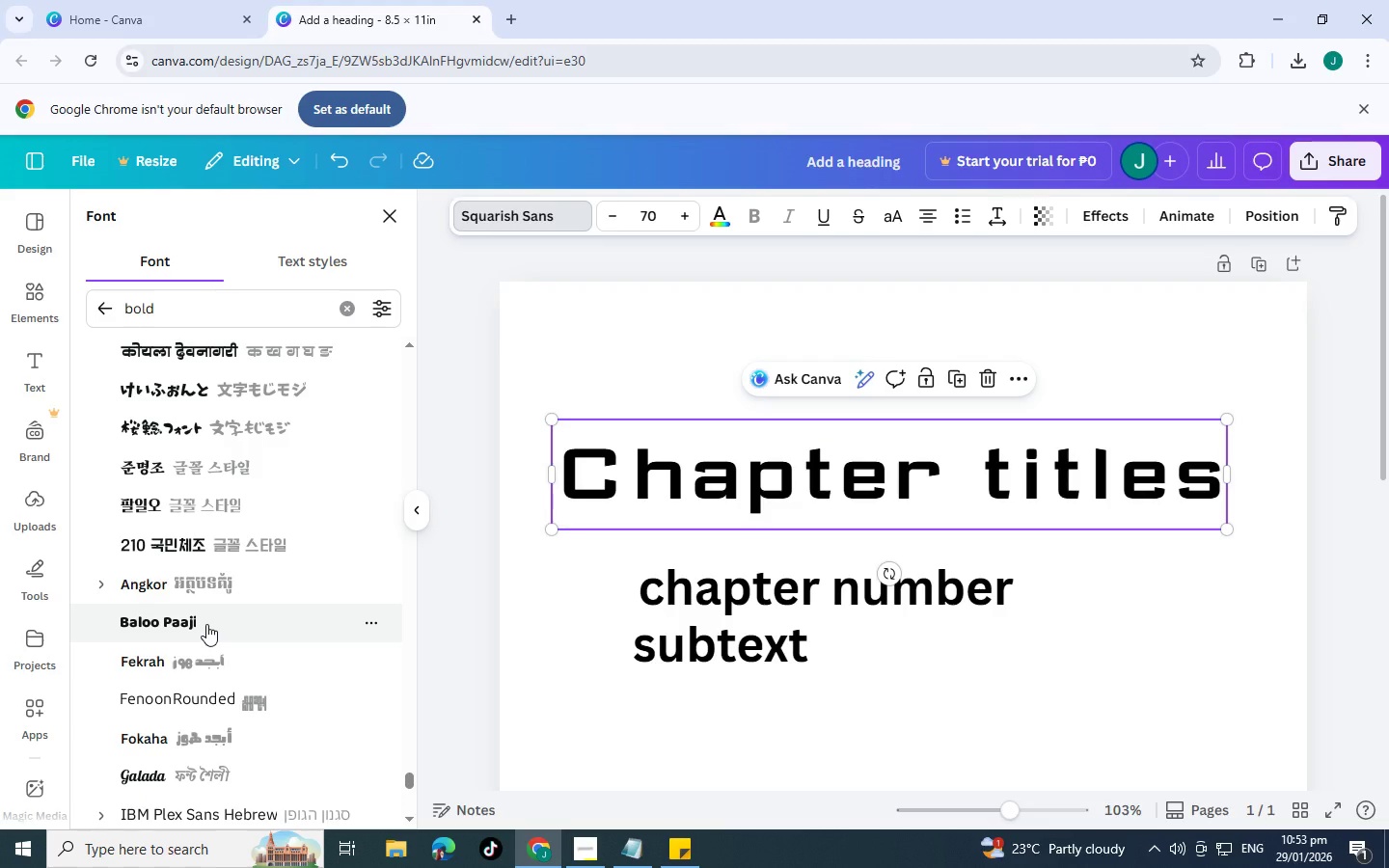 
left_click([206, 624])
 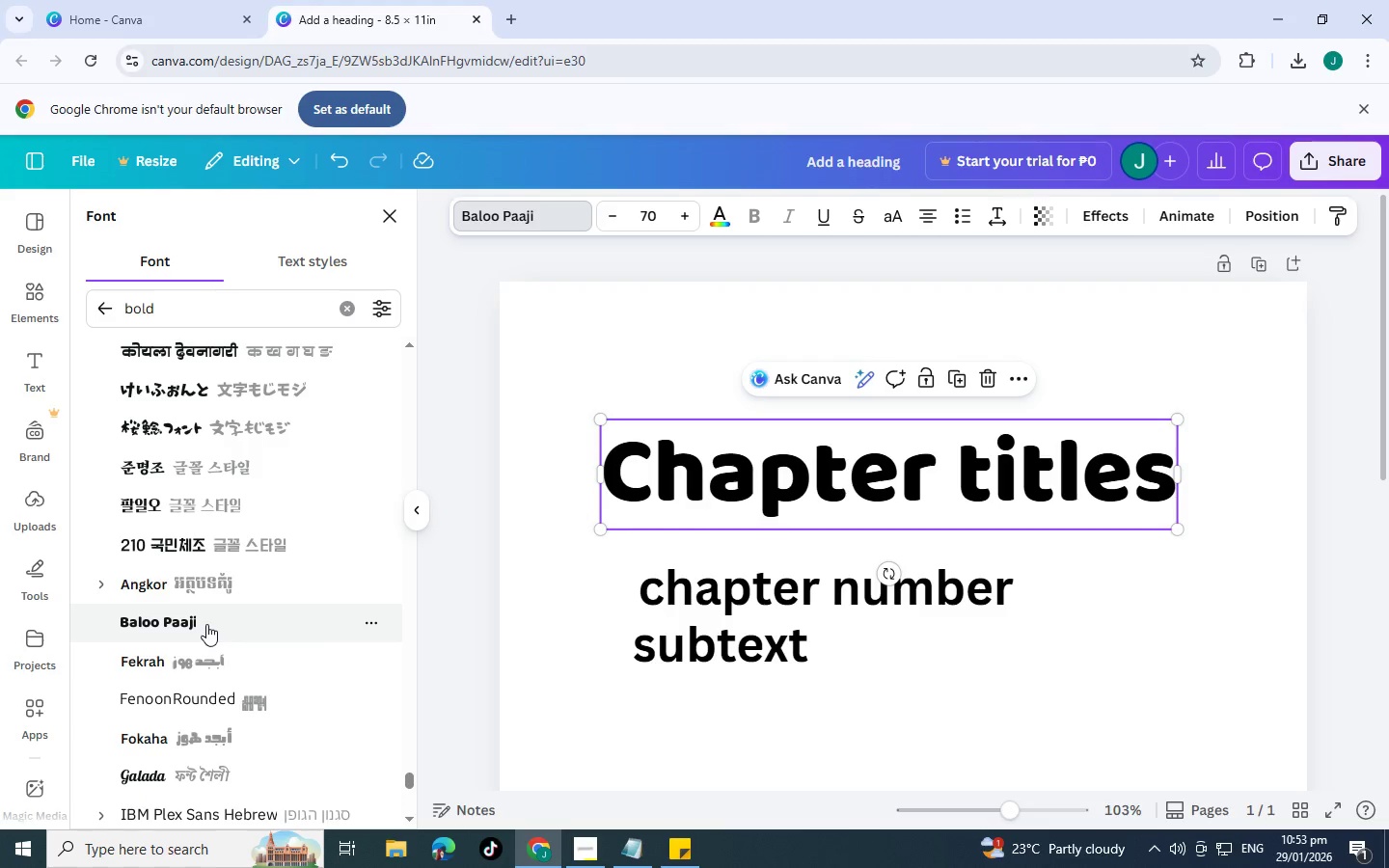 
scroll: coordinate [206, 624], scroll_direction: down, amount: 1.0
 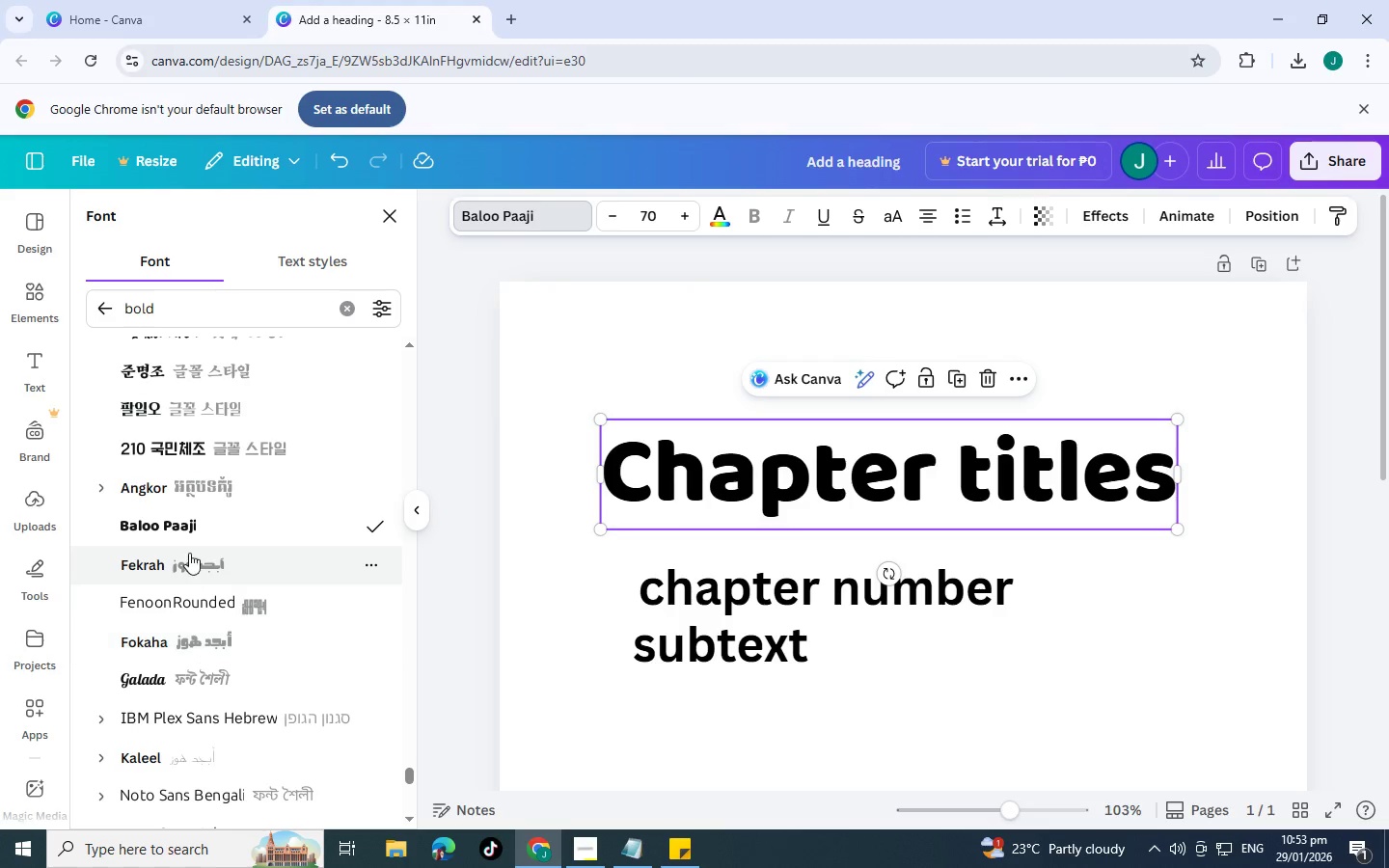 
left_click([189, 553])
 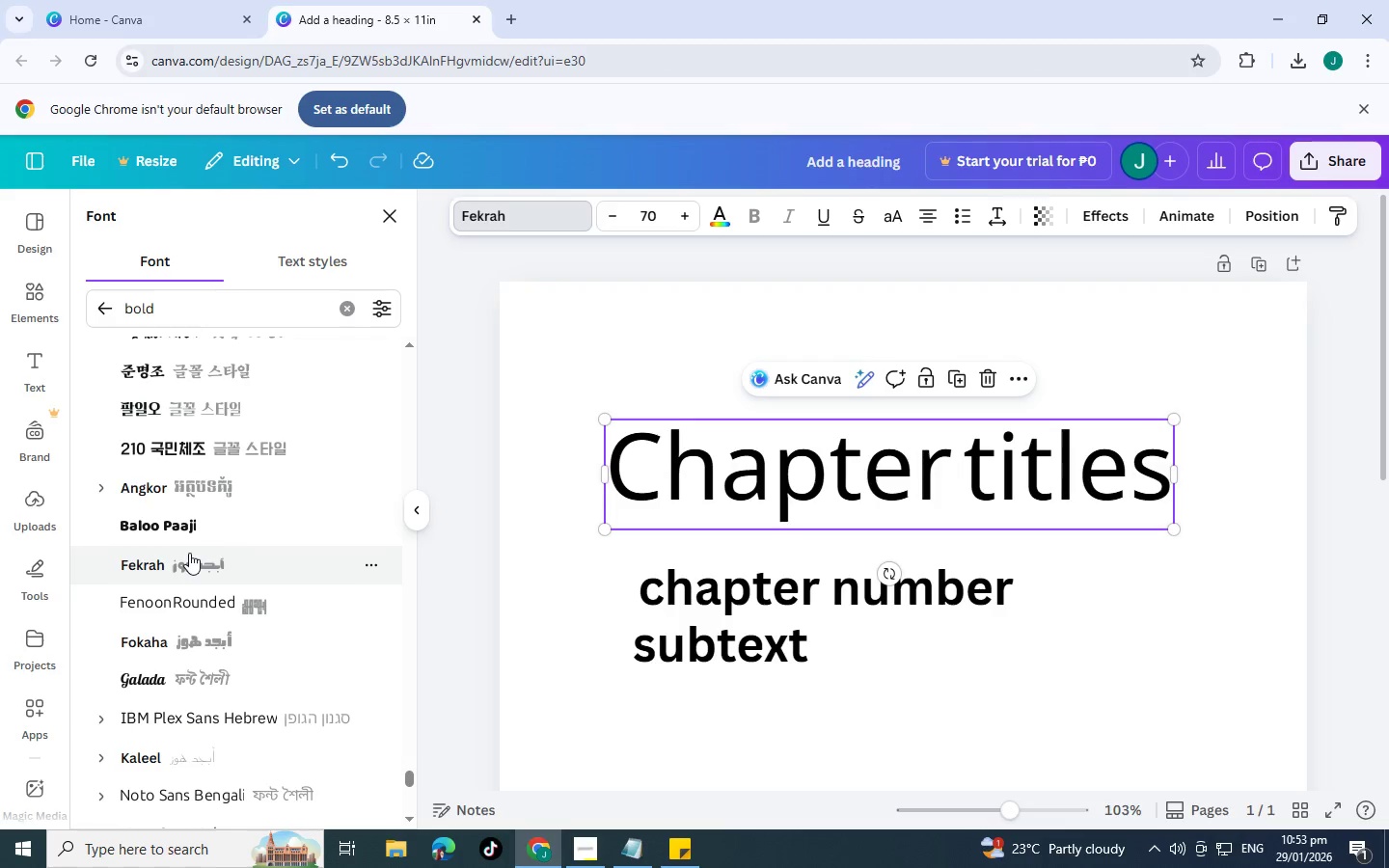 
scroll: coordinate [189, 553], scroll_direction: down, amount: 1.0
 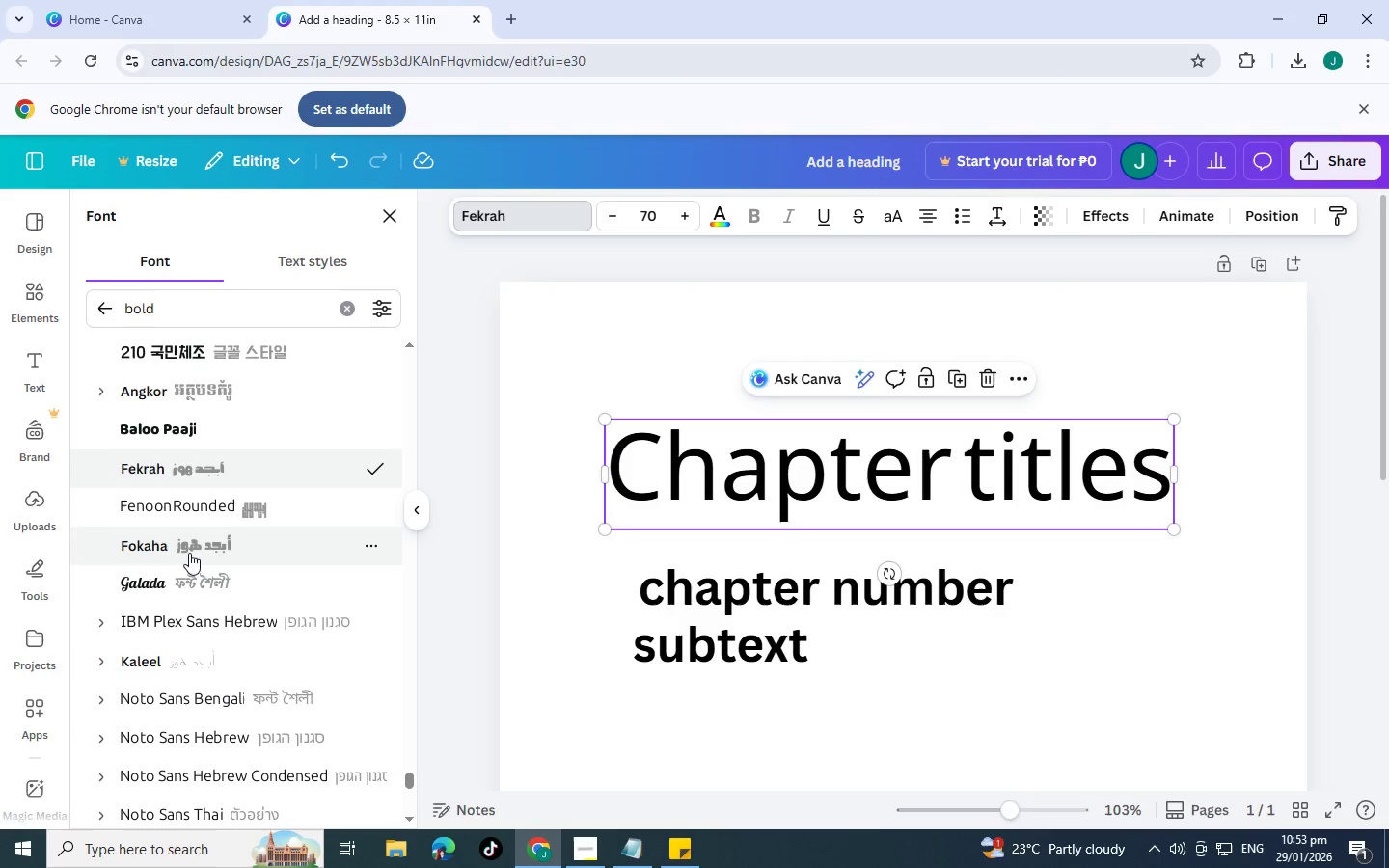 
left_click([189, 553])
 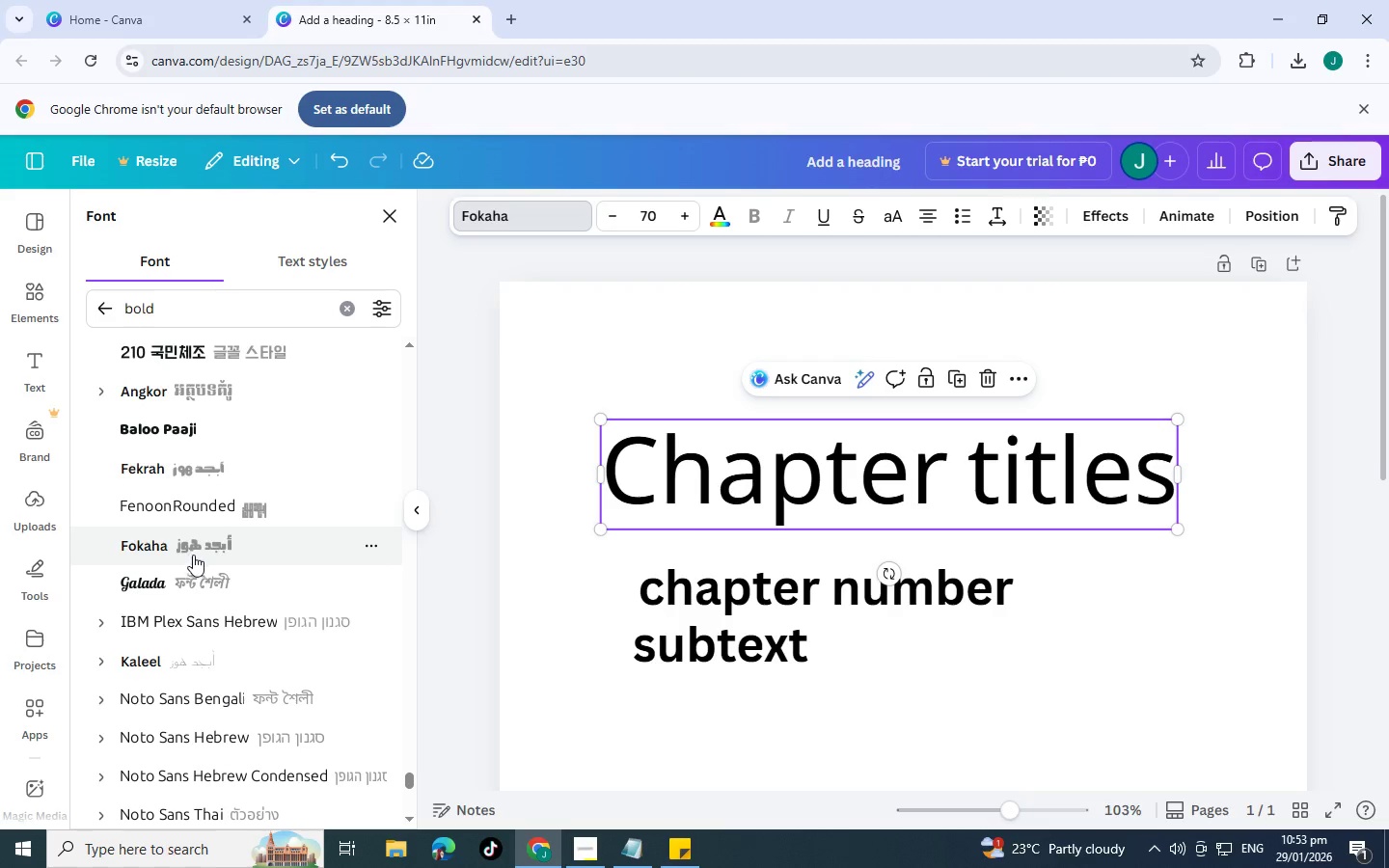 
left_click([204, 578])
 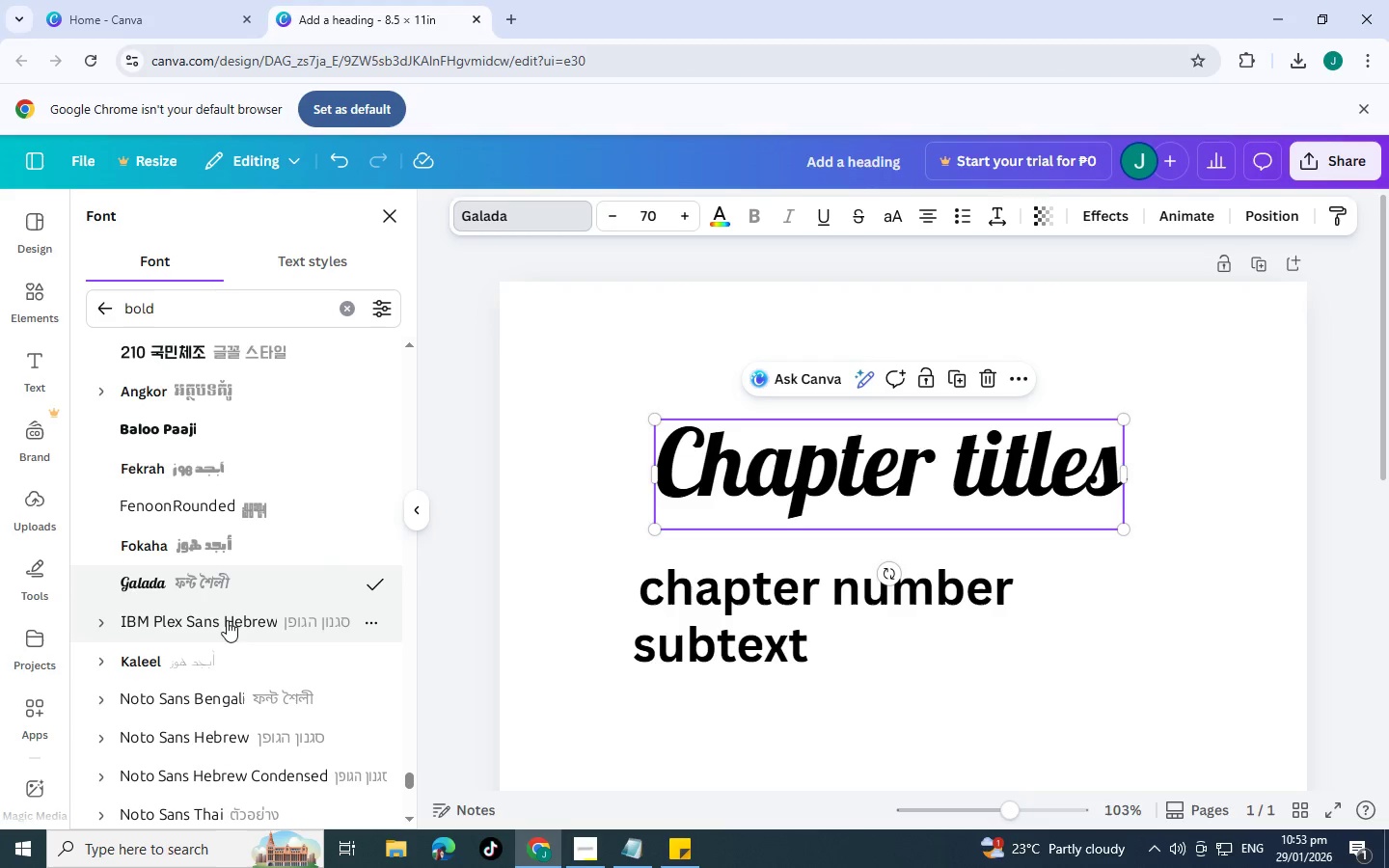 
left_click([230, 629])
 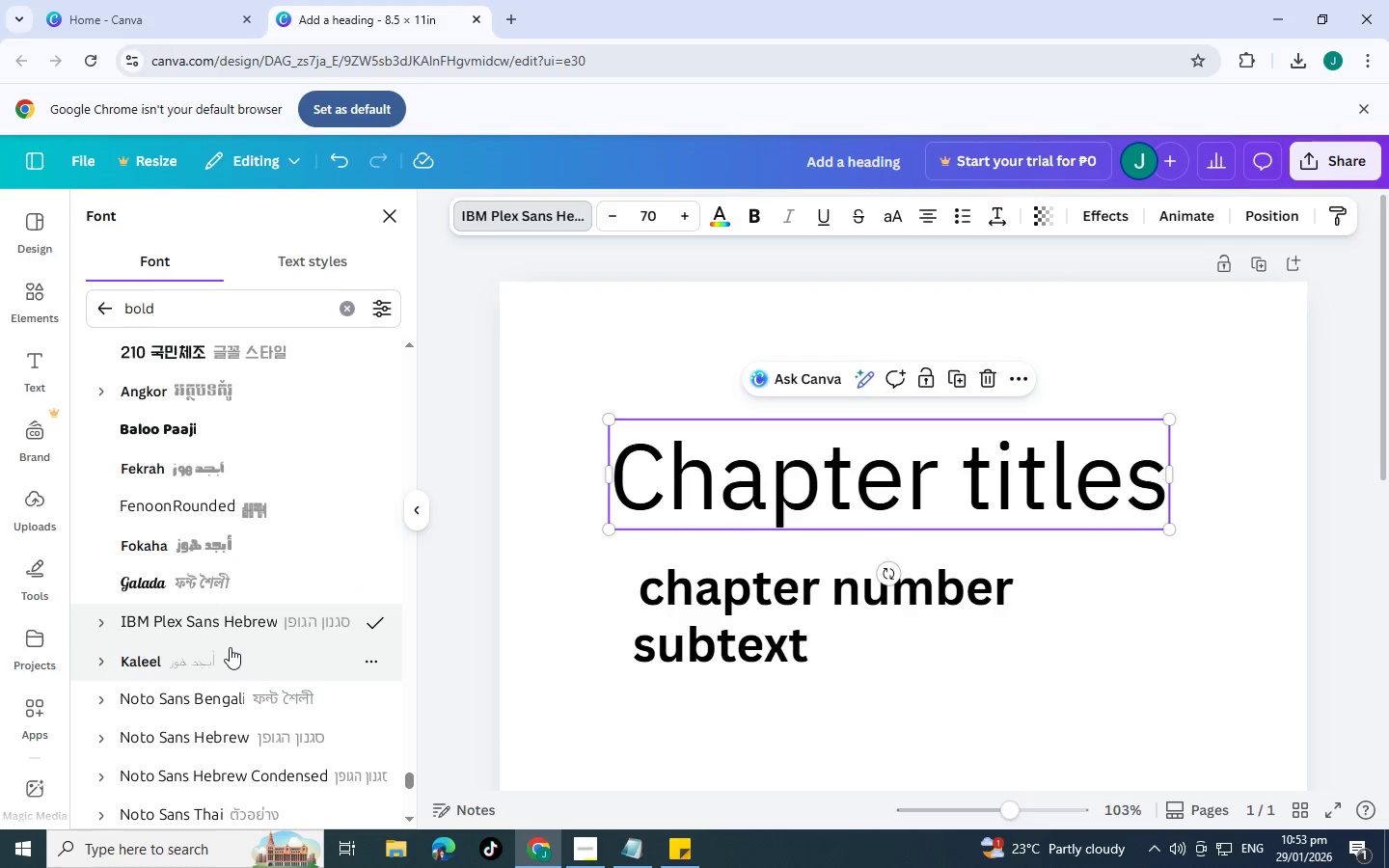 
left_click([230, 658])
 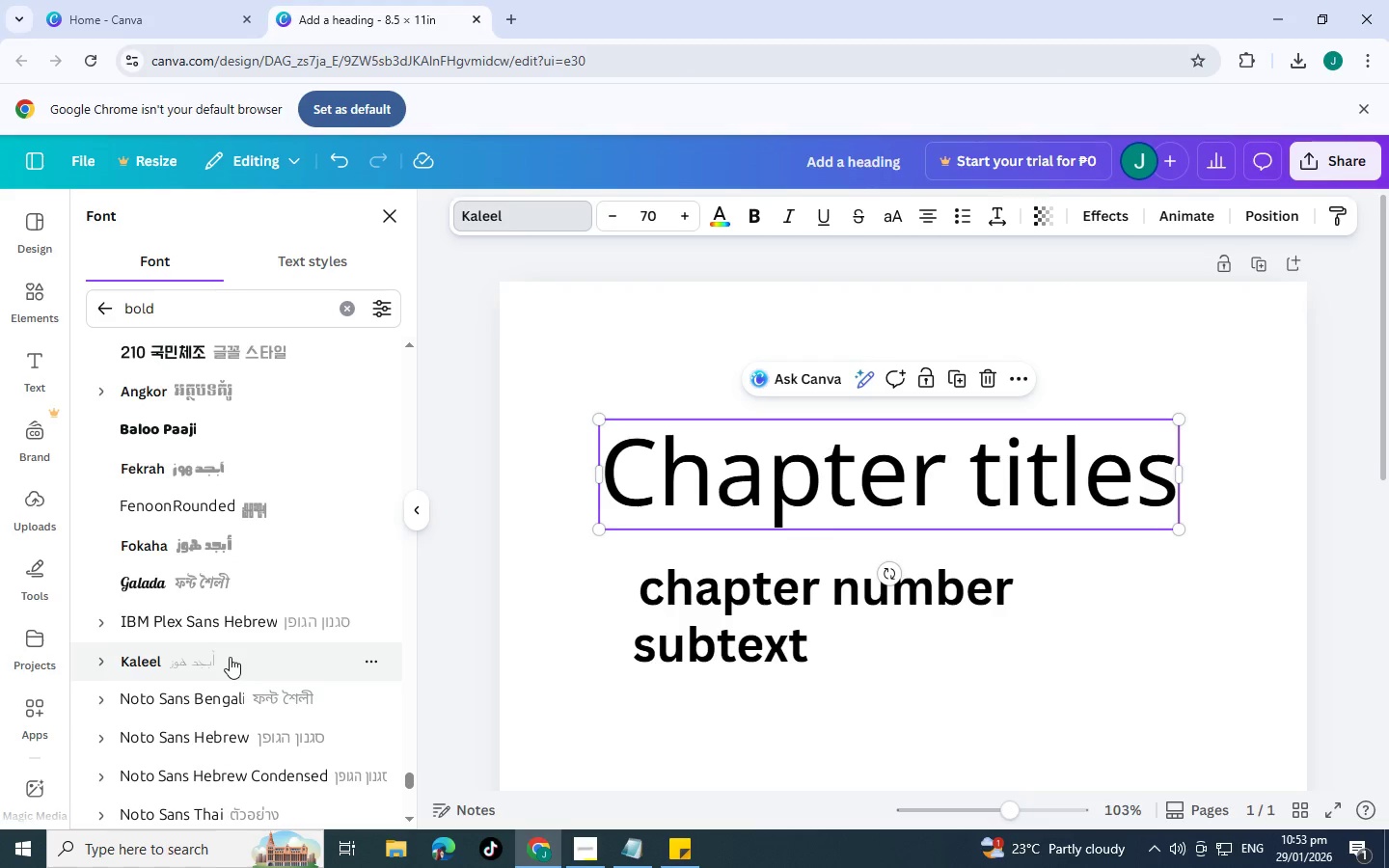 
scroll: coordinate [79, 538], scroll_direction: down, amount: 2.0
 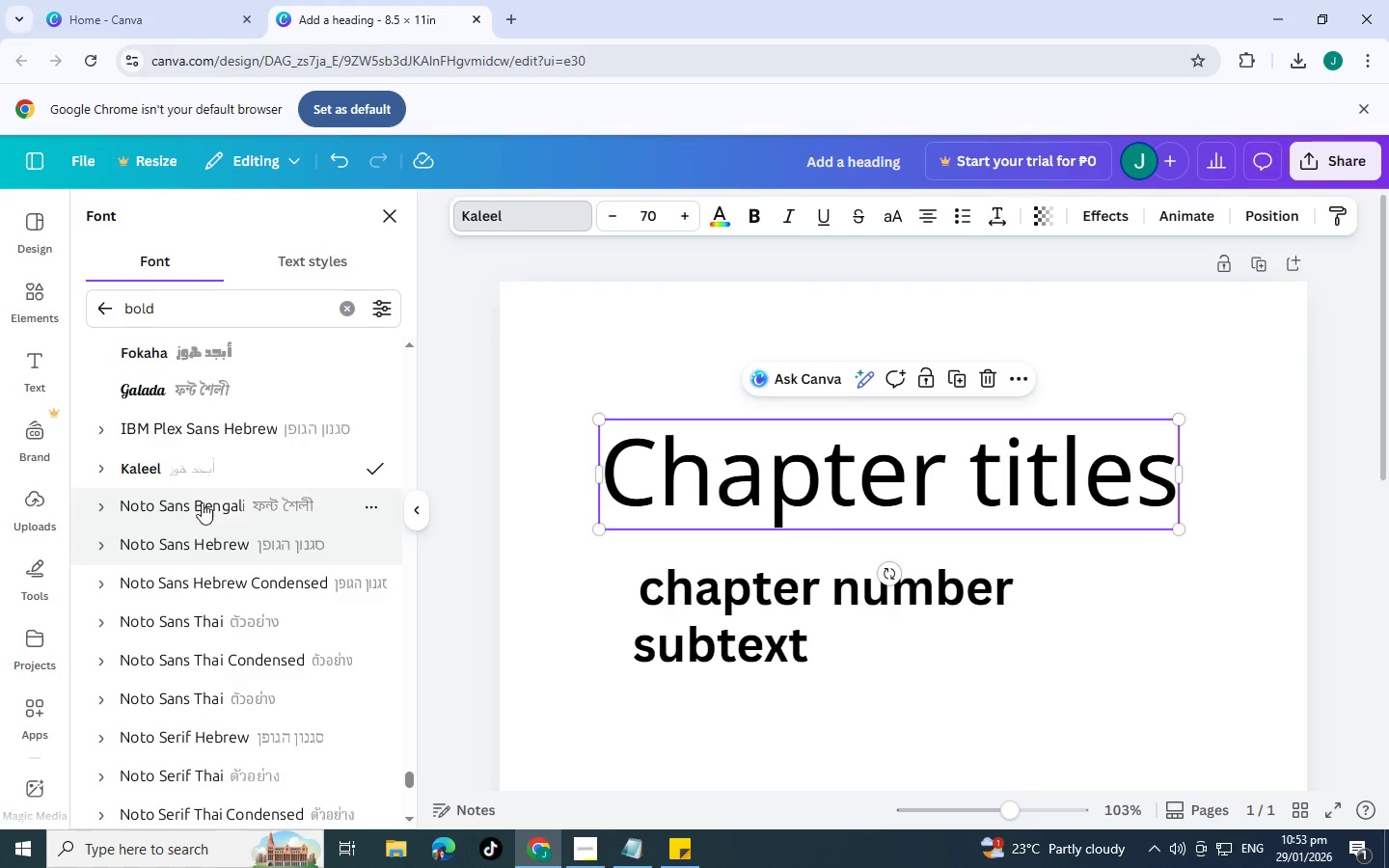 
left_click([202, 502])
 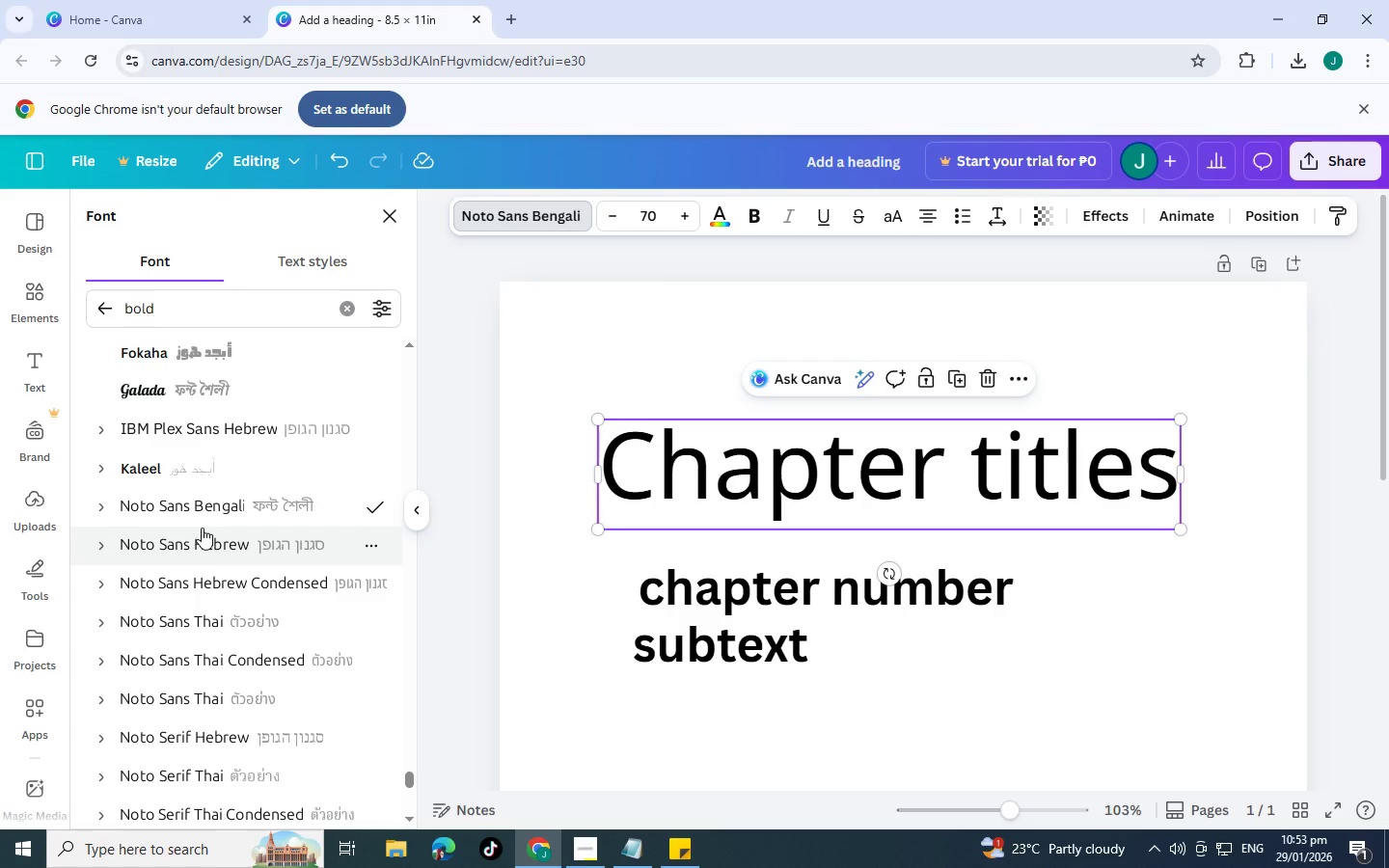 
left_click([213, 533])
 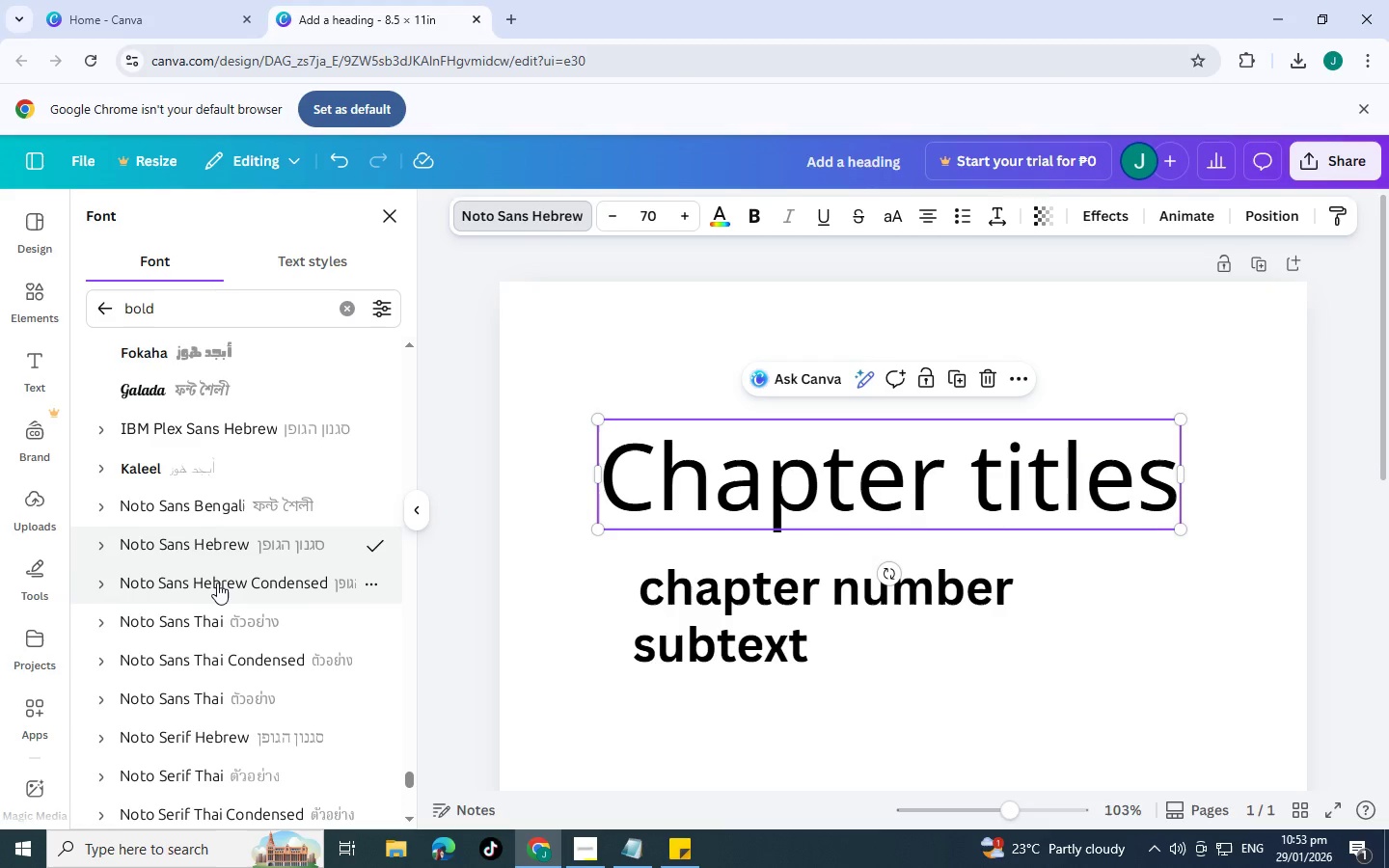 
left_click([217, 583])
 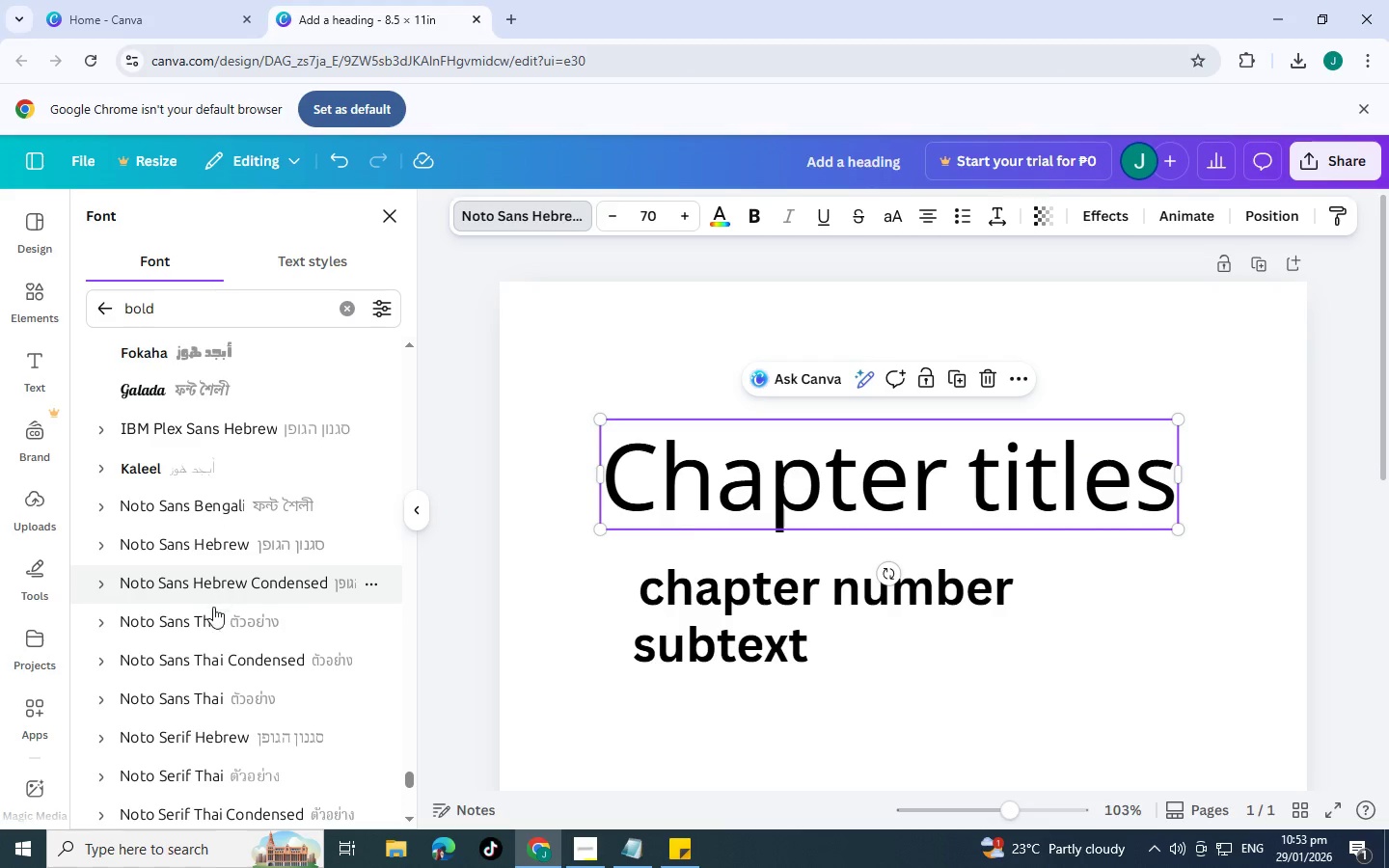 
left_click([213, 607])
 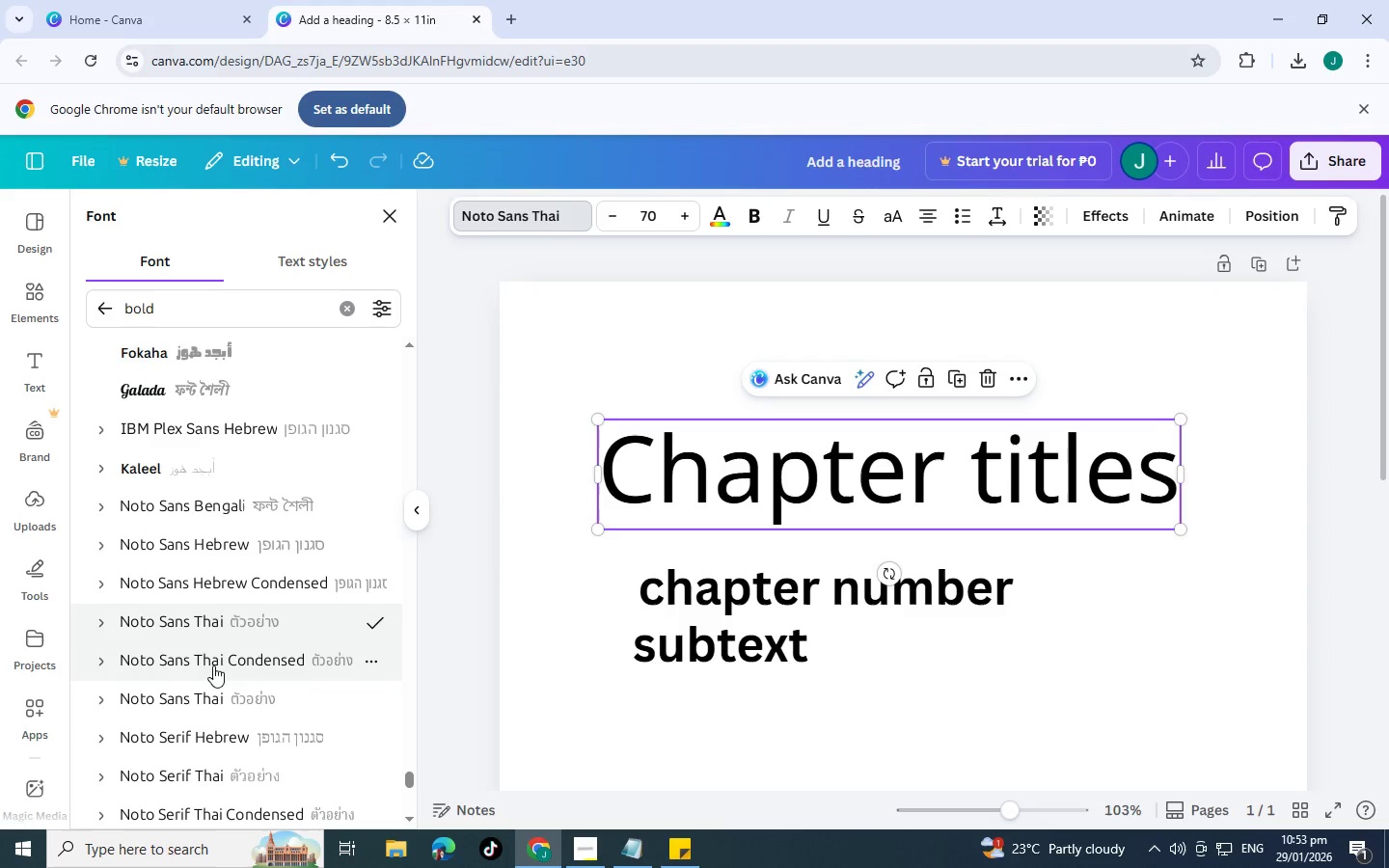 
left_click([213, 663])
 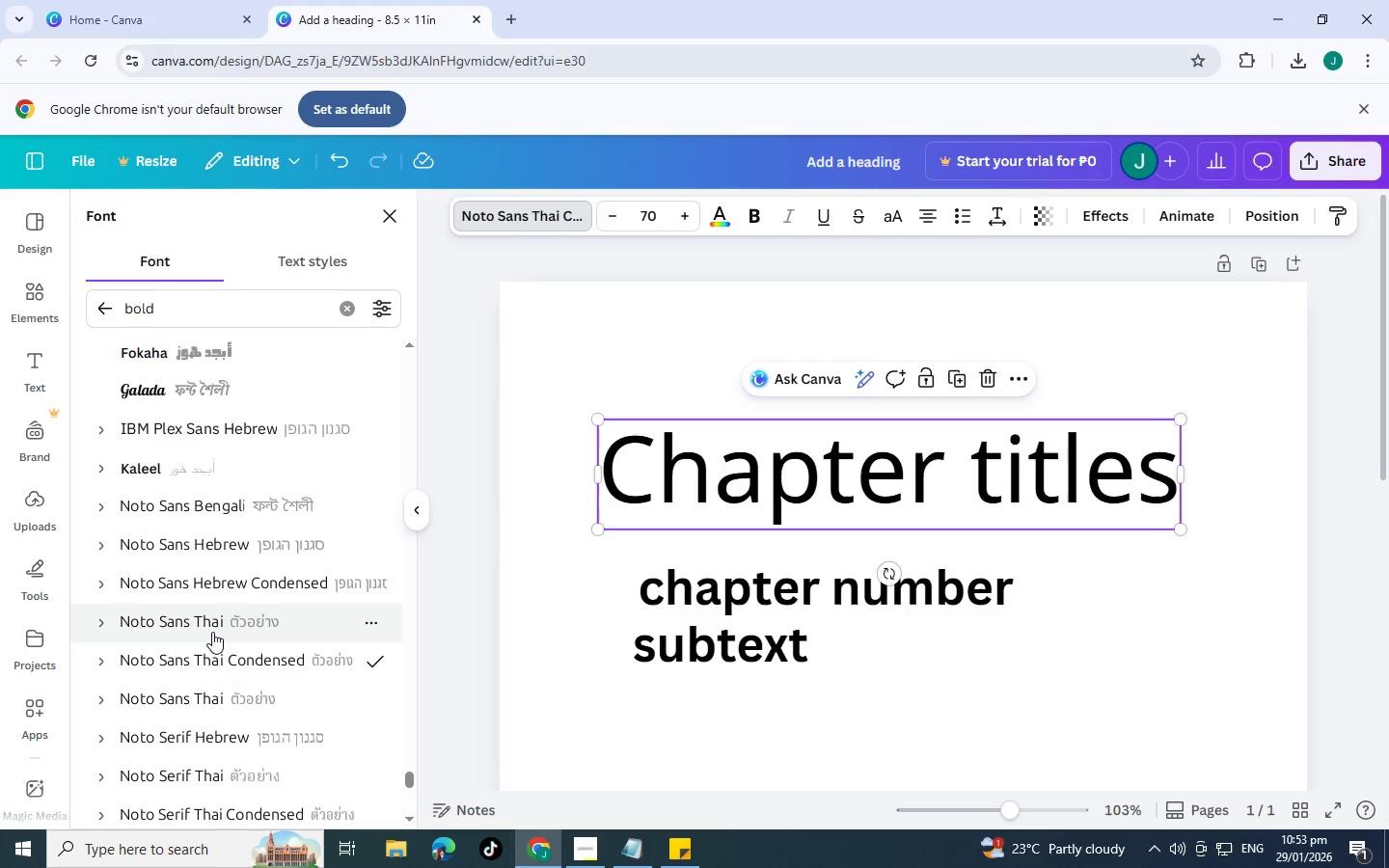 
scroll: coordinate [212, 632], scroll_direction: down, amount: 1.0
 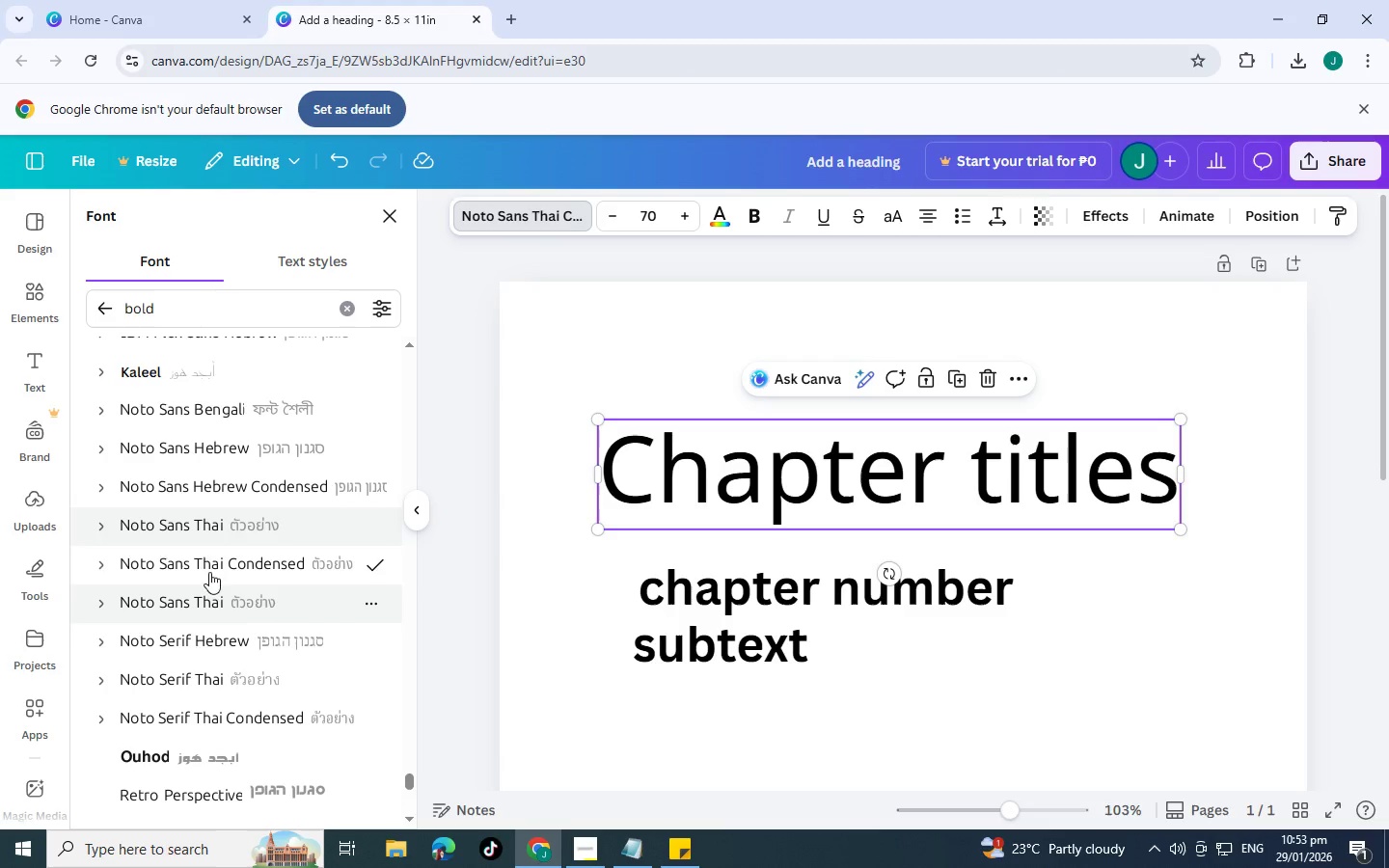 
left_click([209, 562])
 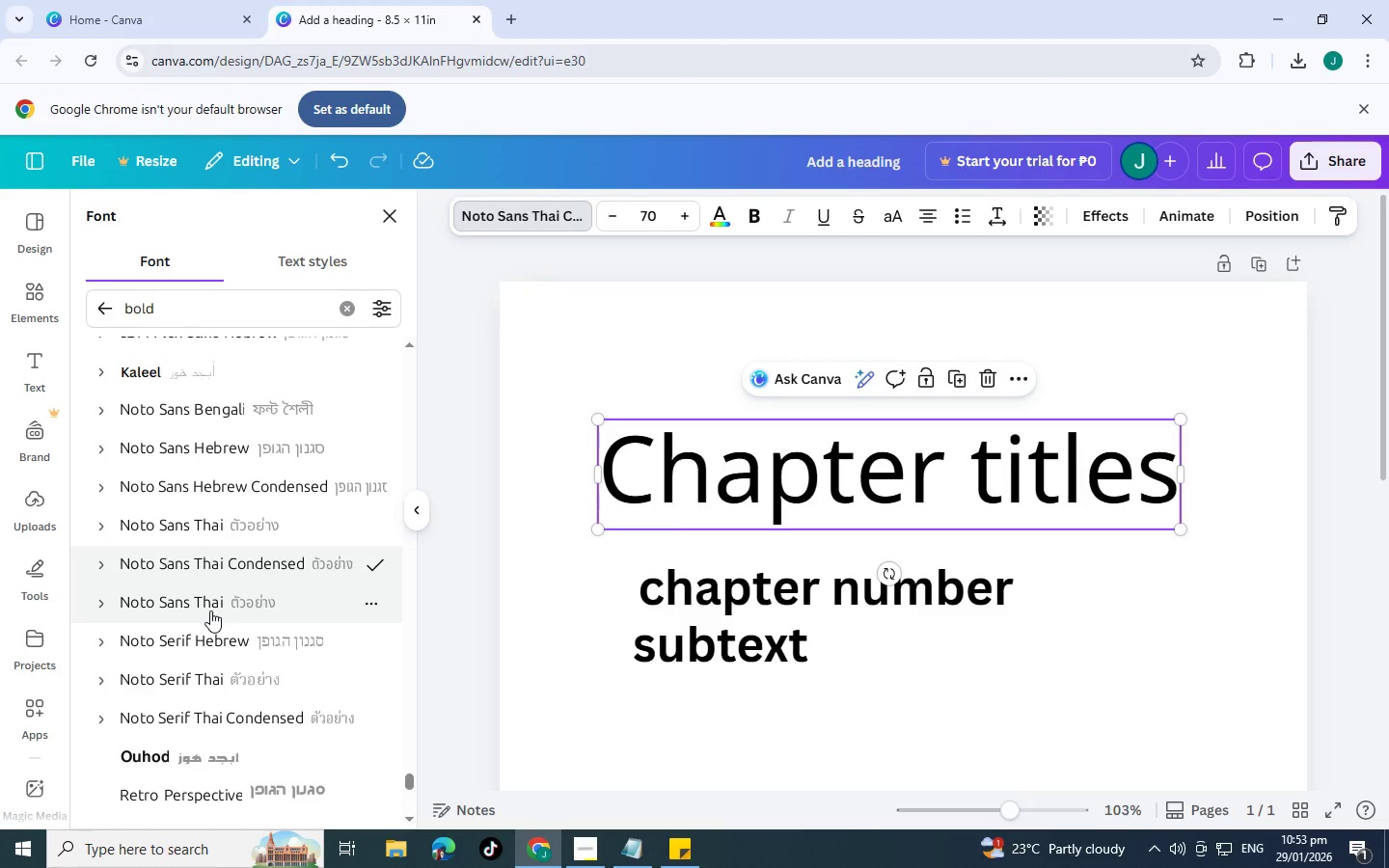 
left_click([210, 610])
 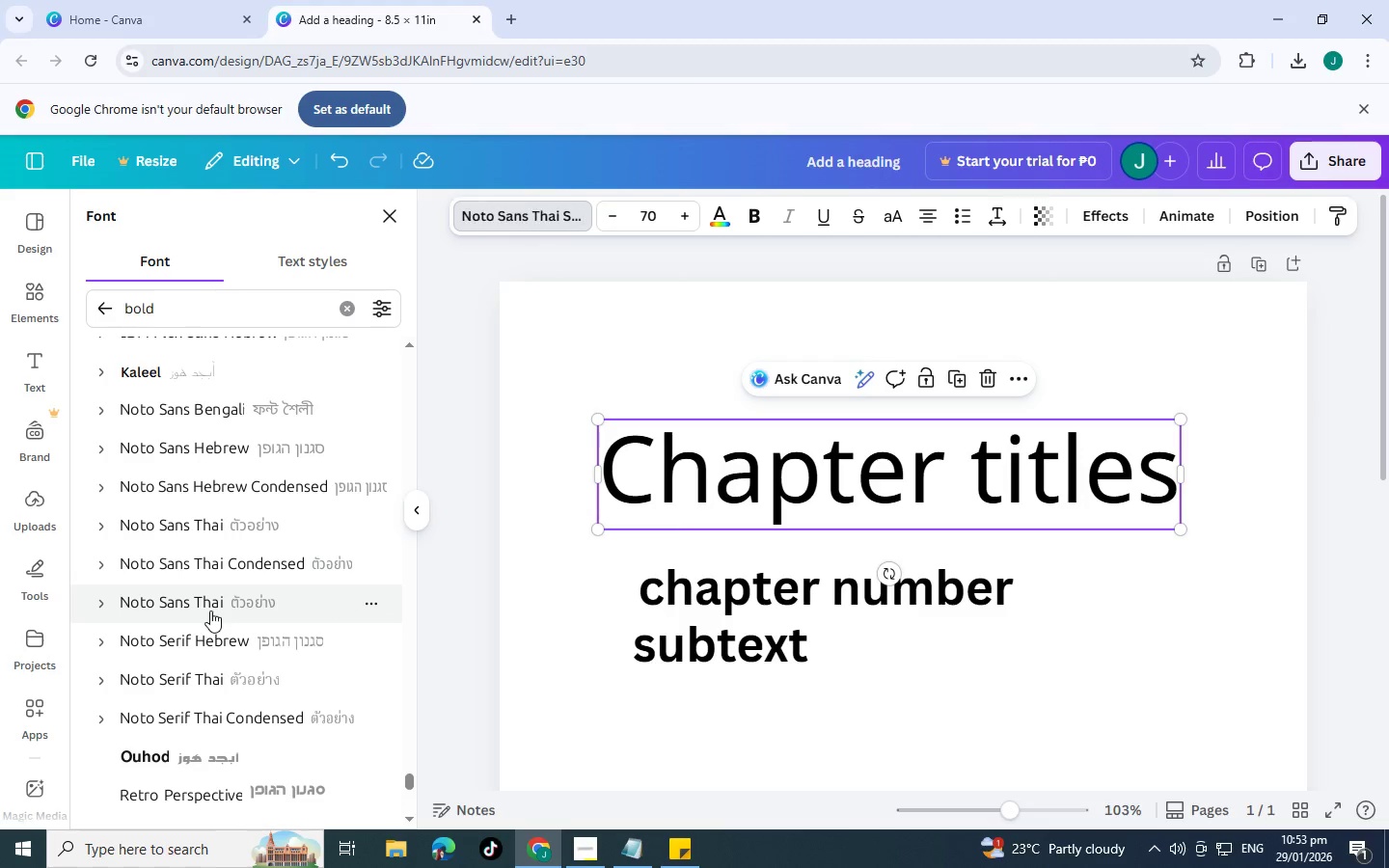 
scroll: coordinate [210, 610], scroll_direction: down, amount: 1.0
 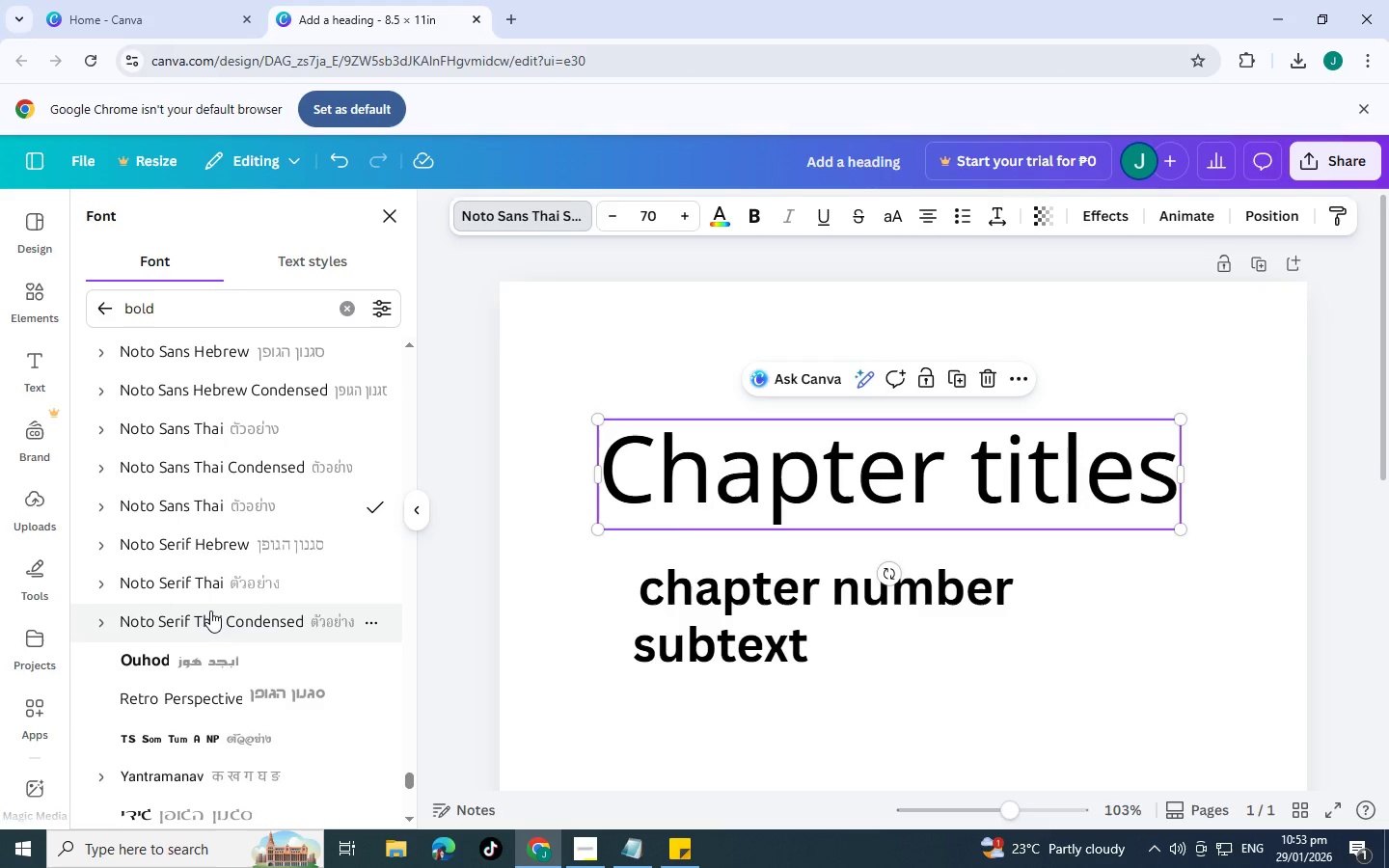 
left_click([210, 610])
 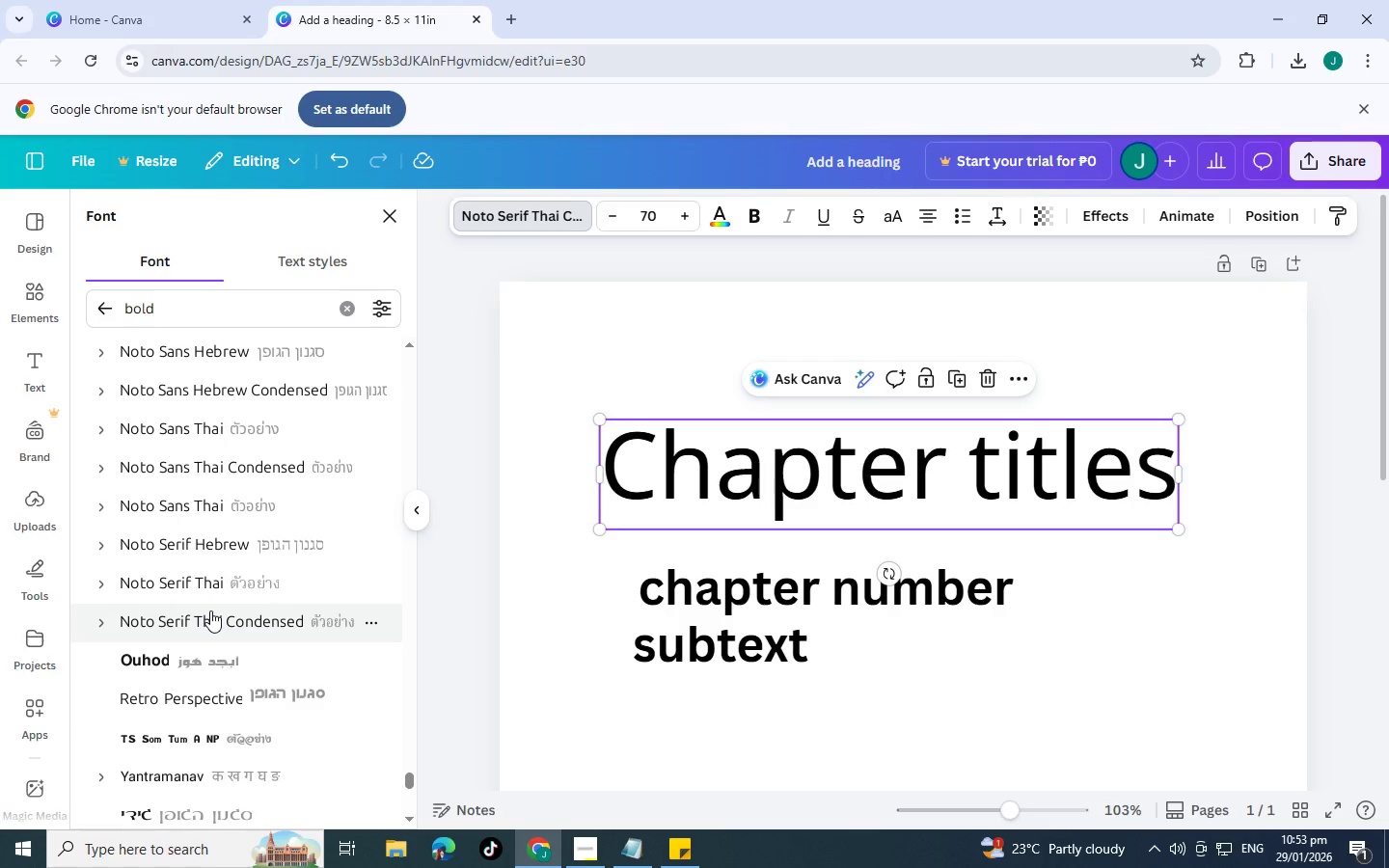 
scroll: coordinate [210, 610], scroll_direction: down, amount: 1.0
 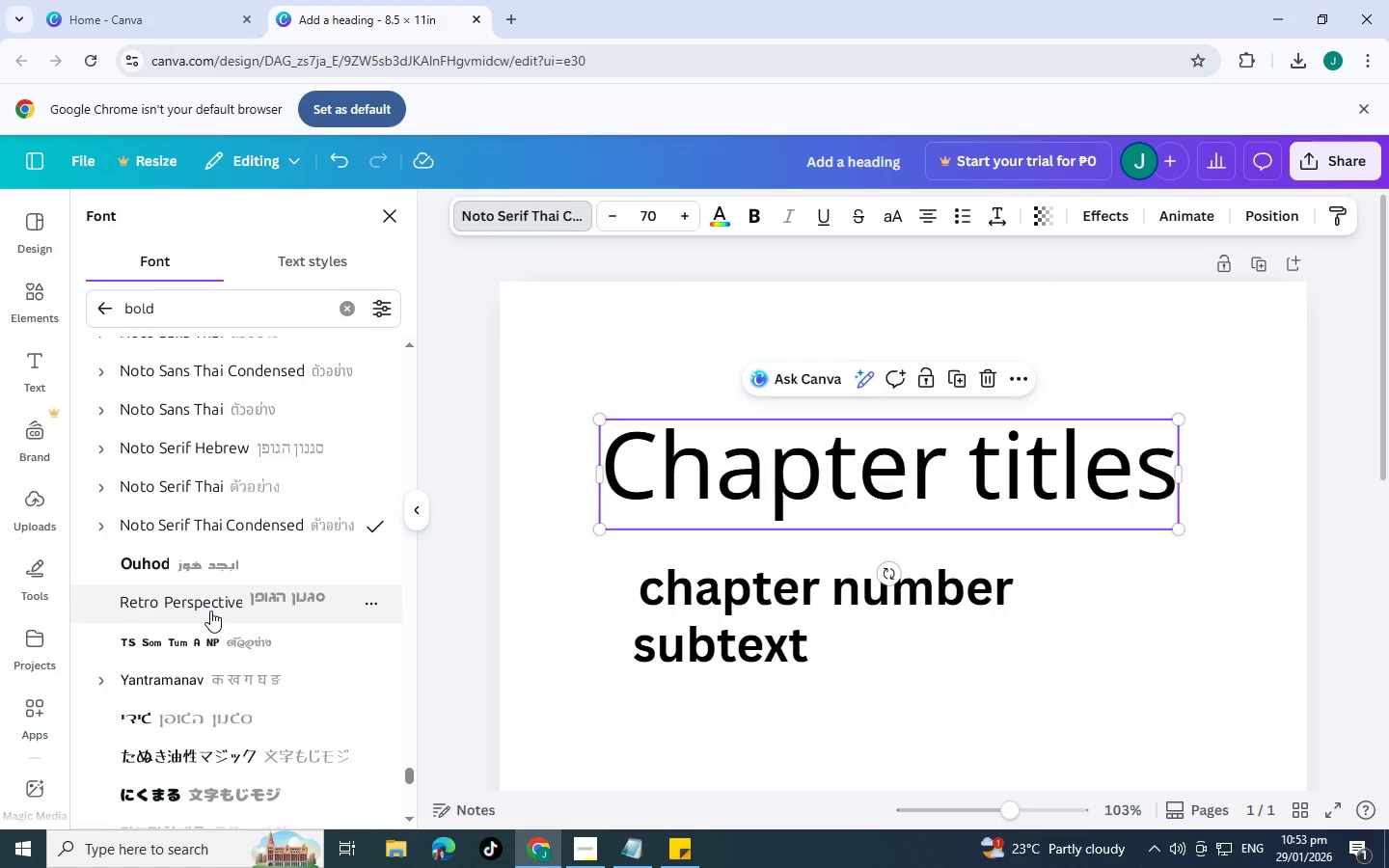 
left_click([210, 610])
 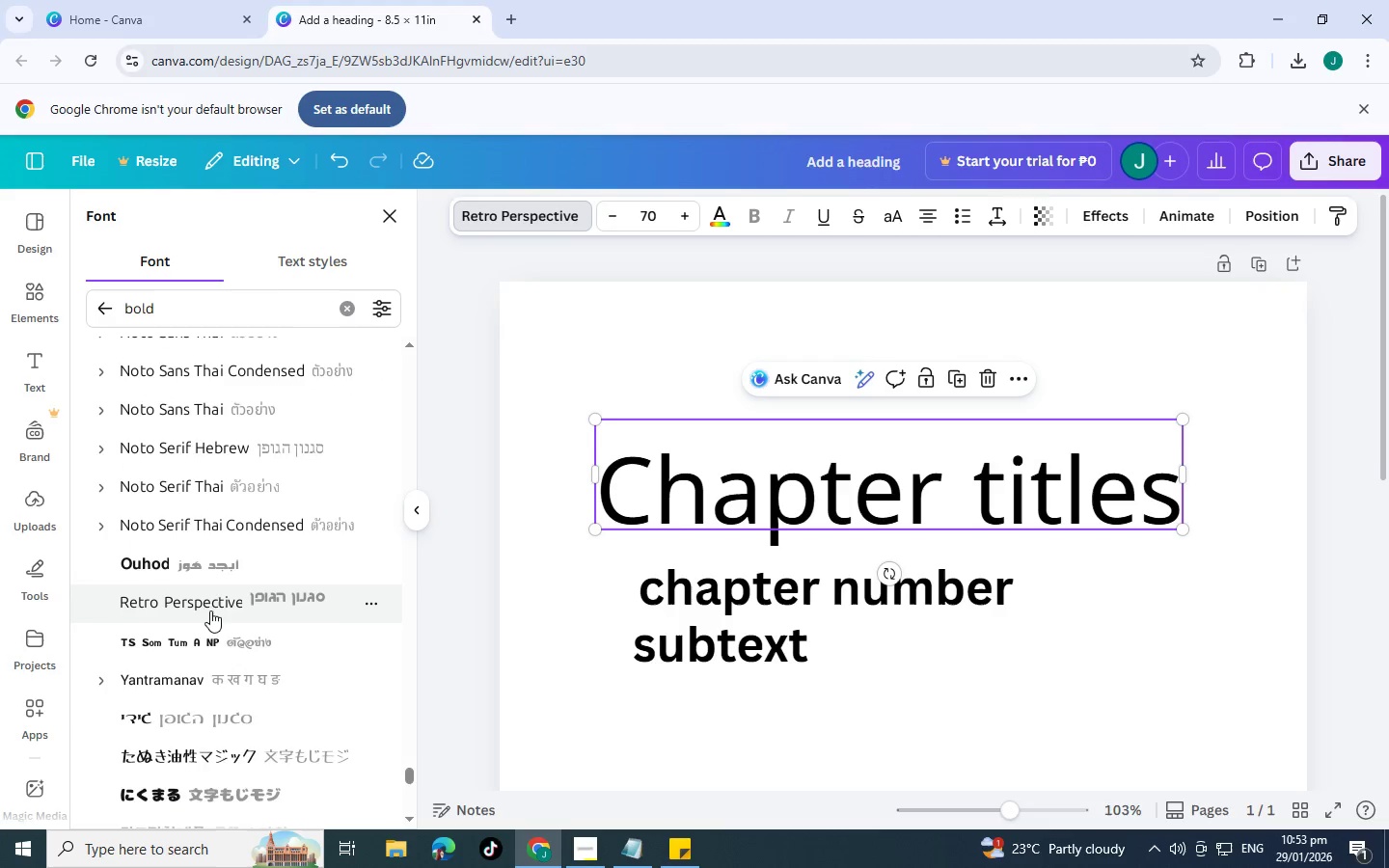 
scroll: coordinate [210, 610], scroll_direction: down, amount: 1.0
 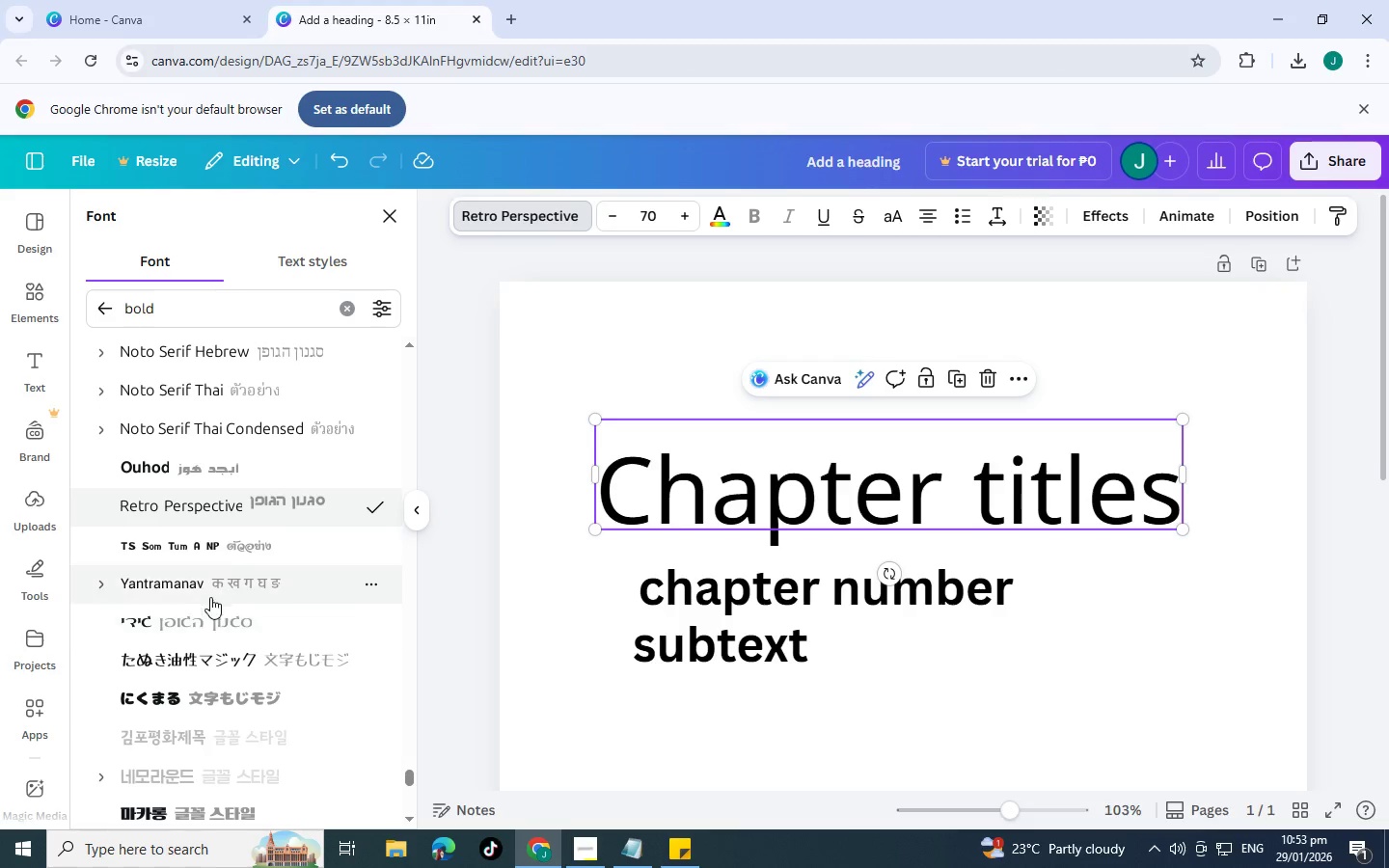 
left_click([210, 585])
 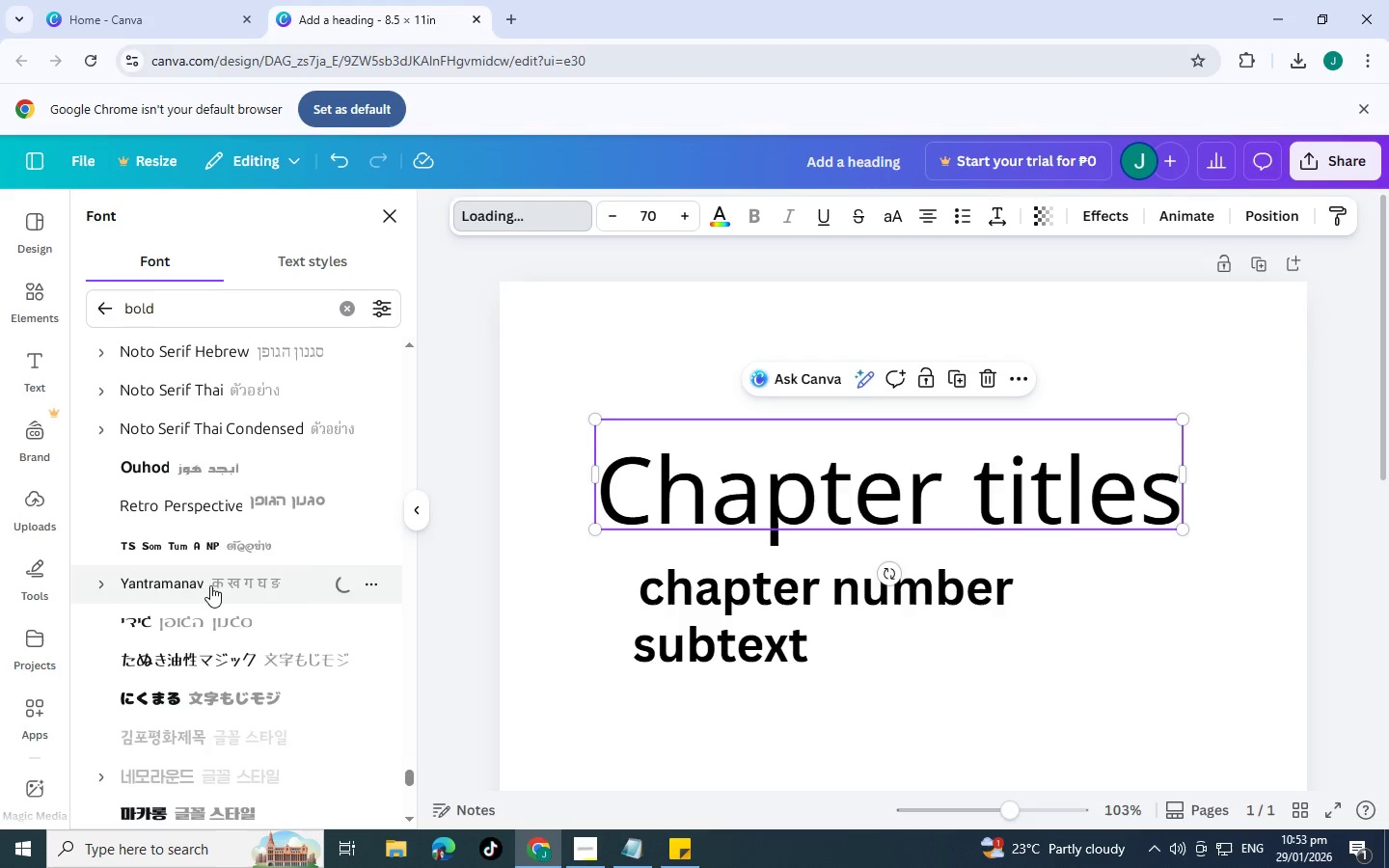 
scroll: coordinate [210, 585], scroll_direction: down, amount: 1.0
 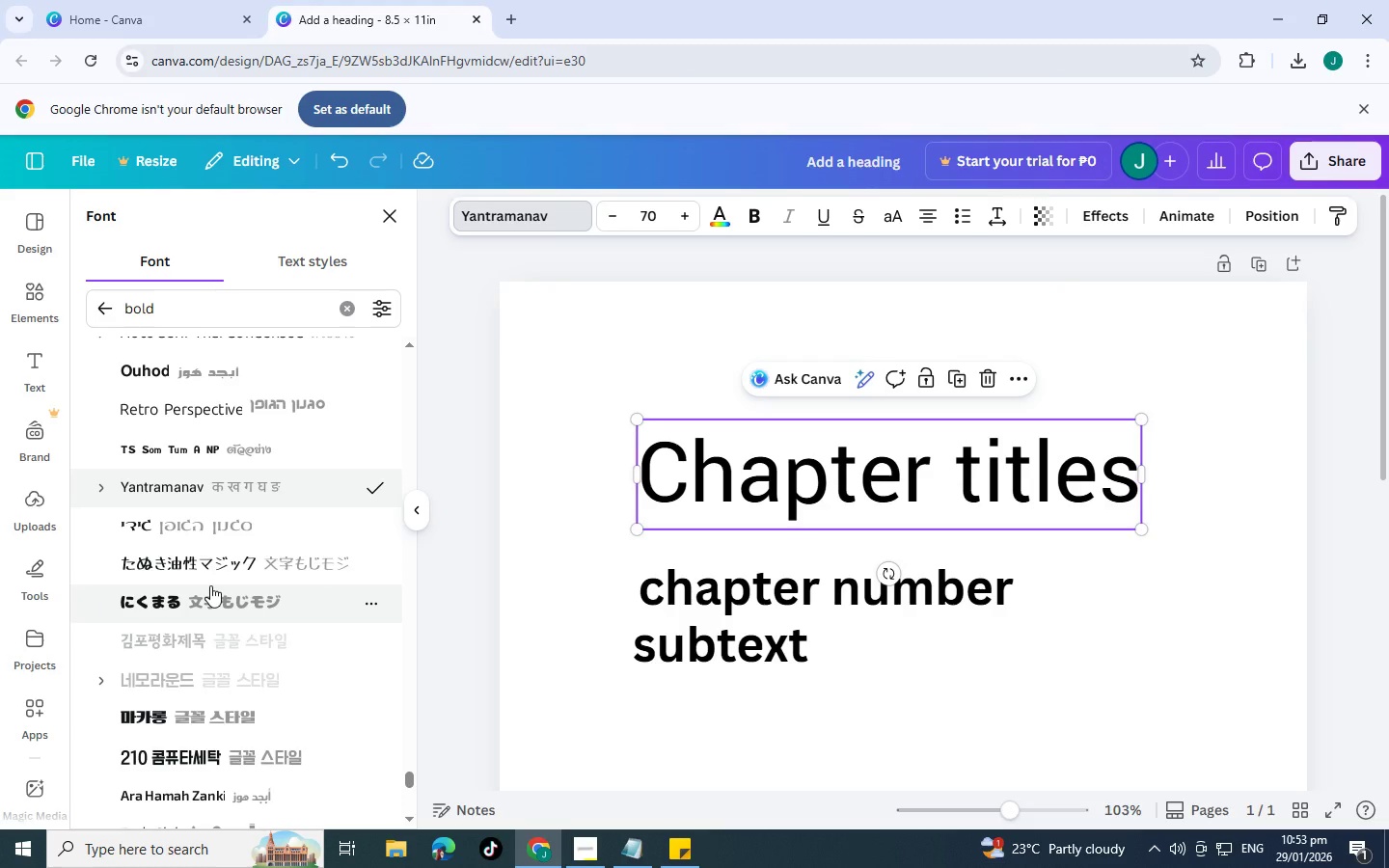 
left_click([210, 585])
 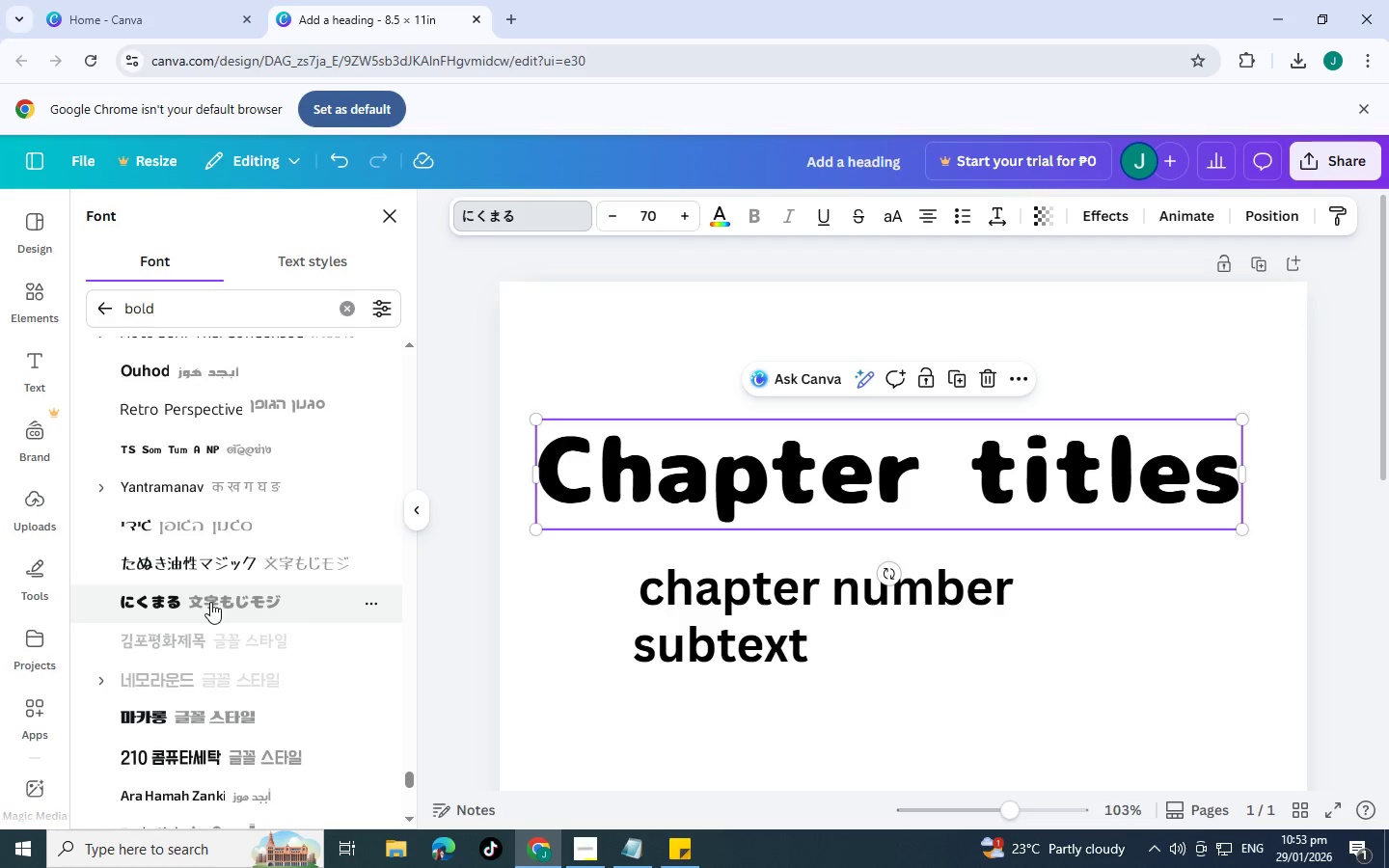 
left_click([228, 712])
 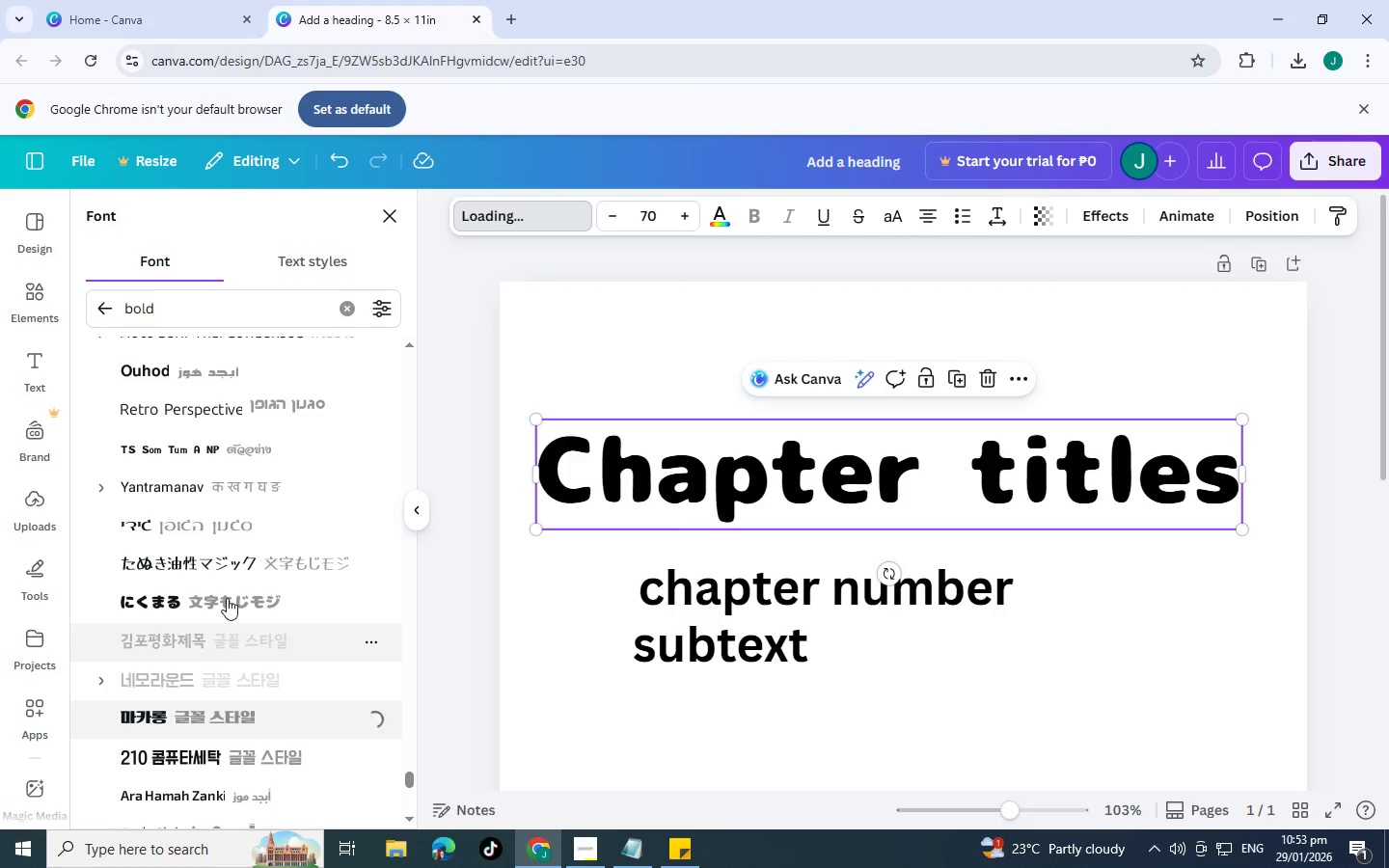 
scroll: coordinate [228, 593], scroll_direction: down, amount: 2.0
 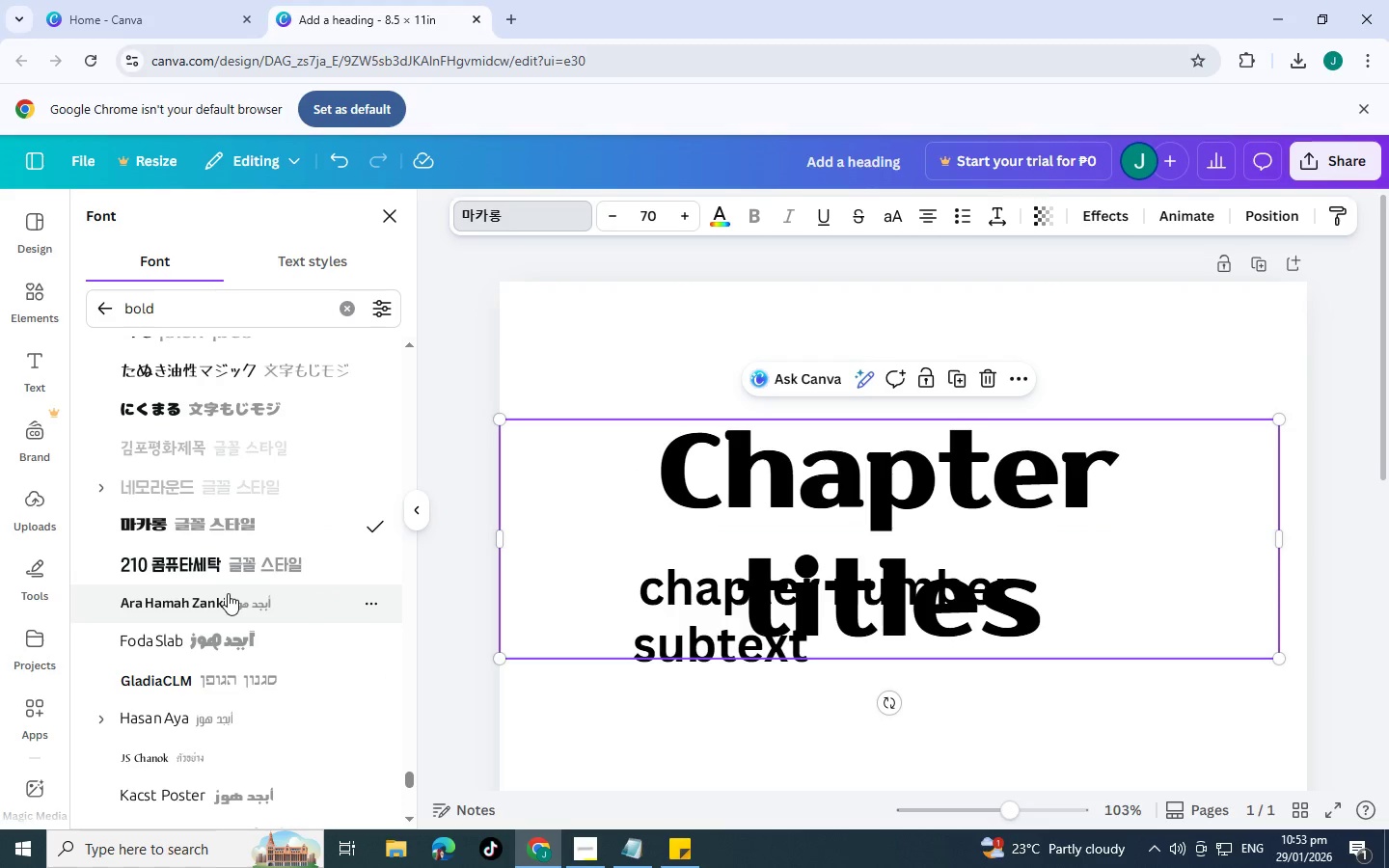 
left_click([228, 593])
 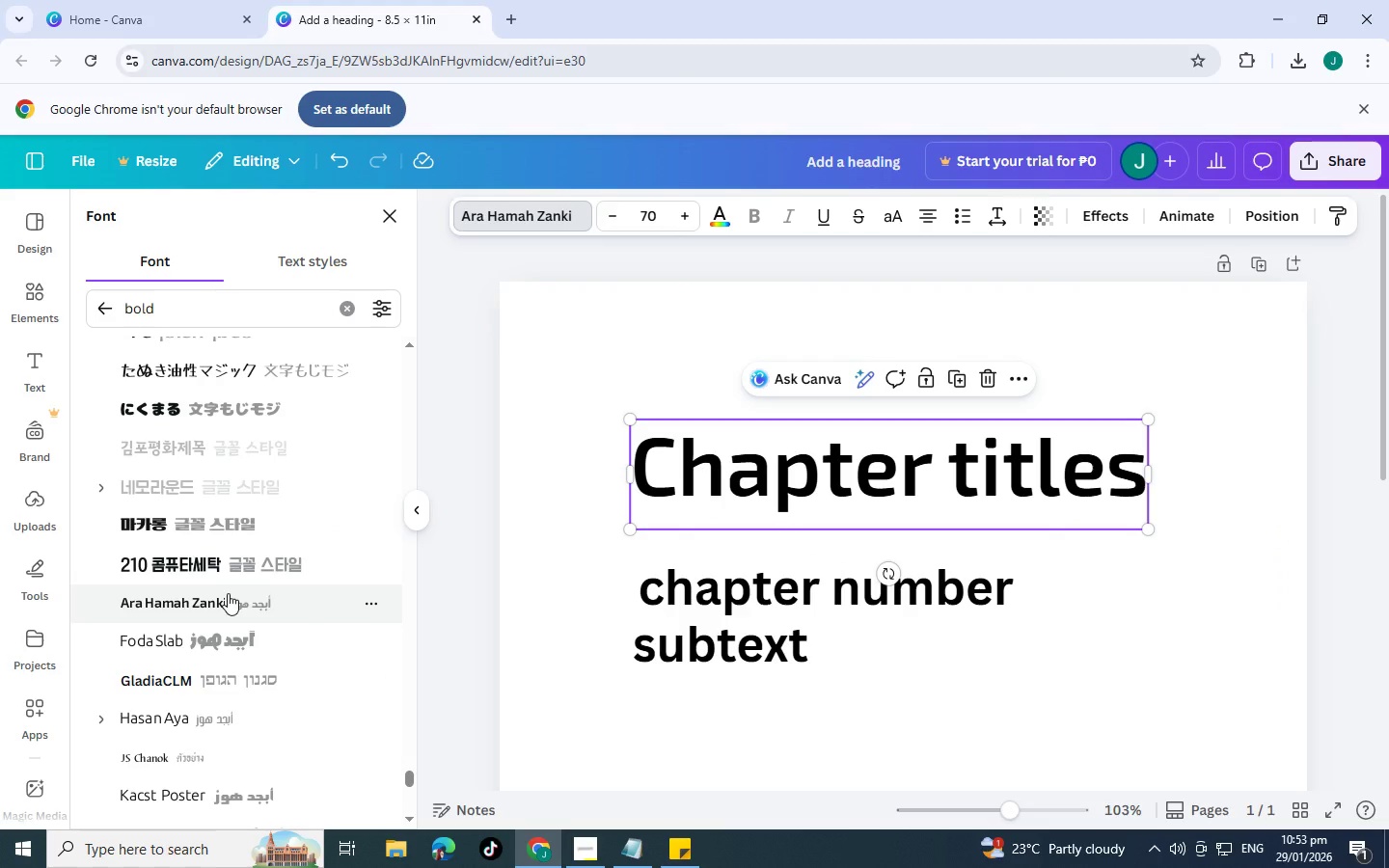 
scroll: coordinate [170, 600], scroll_direction: down, amount: 4.0
 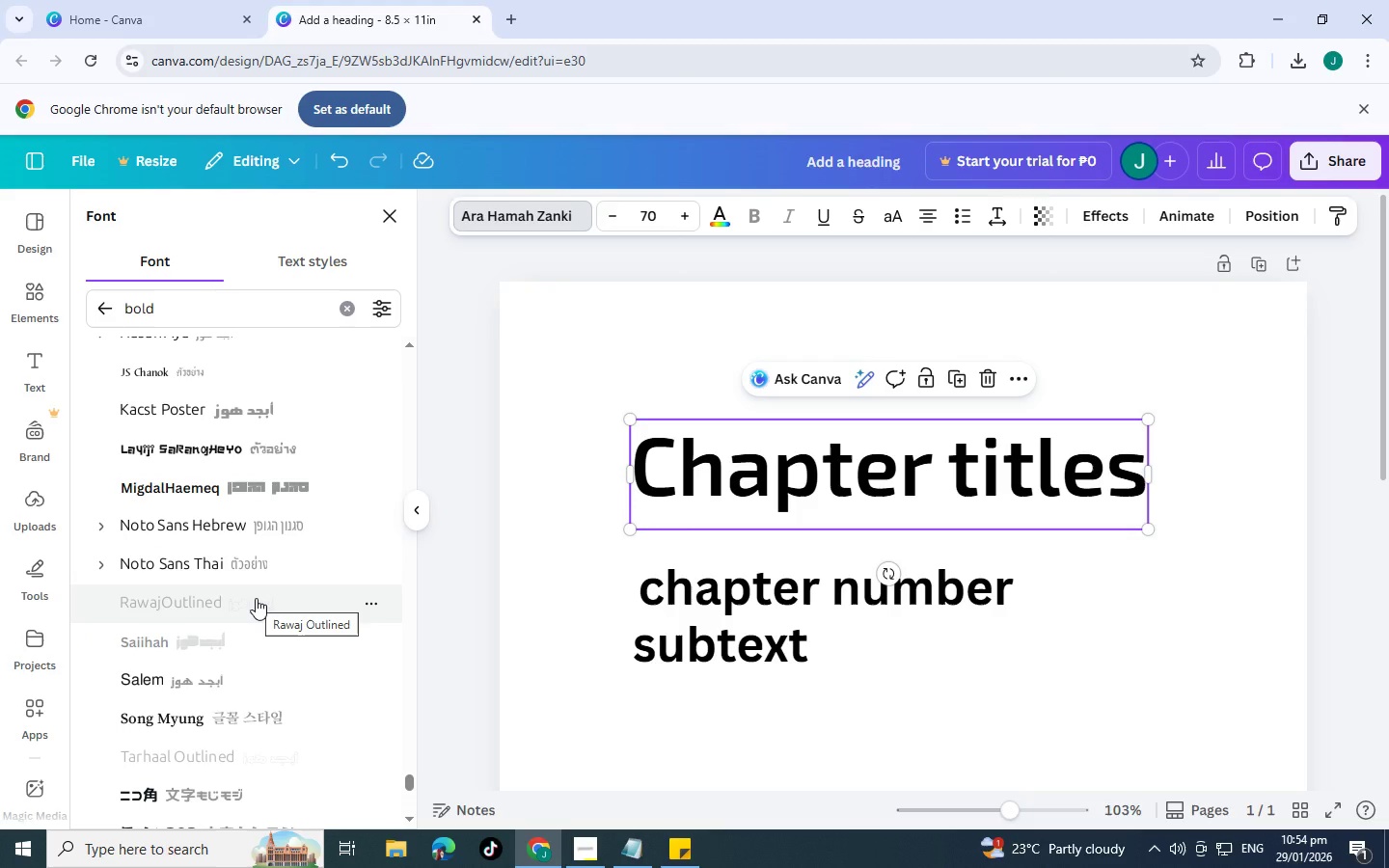 
wait(6.74)
 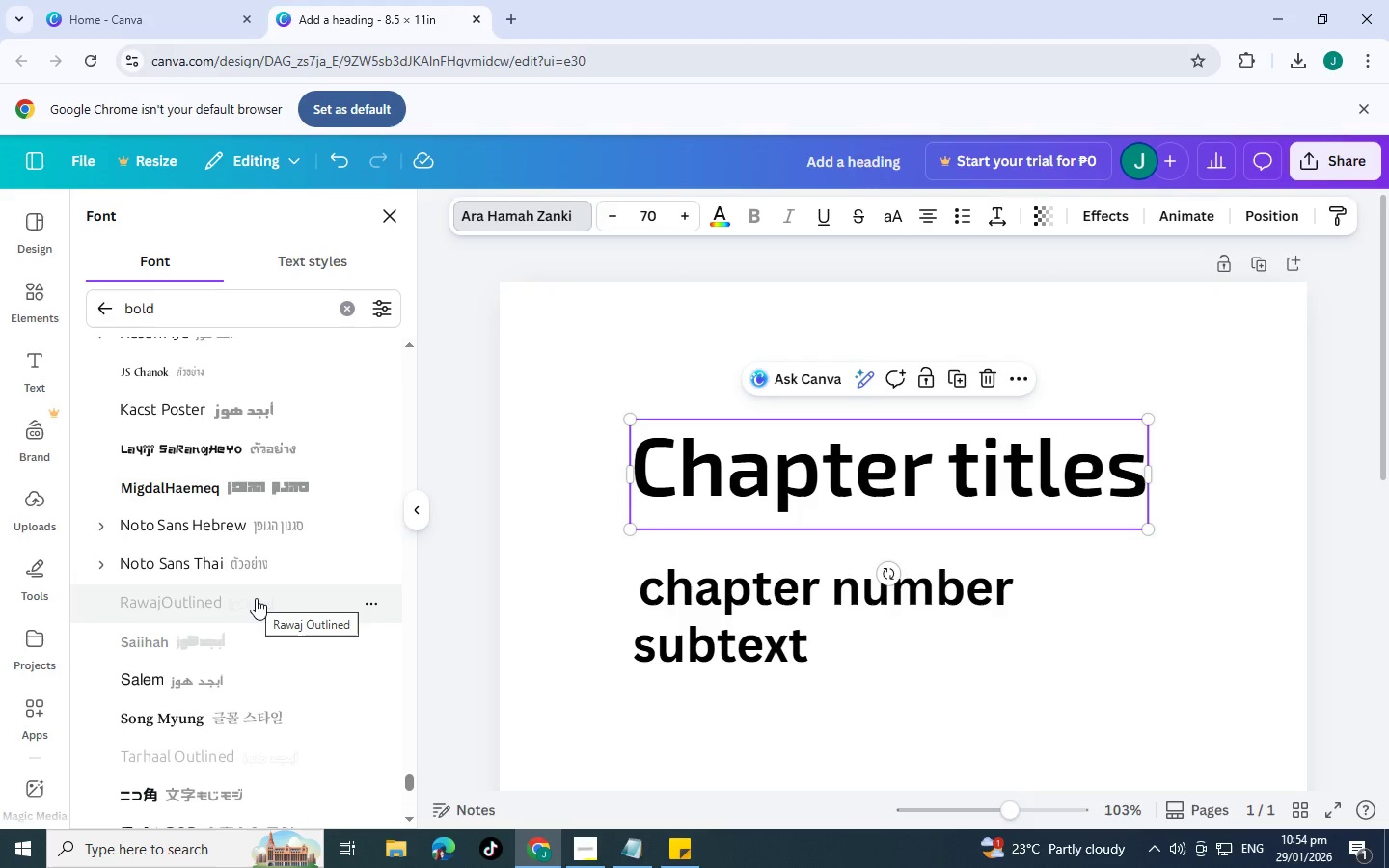 
scroll: coordinate [256, 598], scroll_direction: down, amount: 5.0
 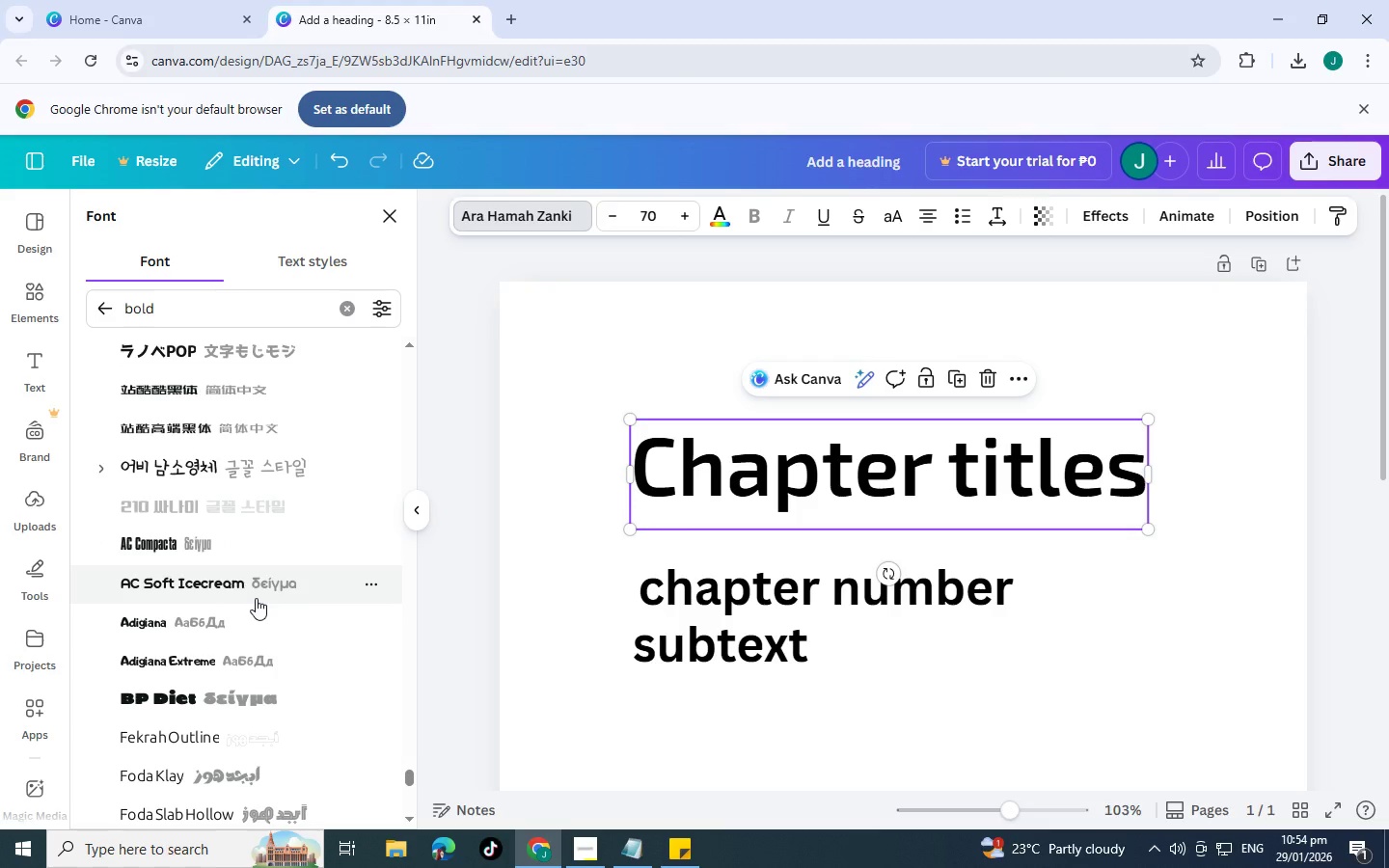 
scroll: coordinate [256, 598], scroll_direction: down, amount: 6.0
 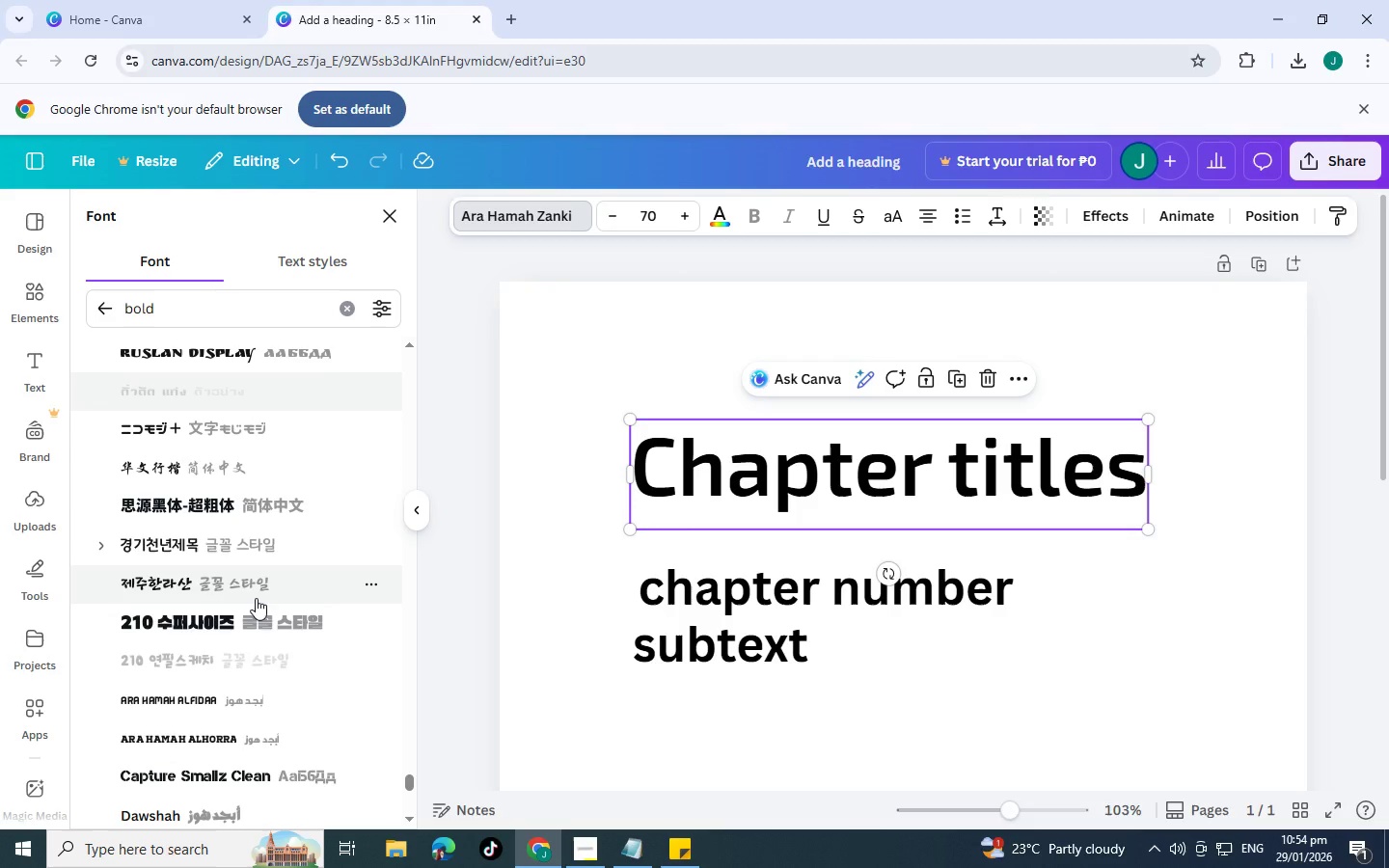 
scroll: coordinate [256, 598], scroll_direction: down, amount: 1.0
 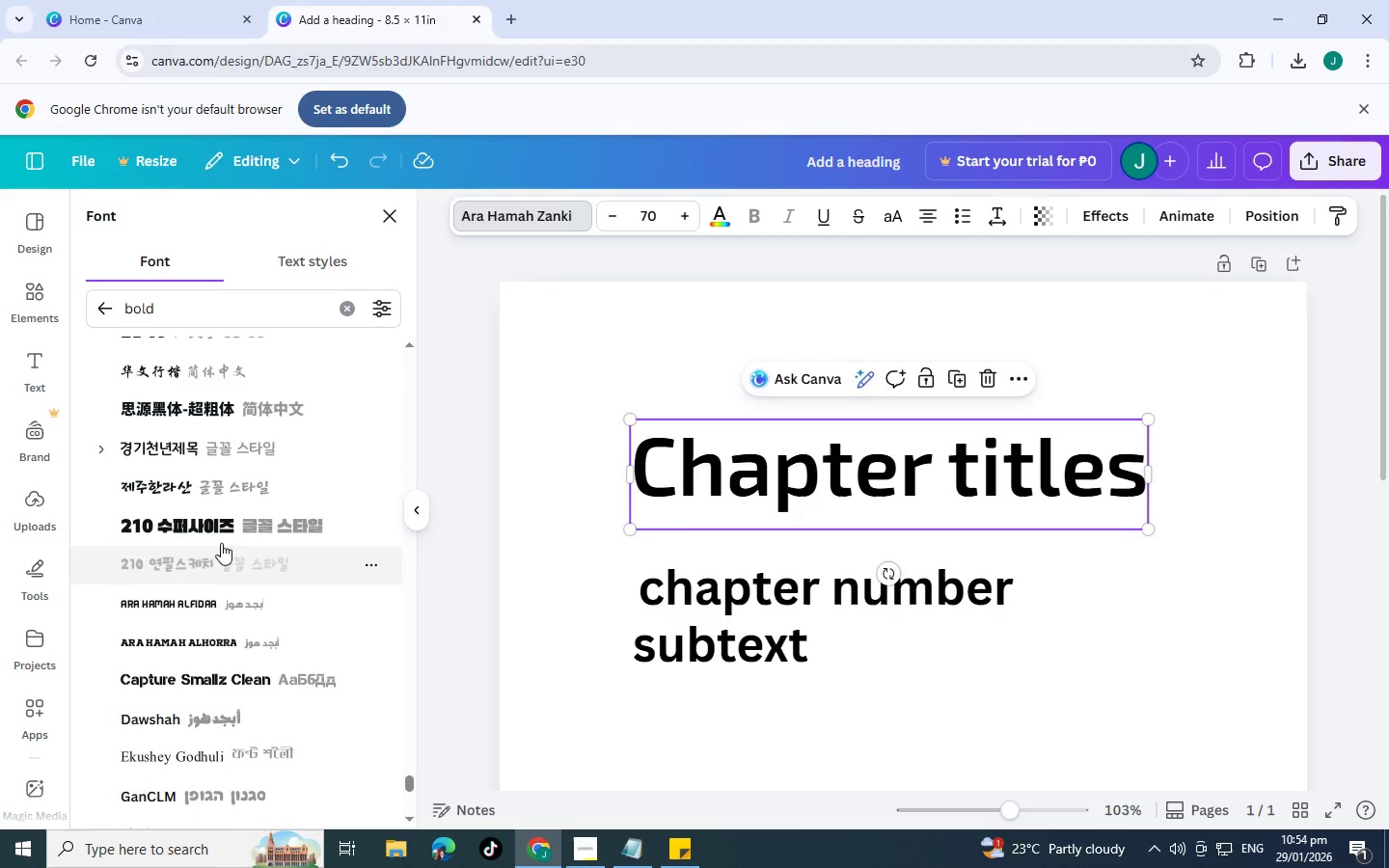 
left_click([218, 517])
 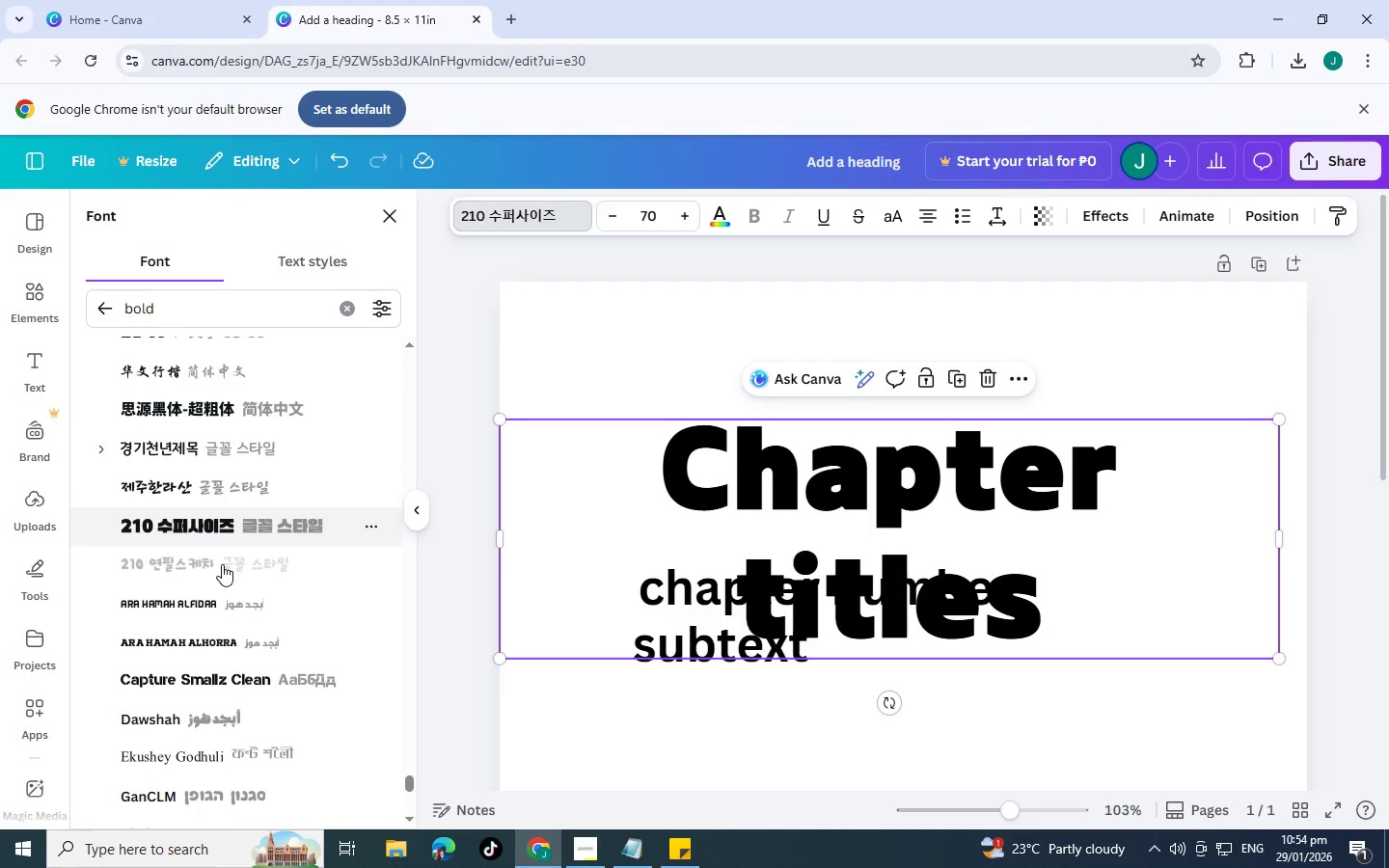 
left_click([226, 628])
 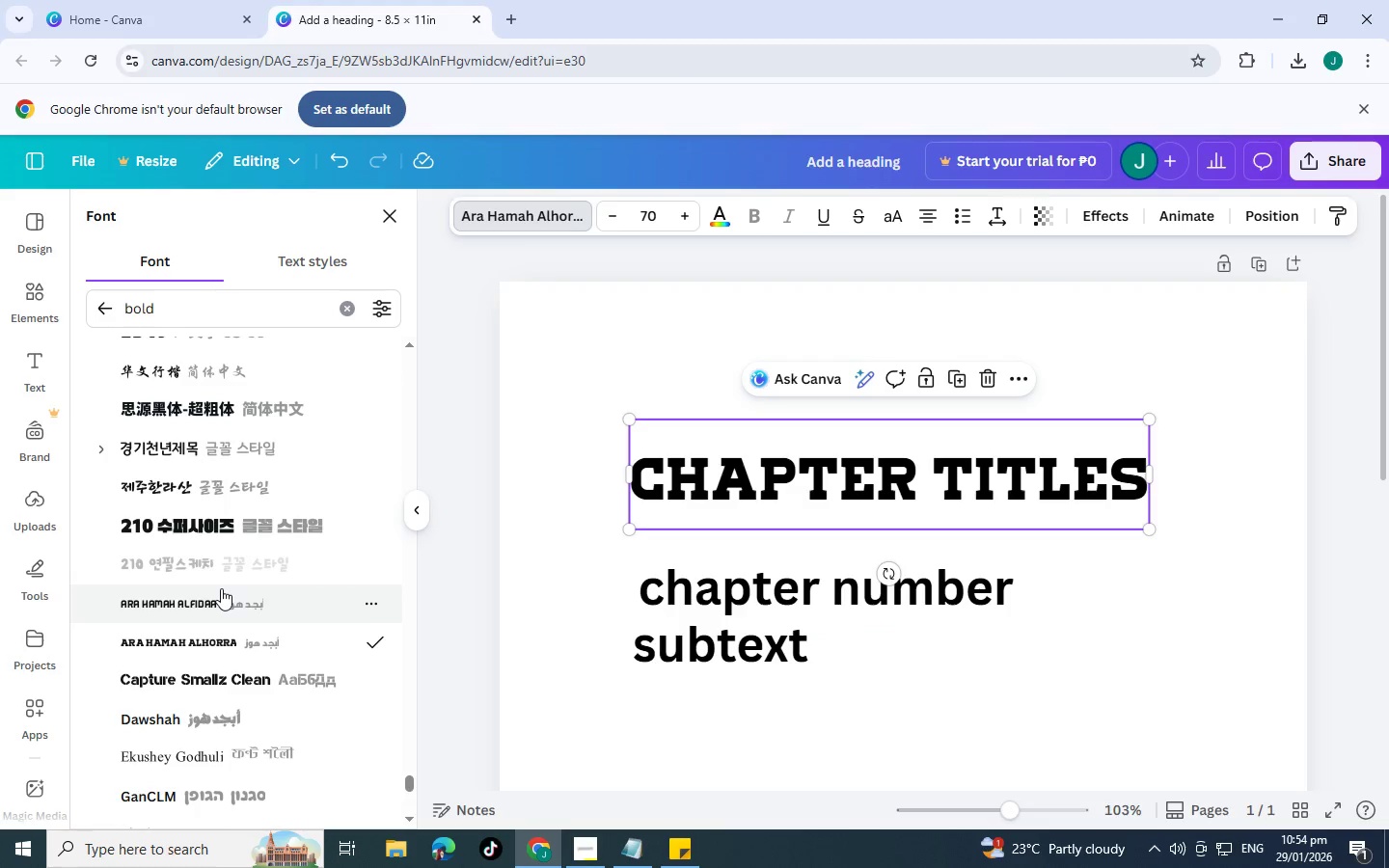 
left_click([221, 588])
 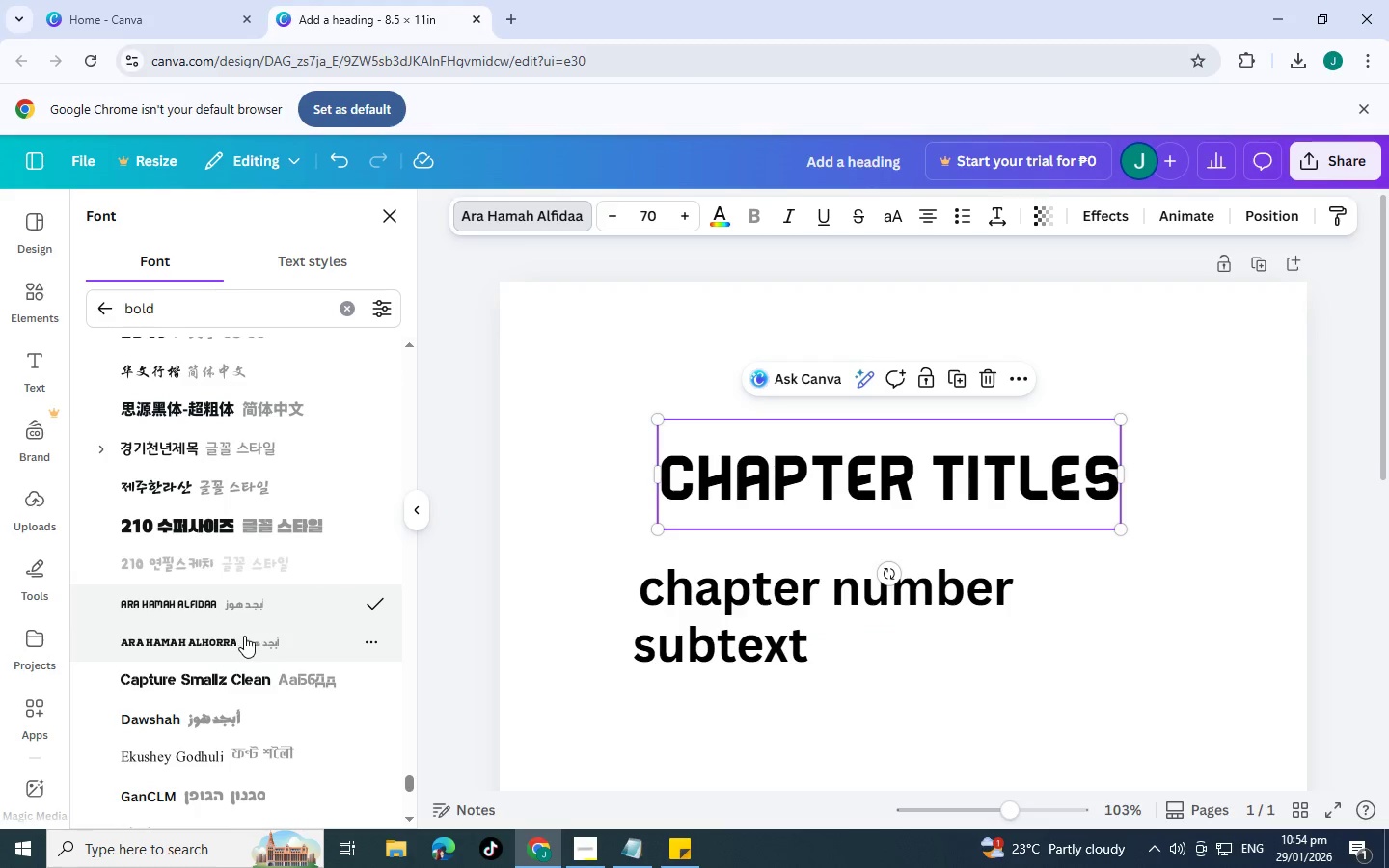 
left_click([252, 673])
 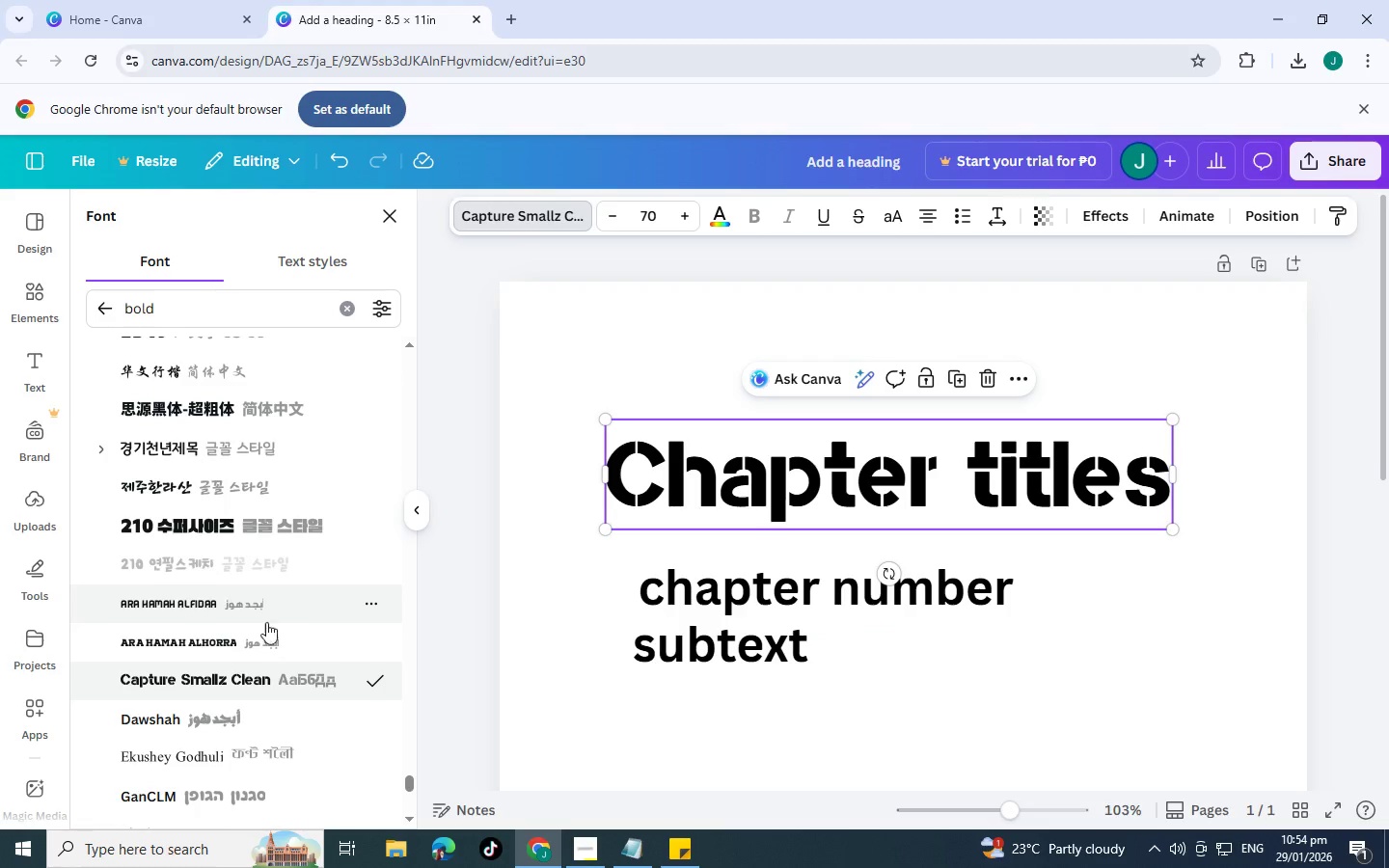 
left_click([278, 726])
 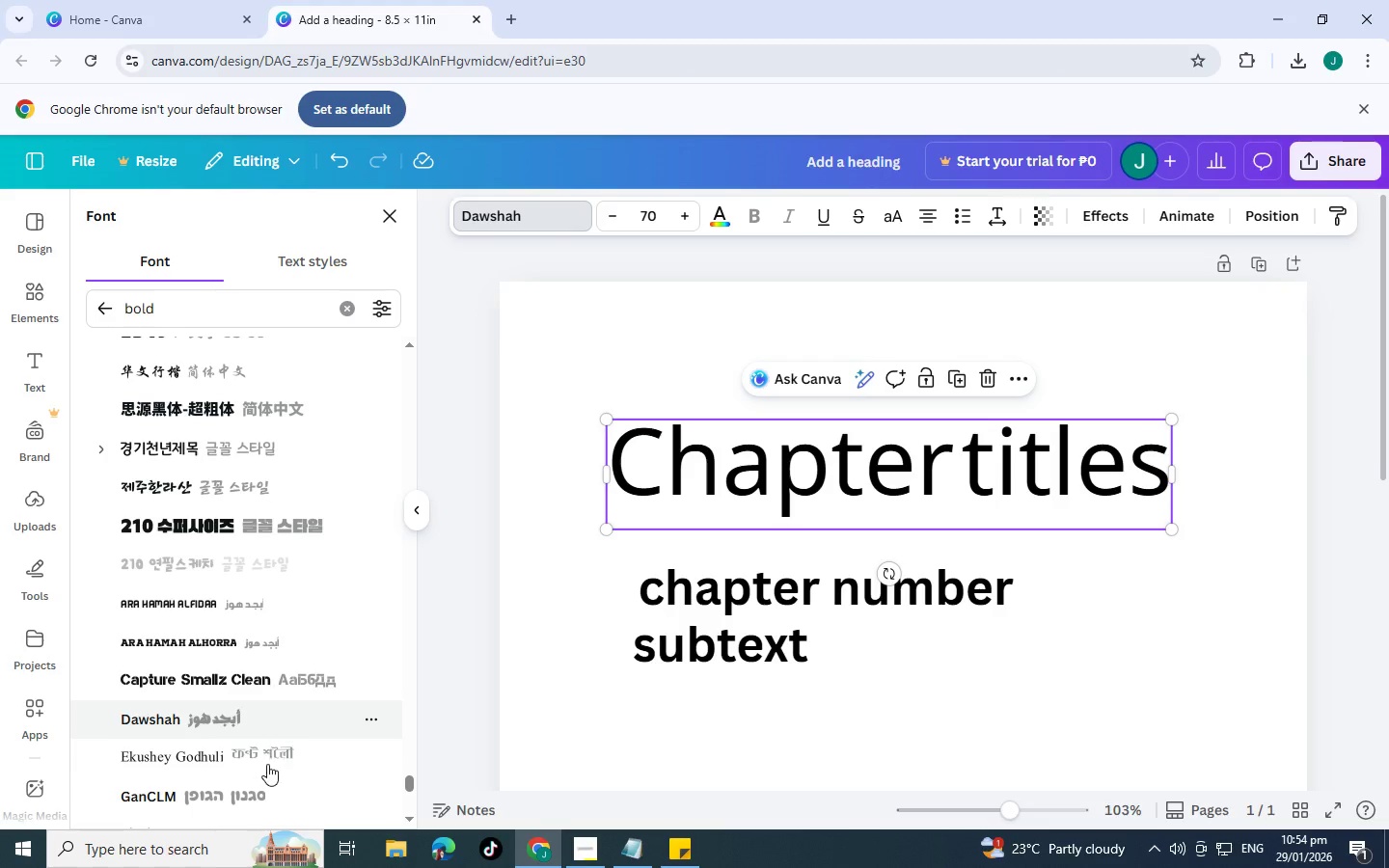 
left_click([256, 741])
 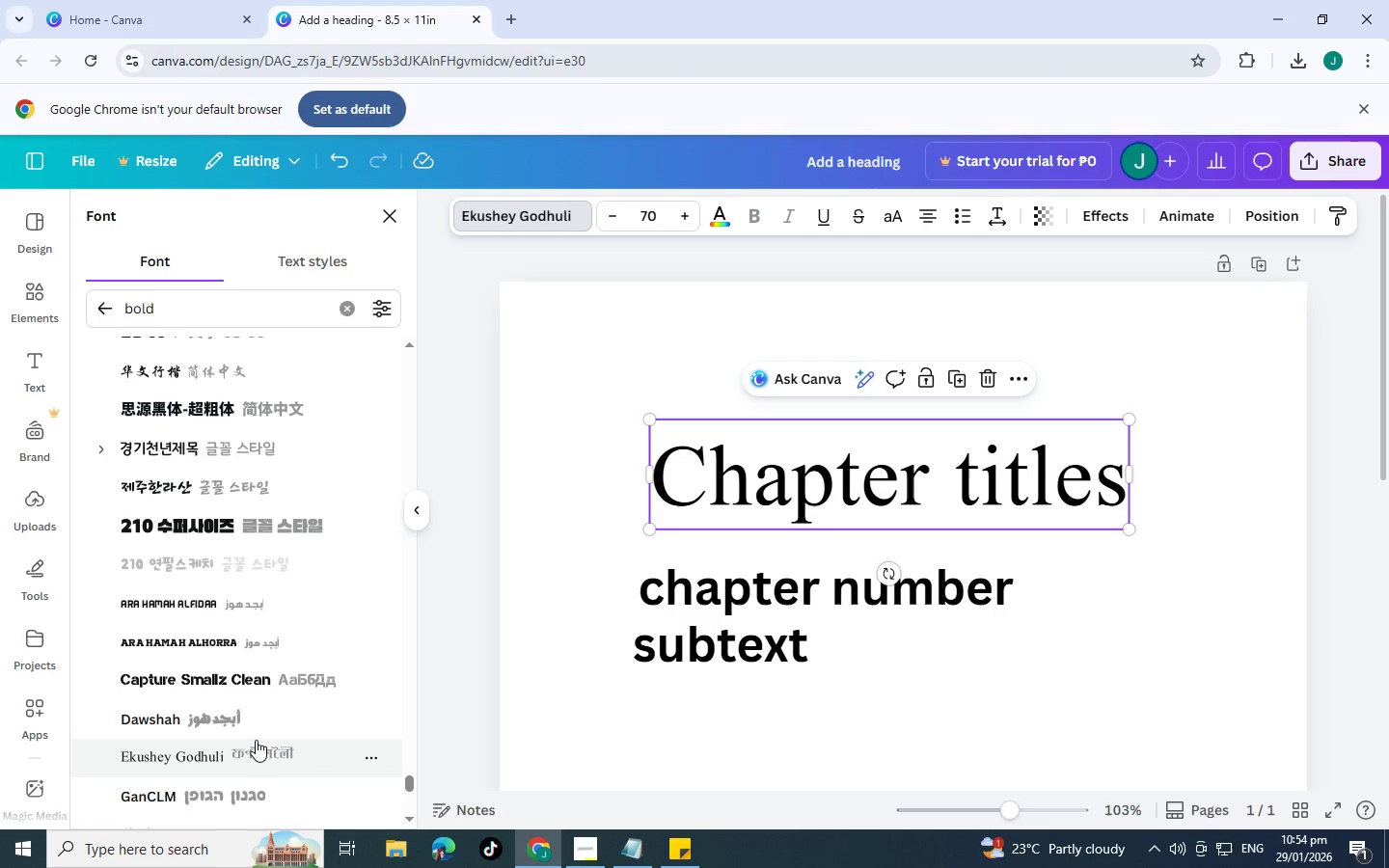 
scroll: coordinate [256, 740], scroll_direction: down, amount: 1.0
 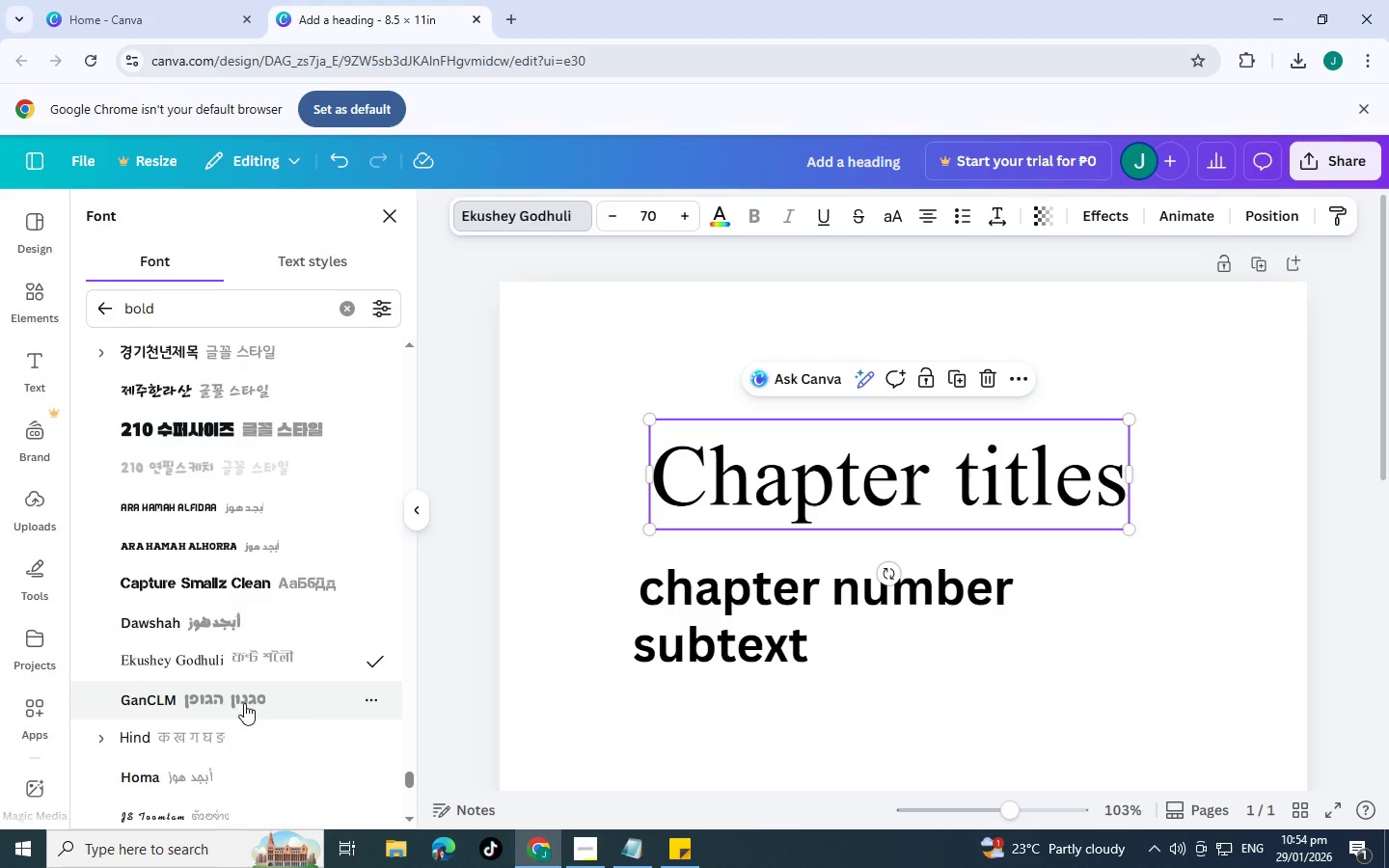 
left_click([244, 703])
 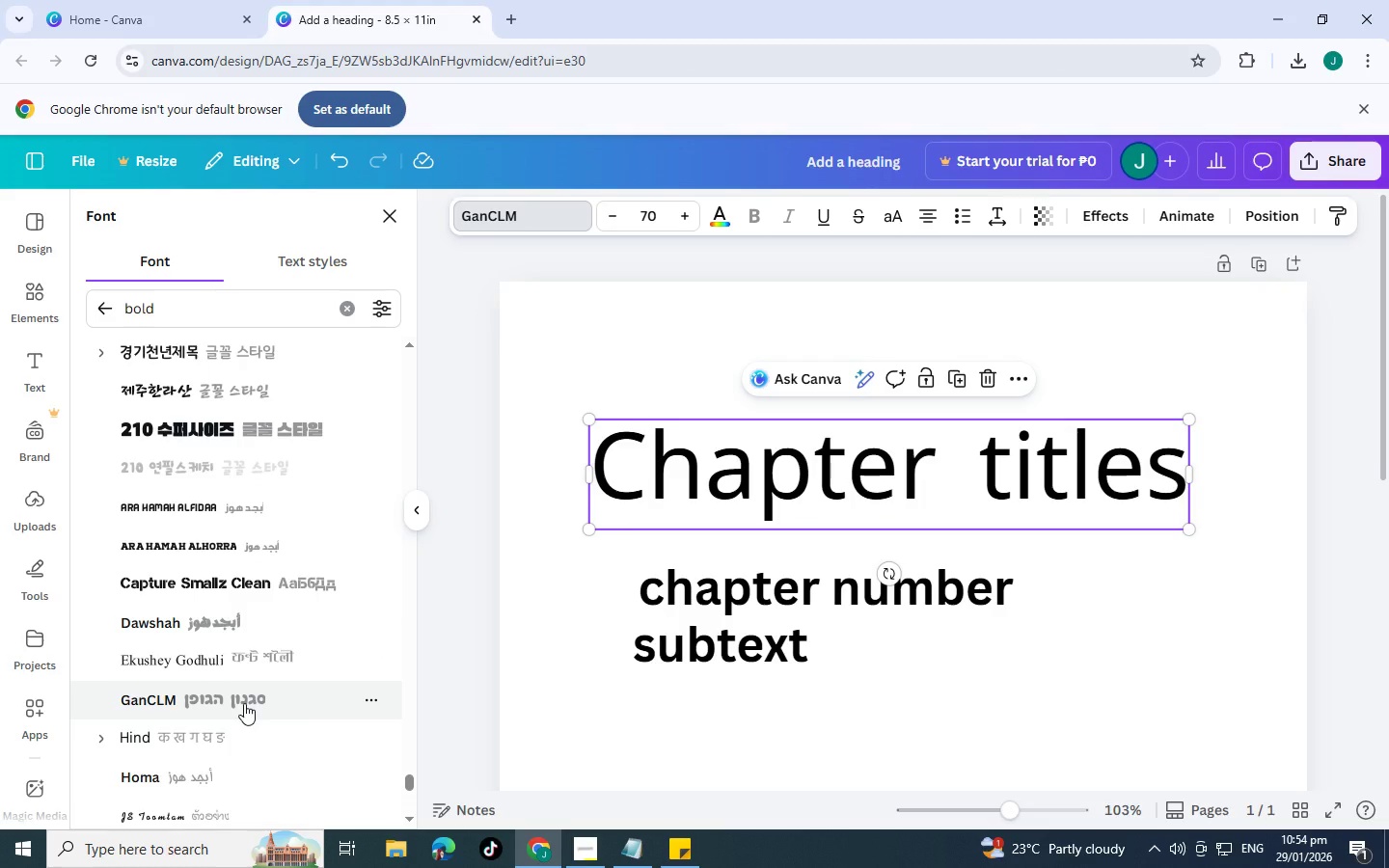 
scroll: coordinate [244, 703], scroll_direction: down, amount: 1.0
 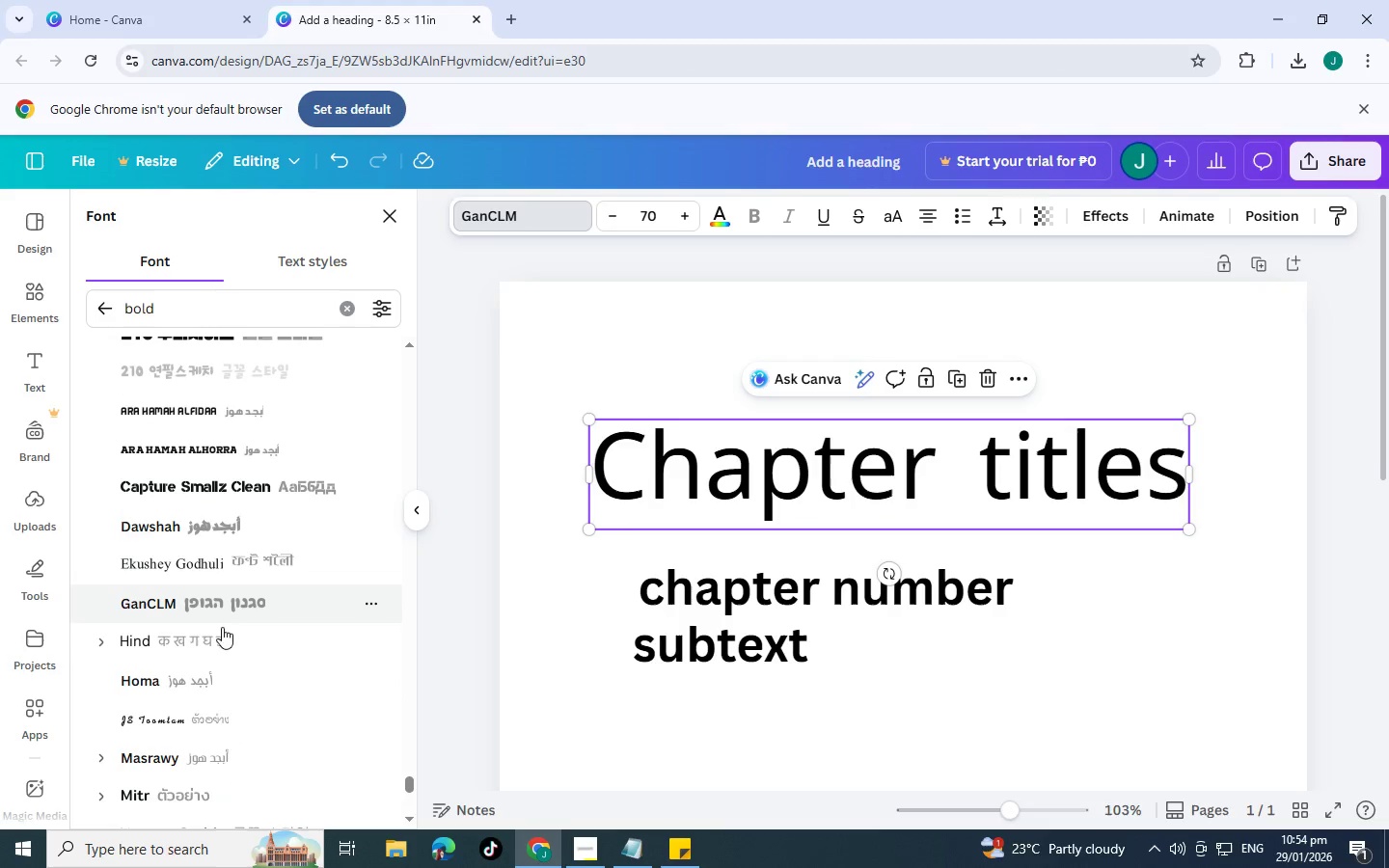 
left_click([226, 639])
 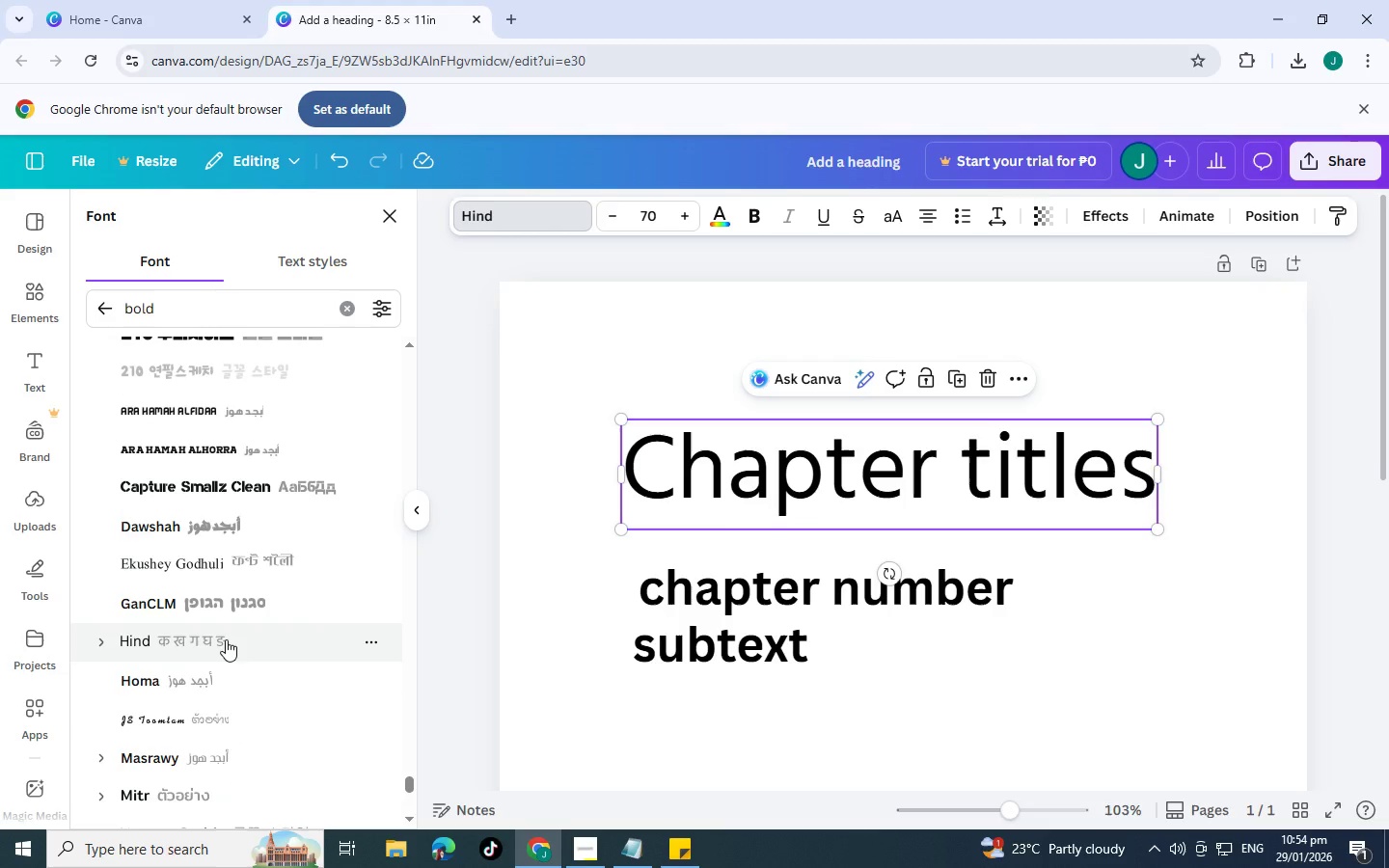 
scroll: coordinate [226, 639], scroll_direction: down, amount: 1.0
 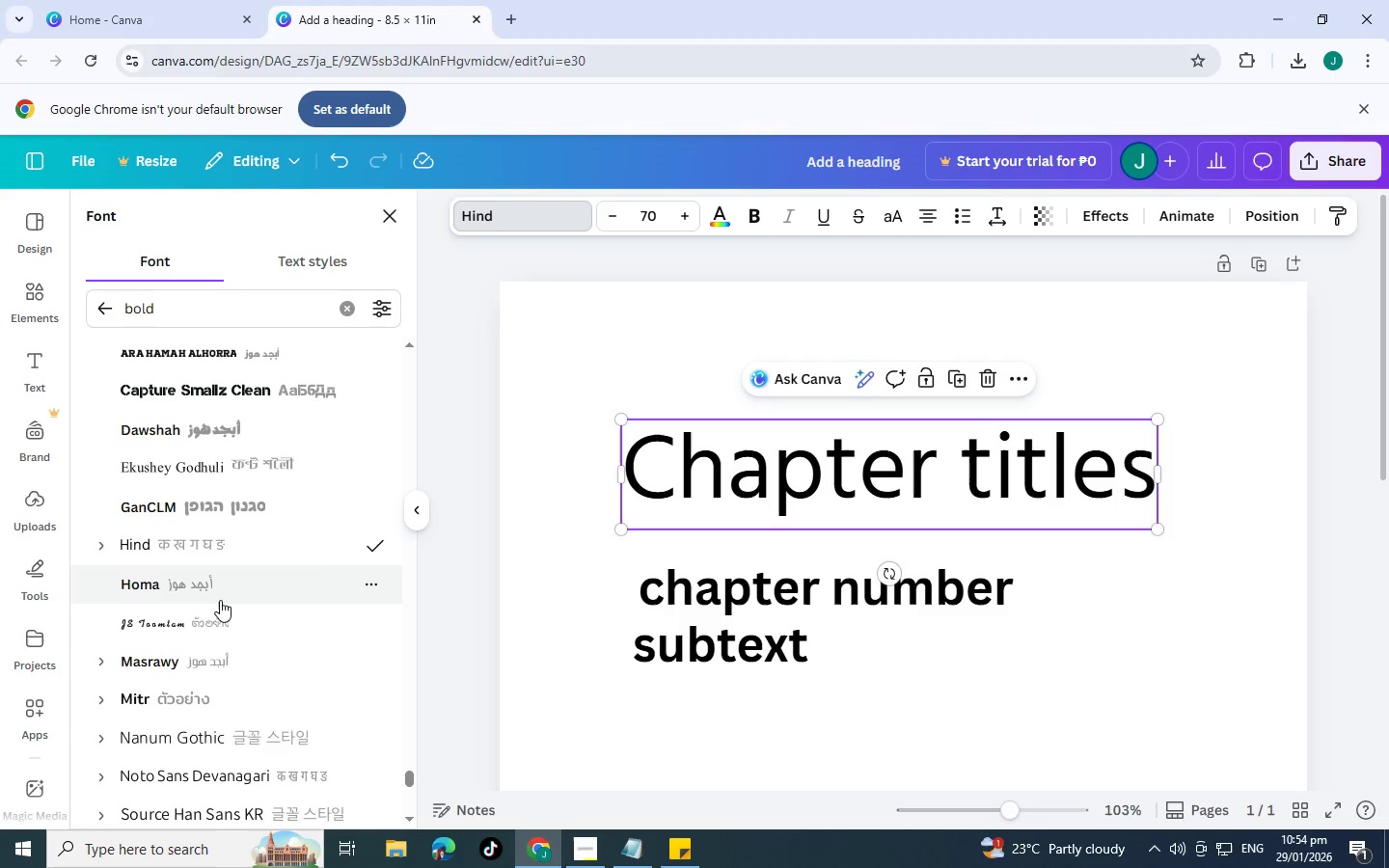 
left_click([220, 598])
 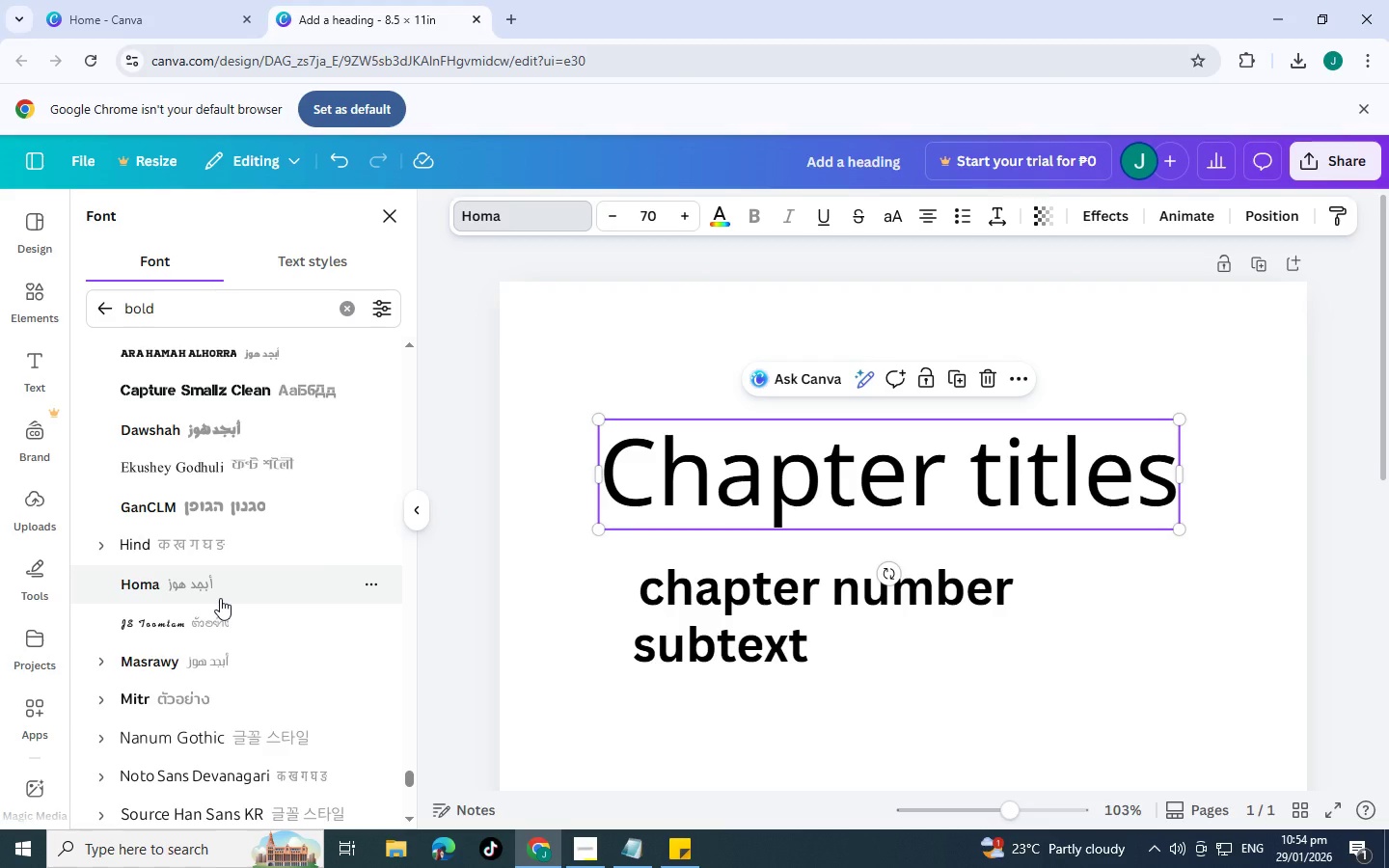 
scroll: coordinate [220, 598], scroll_direction: down, amount: 1.0
 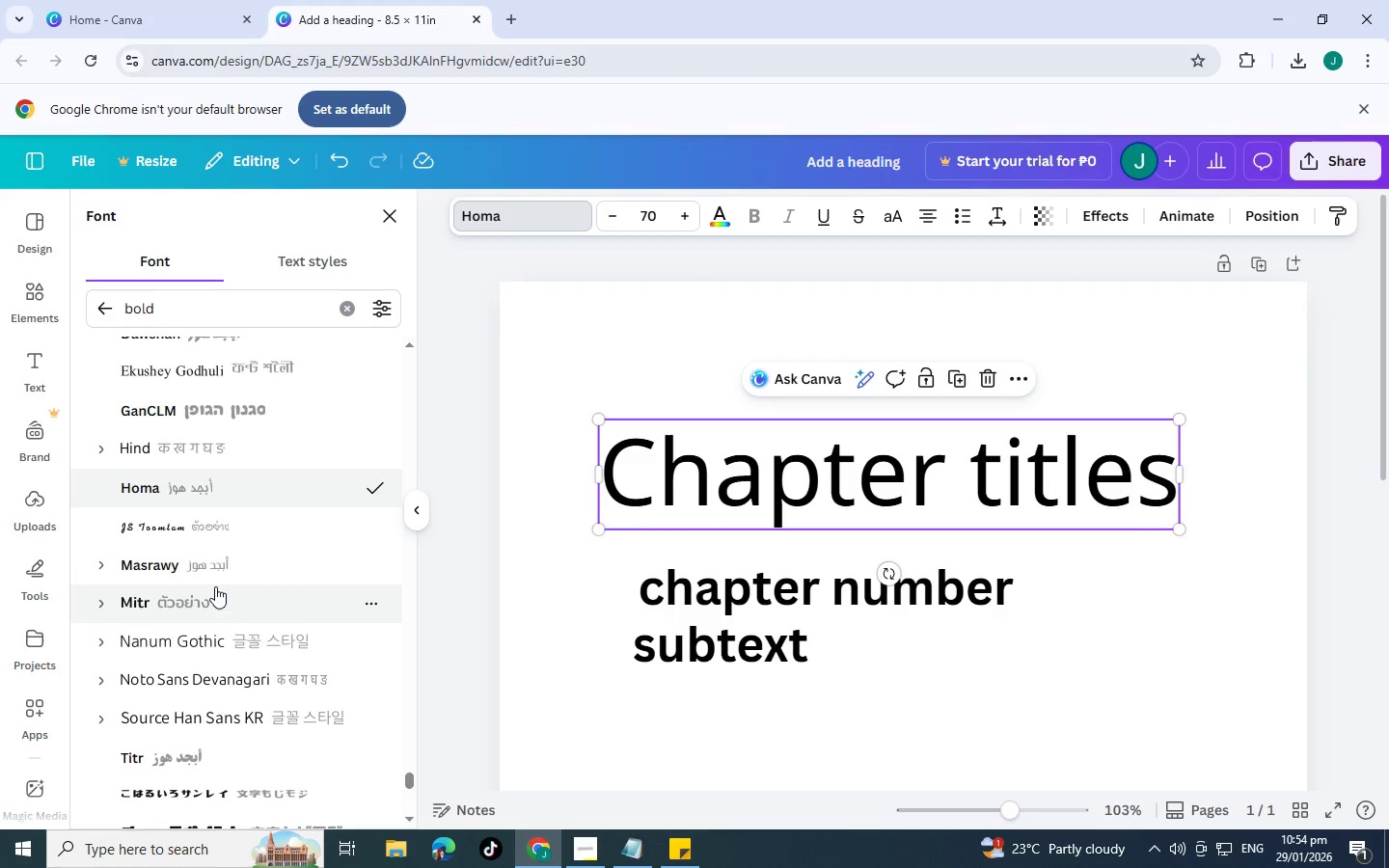 
left_click([214, 571])
 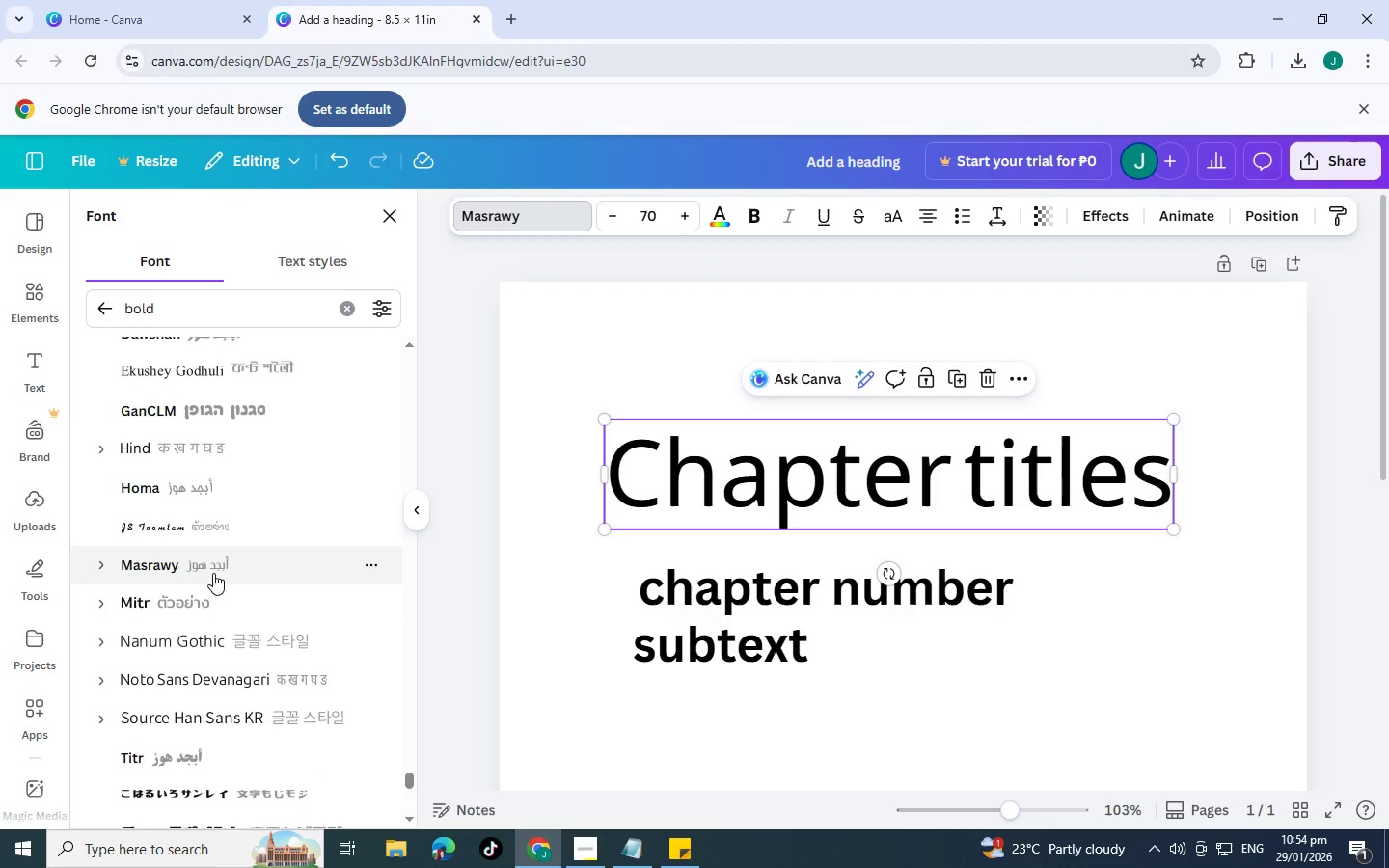 
left_click([212, 595])
 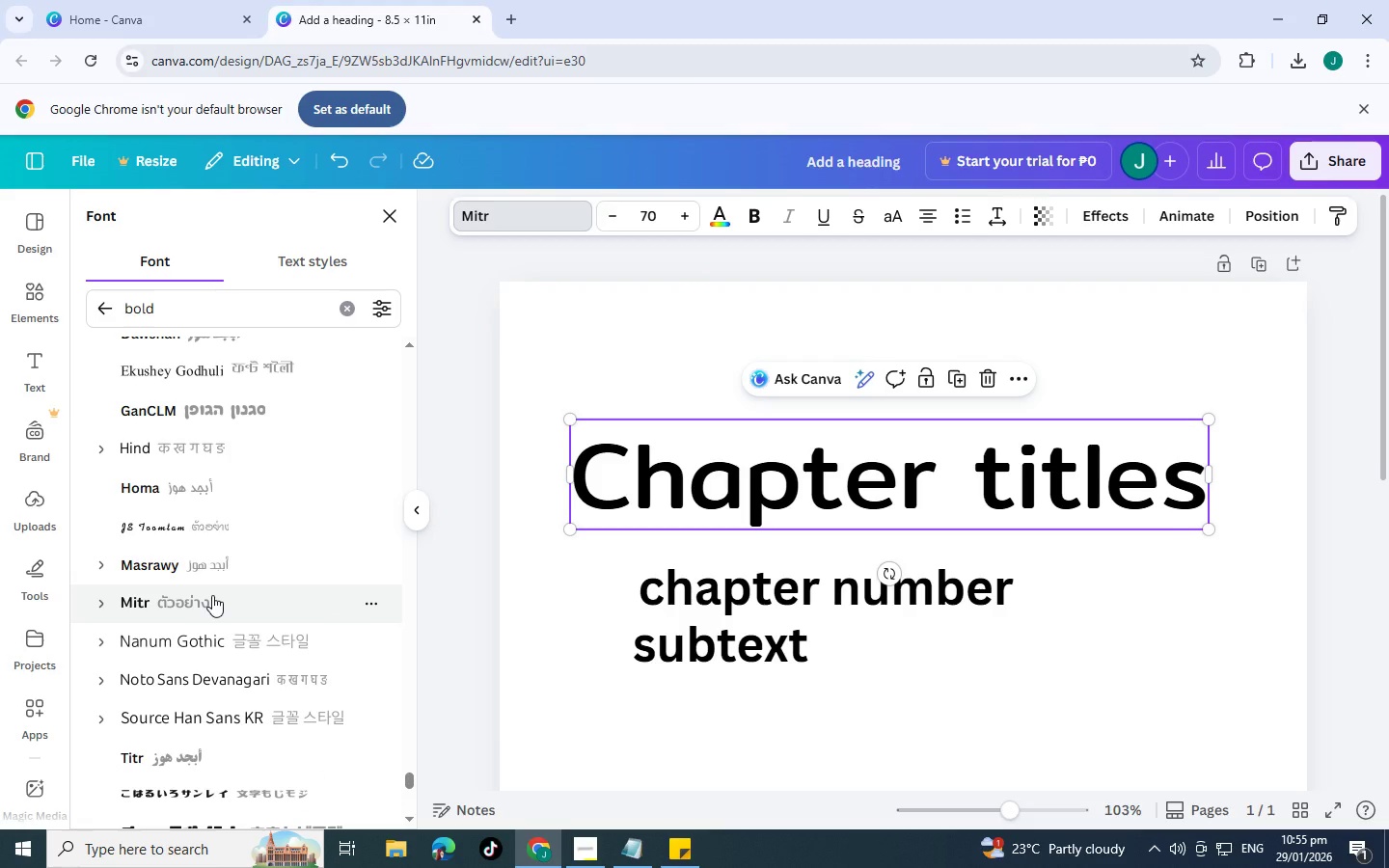 
scroll: coordinate [216, 620], scroll_direction: down, amount: 1.0
 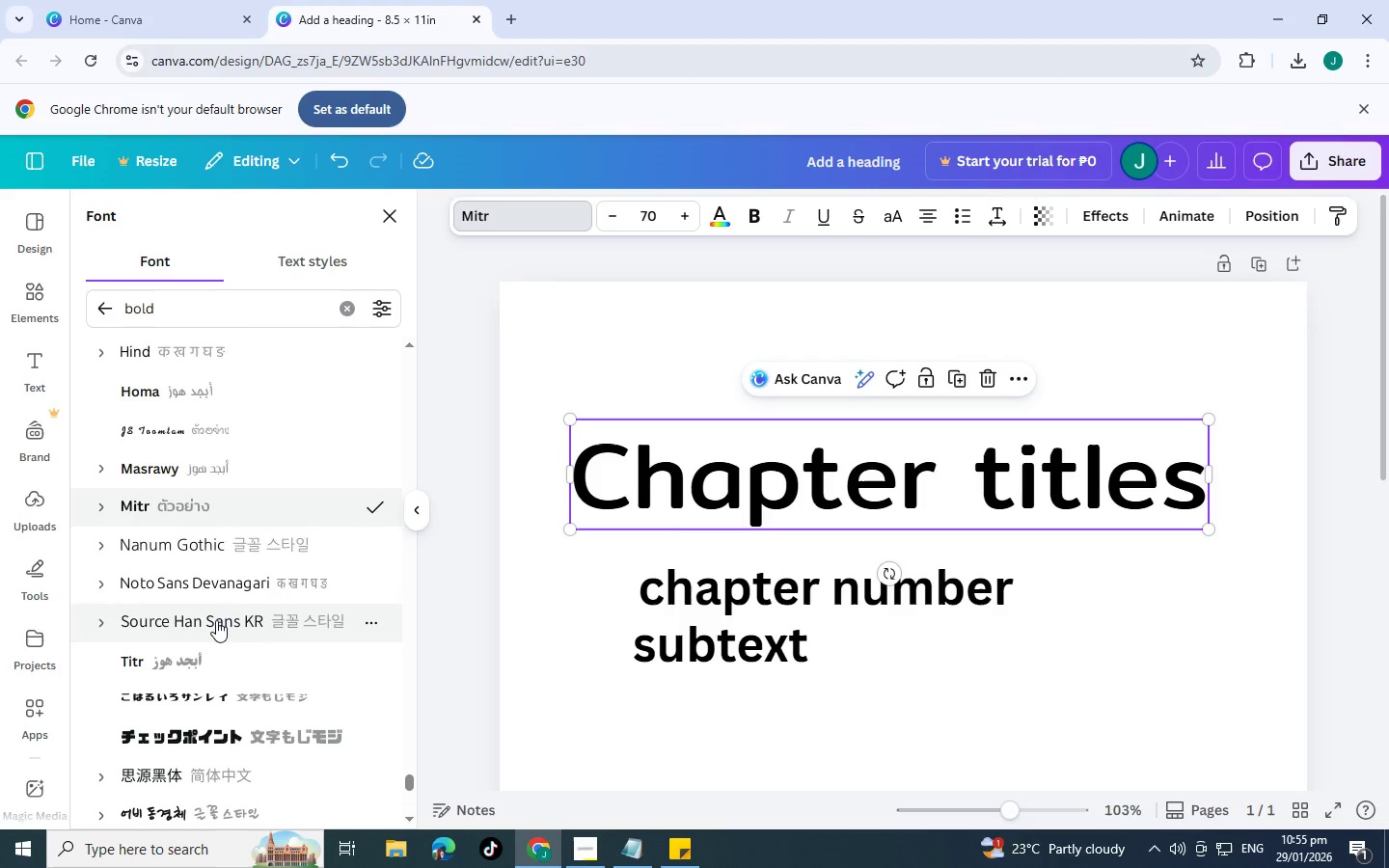 
left_click([216, 620])
 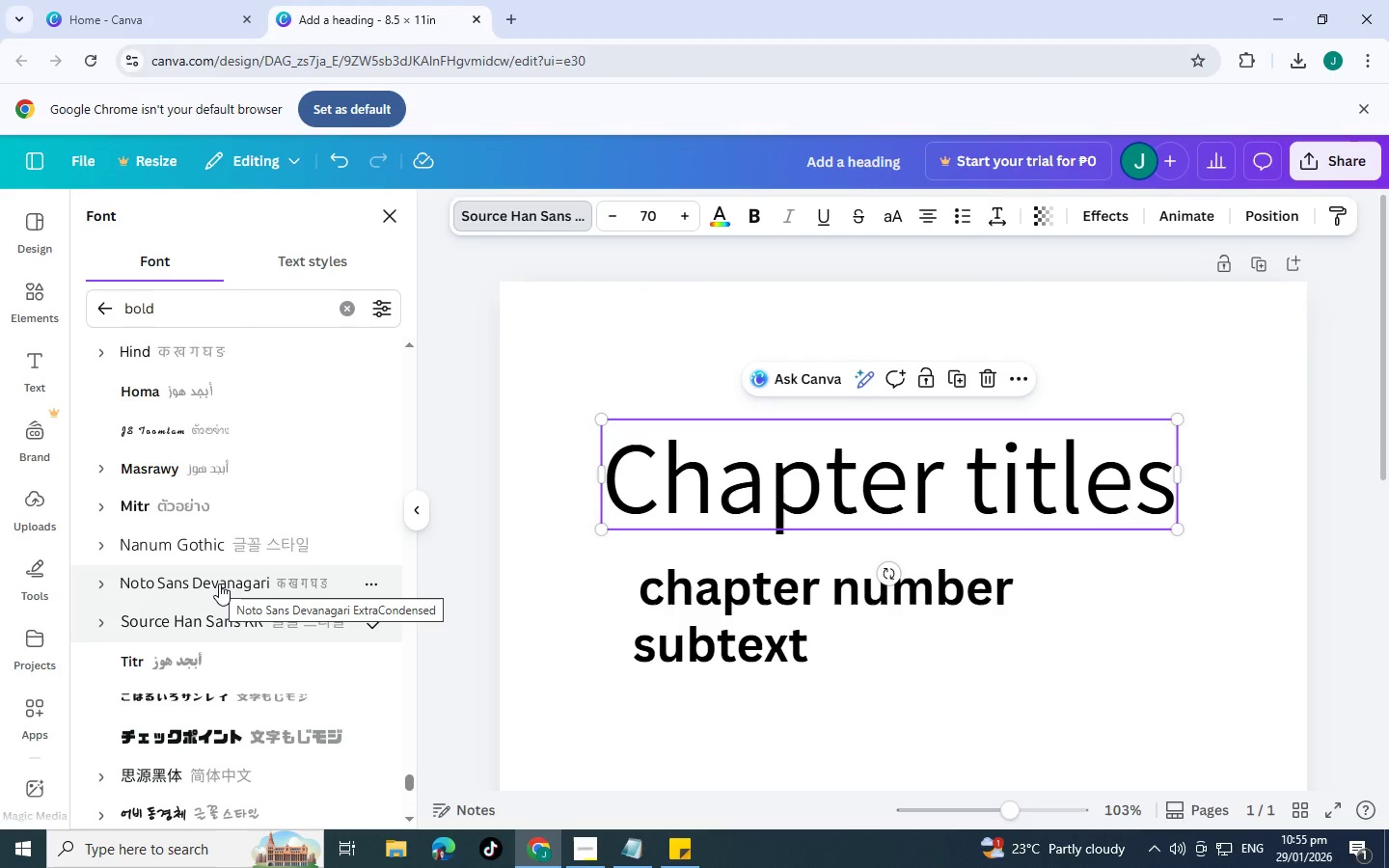 
left_click([219, 583])
 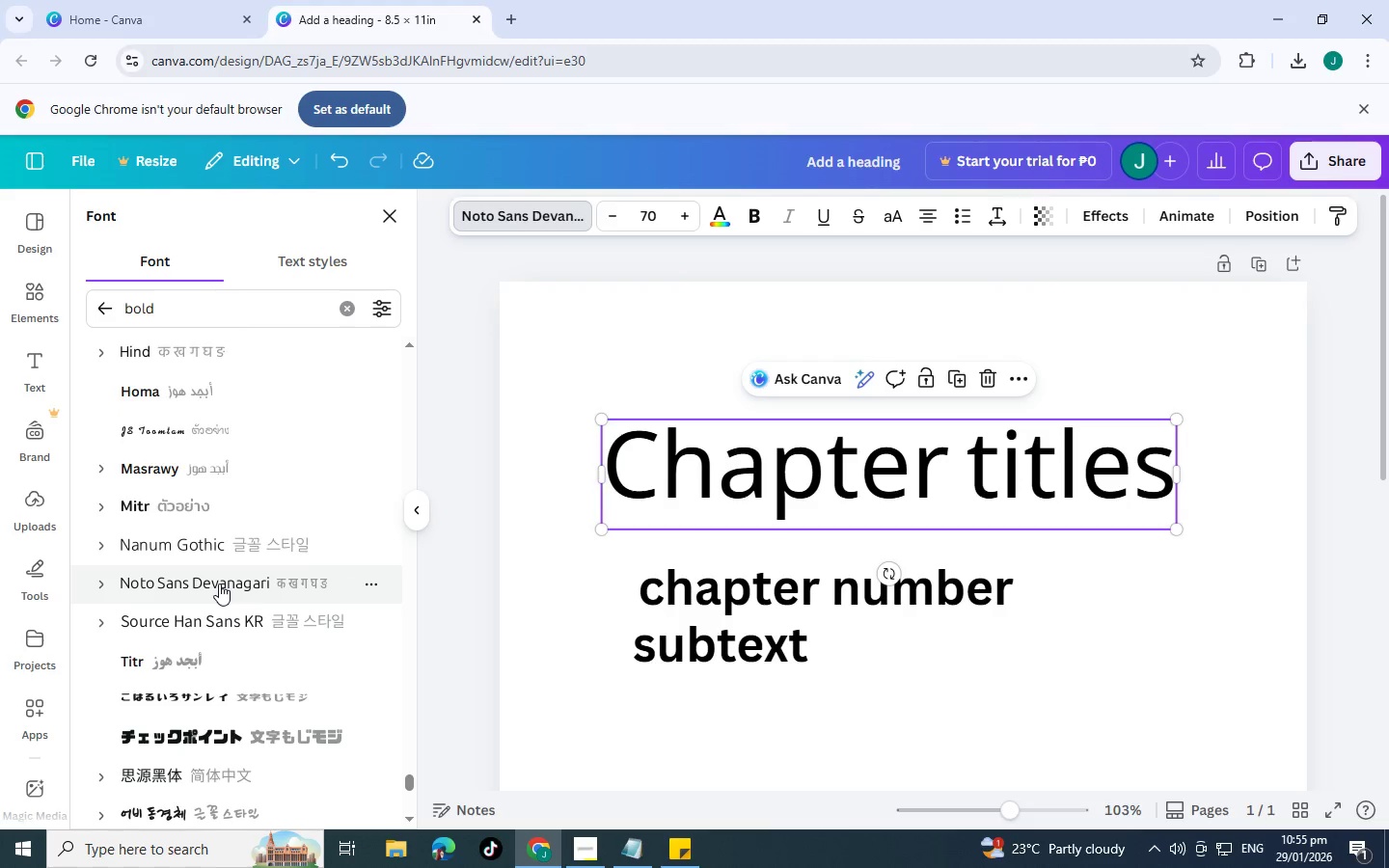 
scroll: coordinate [219, 583], scroll_direction: down, amount: 1.0
 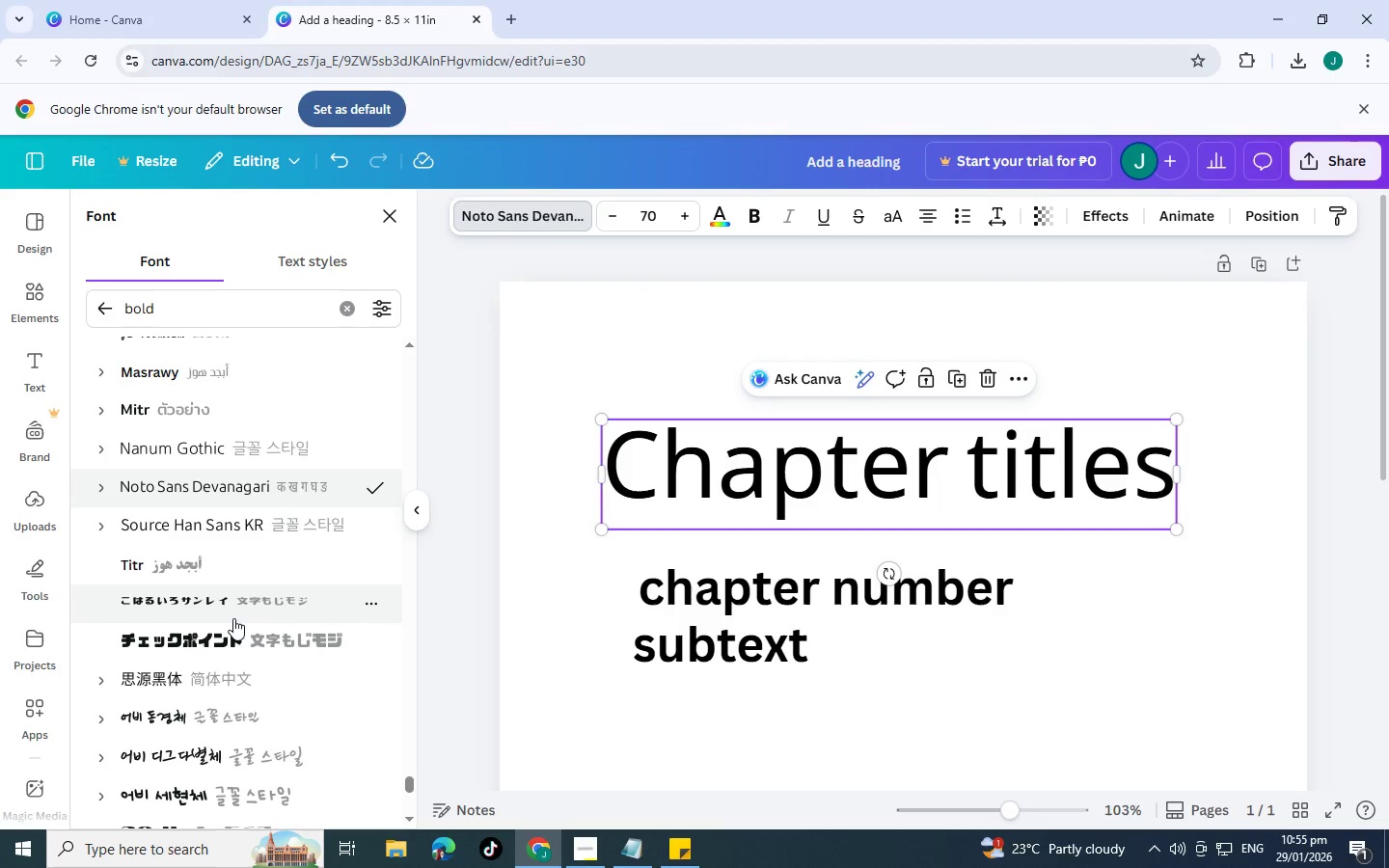 
left_click([233, 618])
 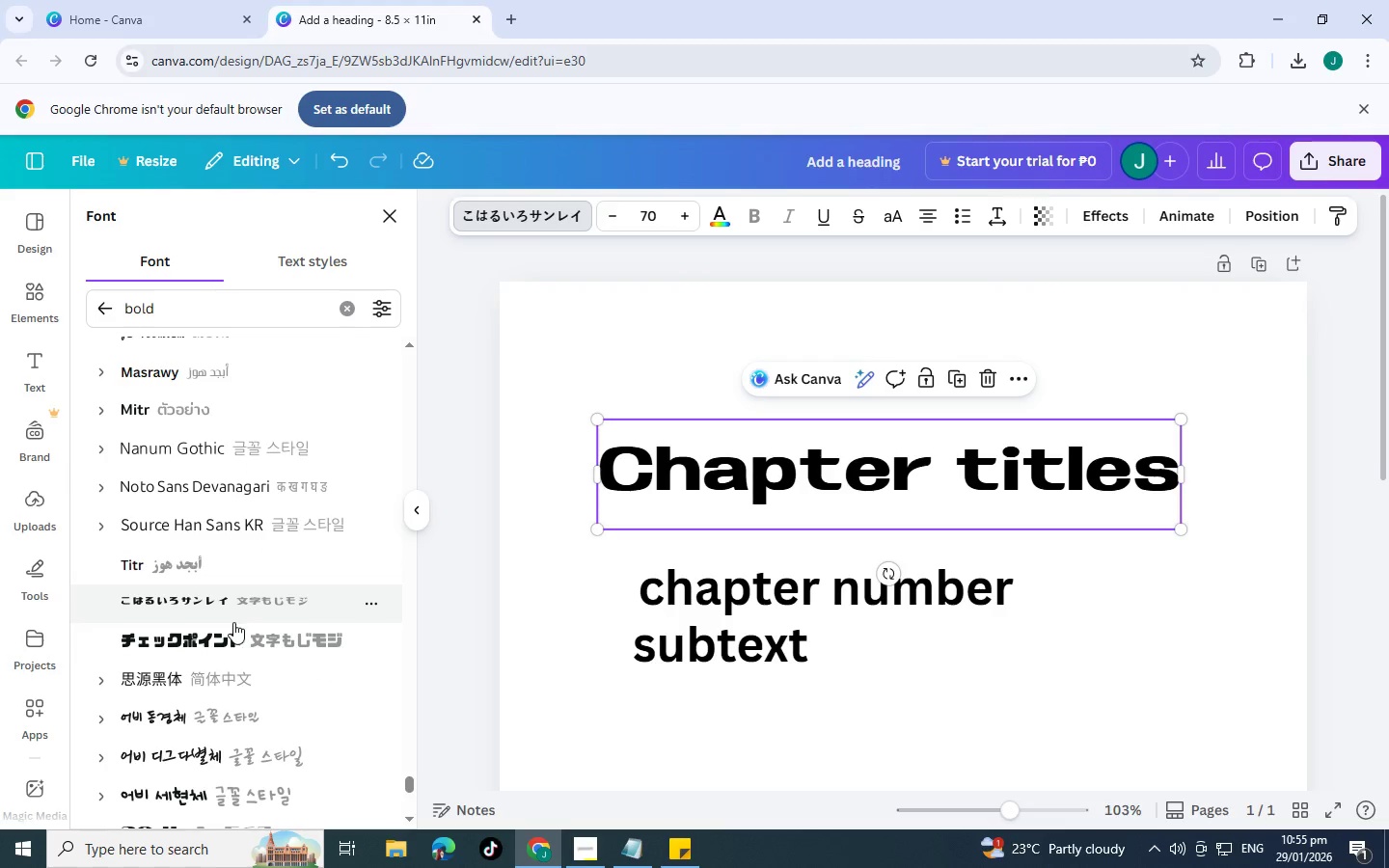 
left_click([233, 641])
 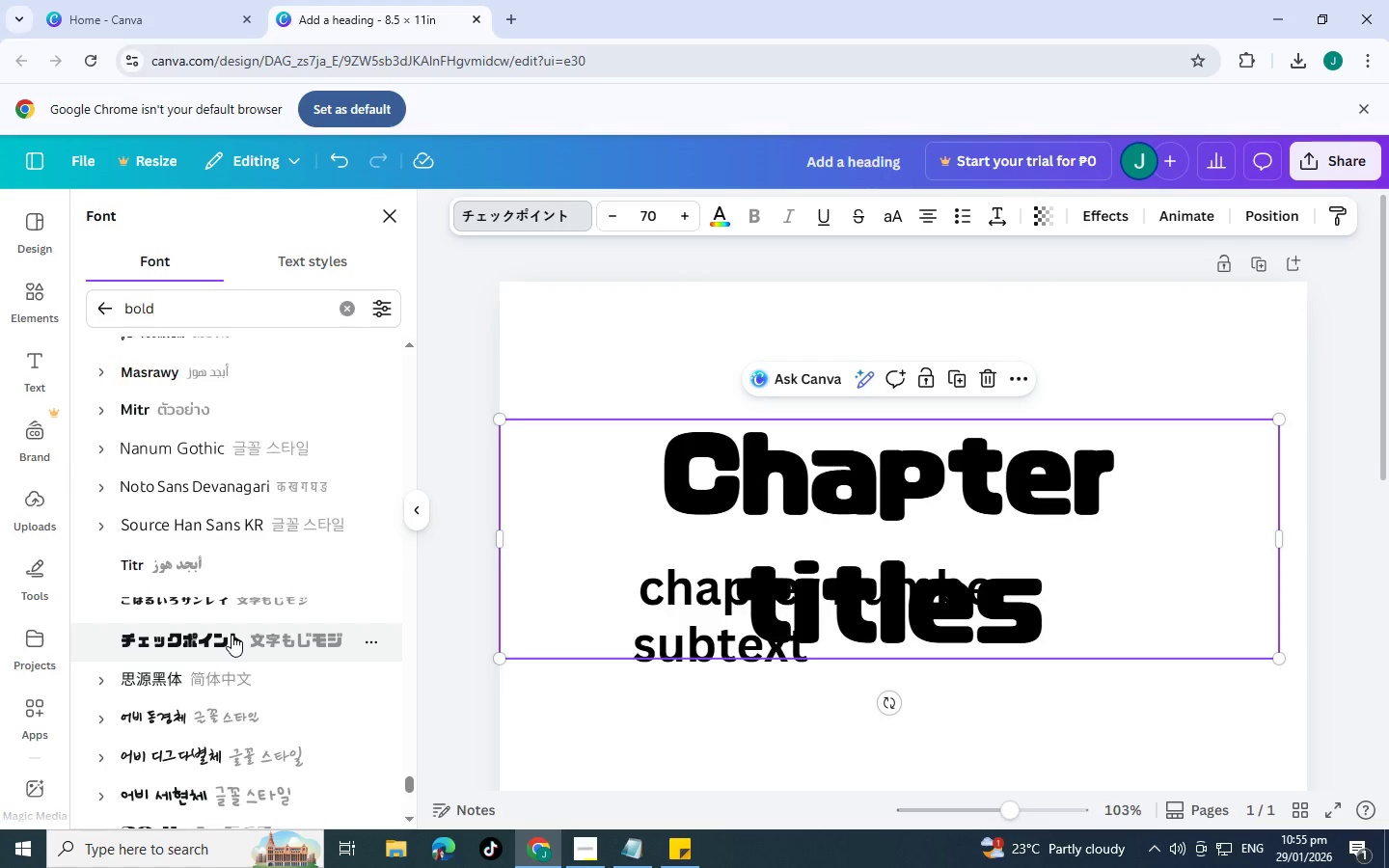 
scroll: coordinate [232, 635], scroll_direction: down, amount: 1.0
 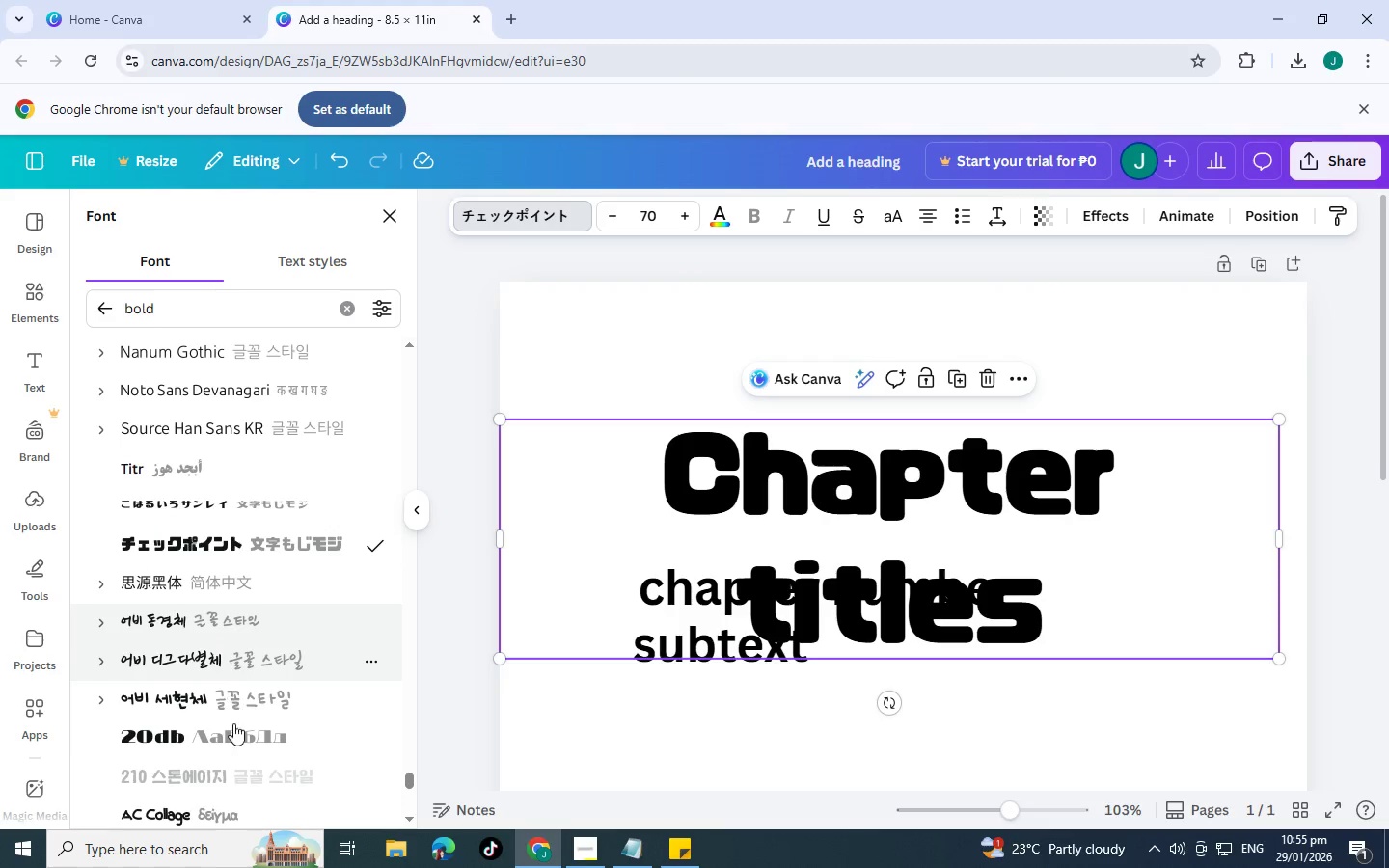 
left_click([232, 751])
 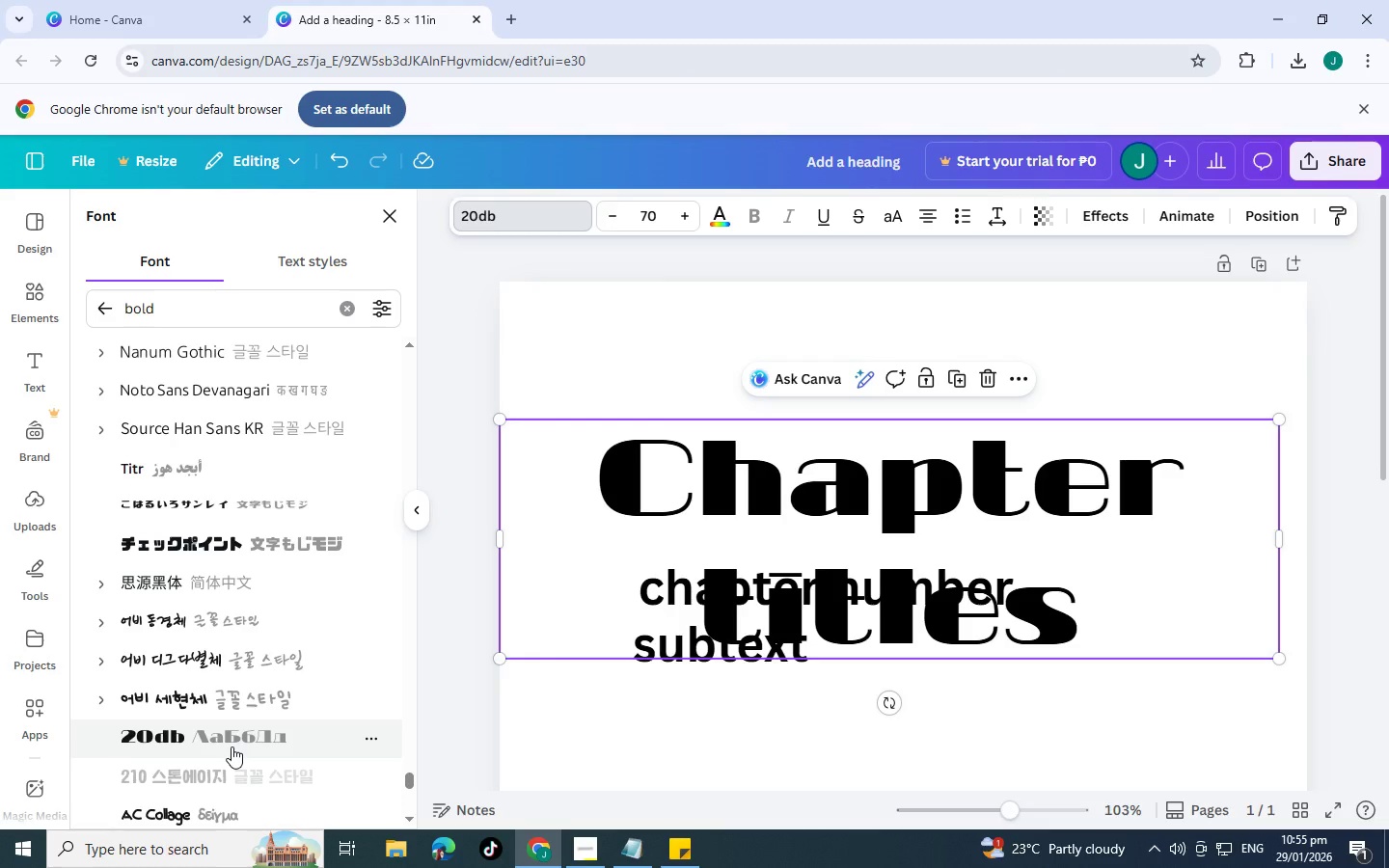 
scroll: coordinate [232, 746], scroll_direction: down, amount: 1.0
 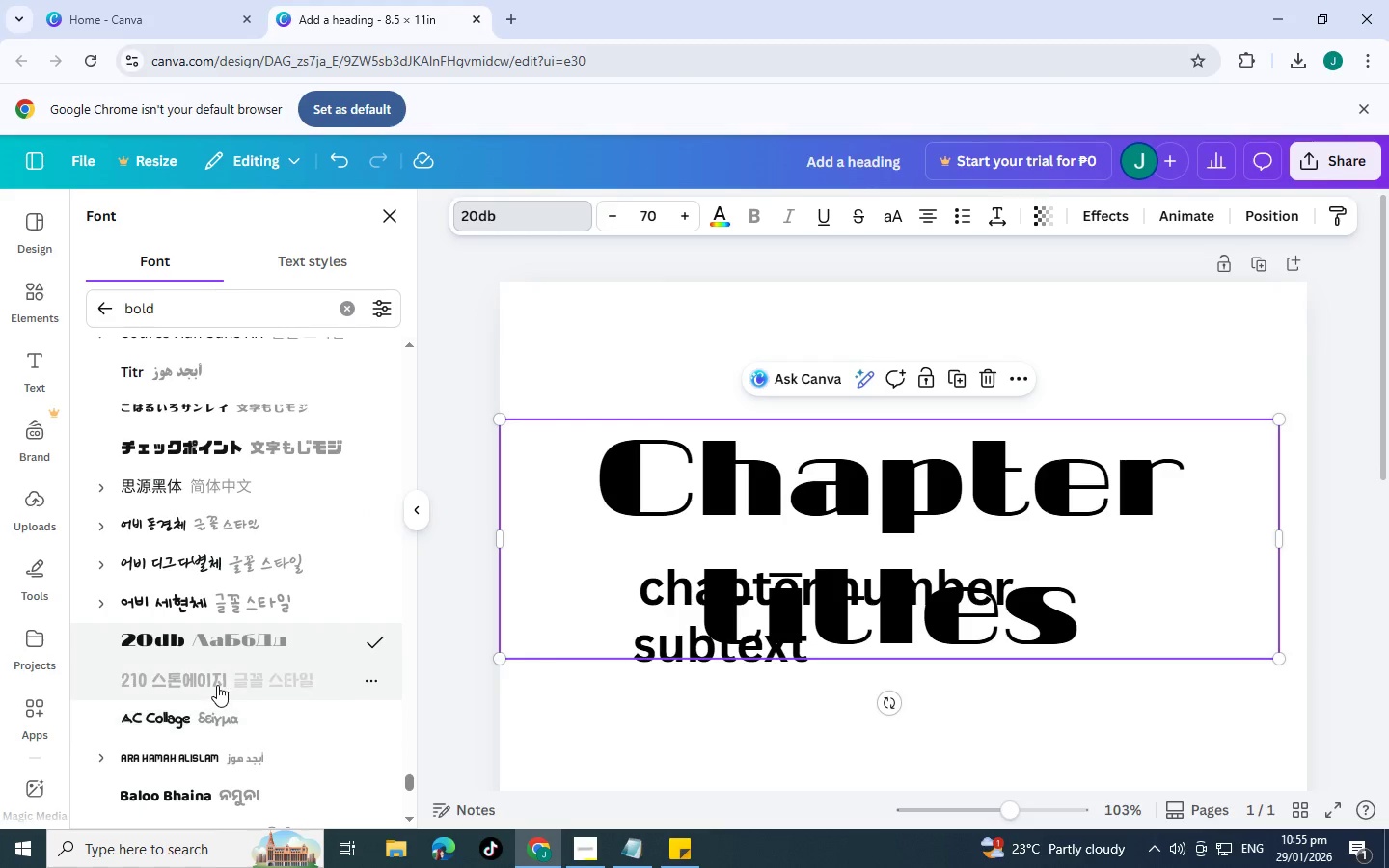 
left_click([217, 685])
 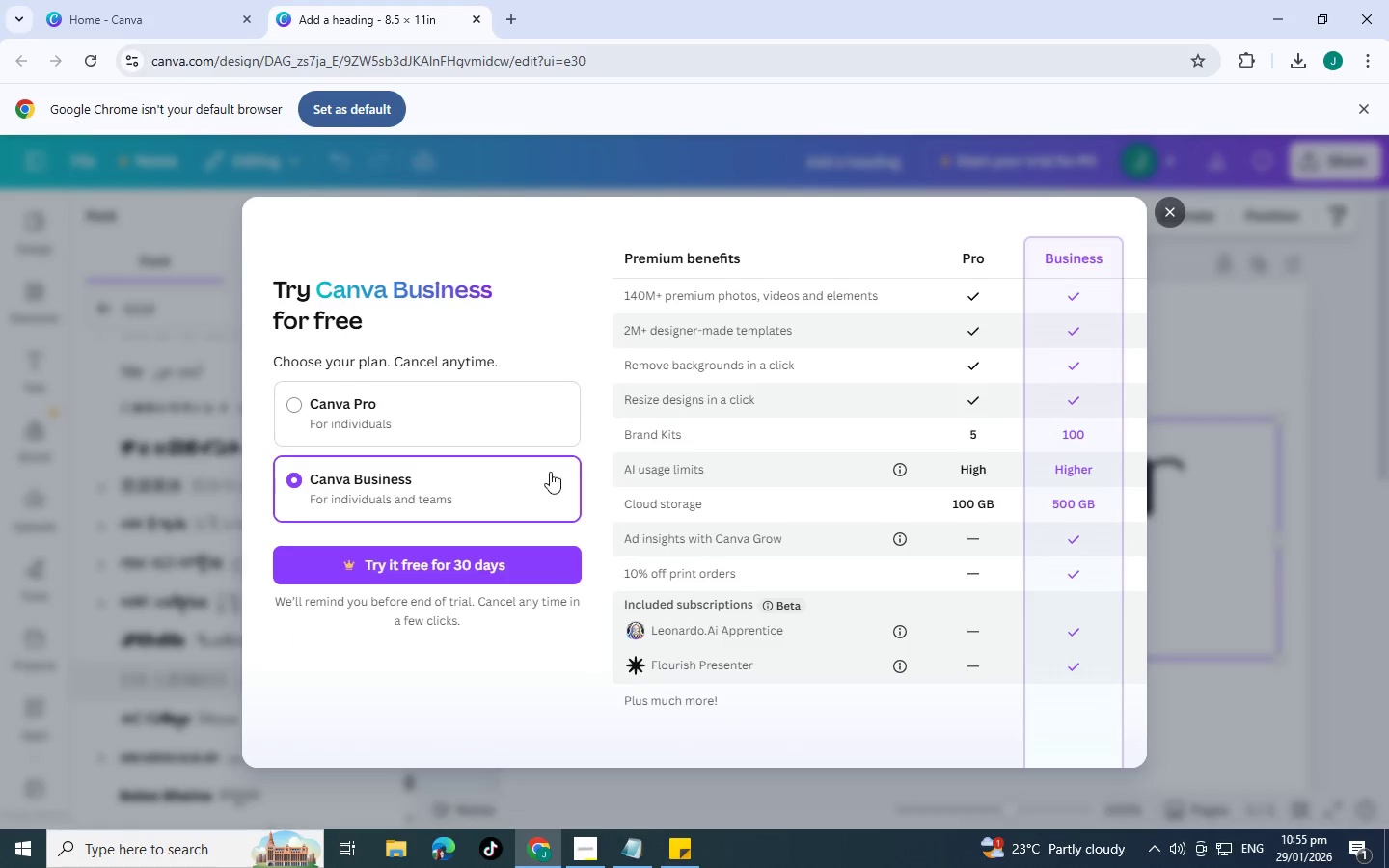 
left_click([1181, 211])
 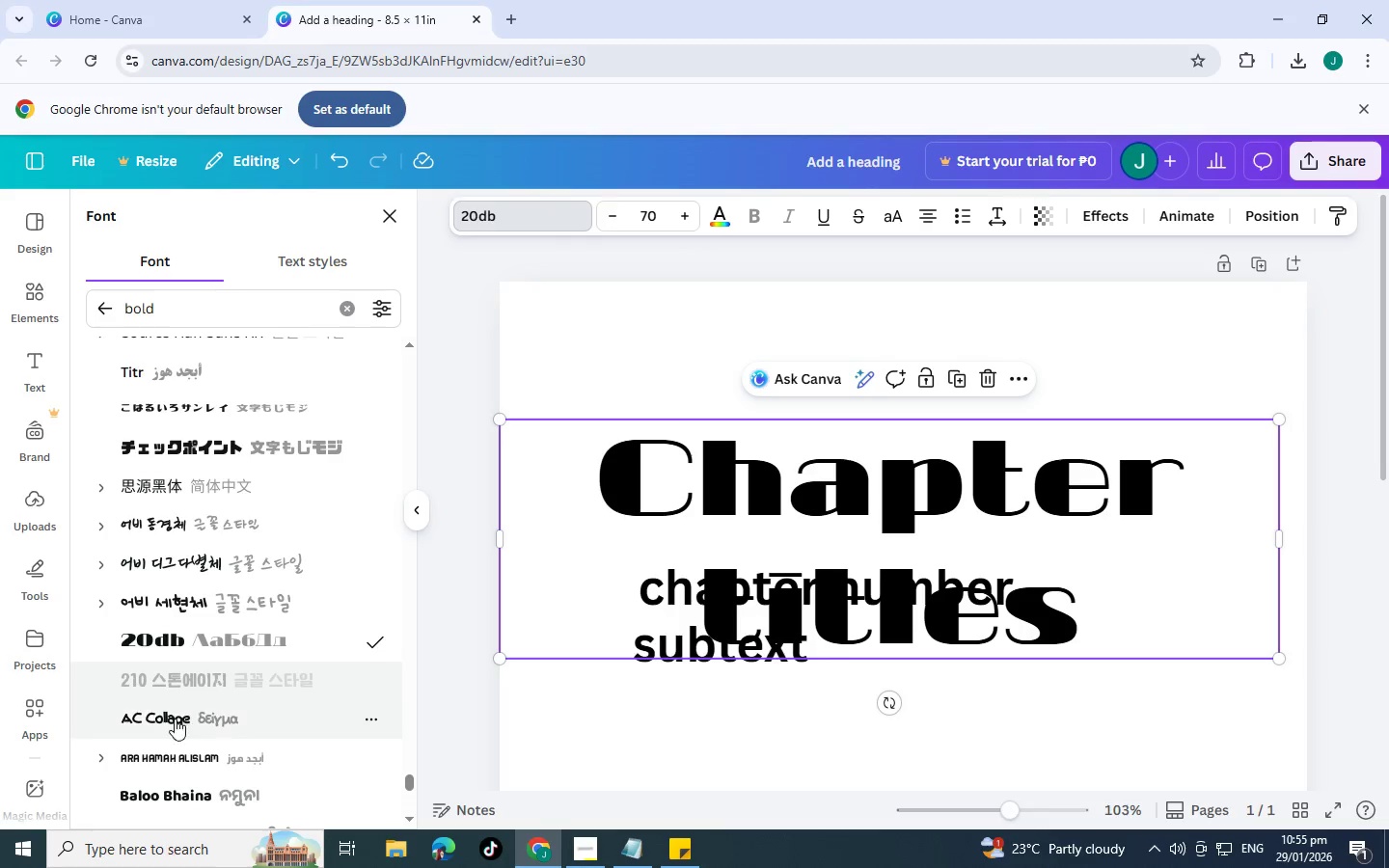 
left_click([174, 720])
 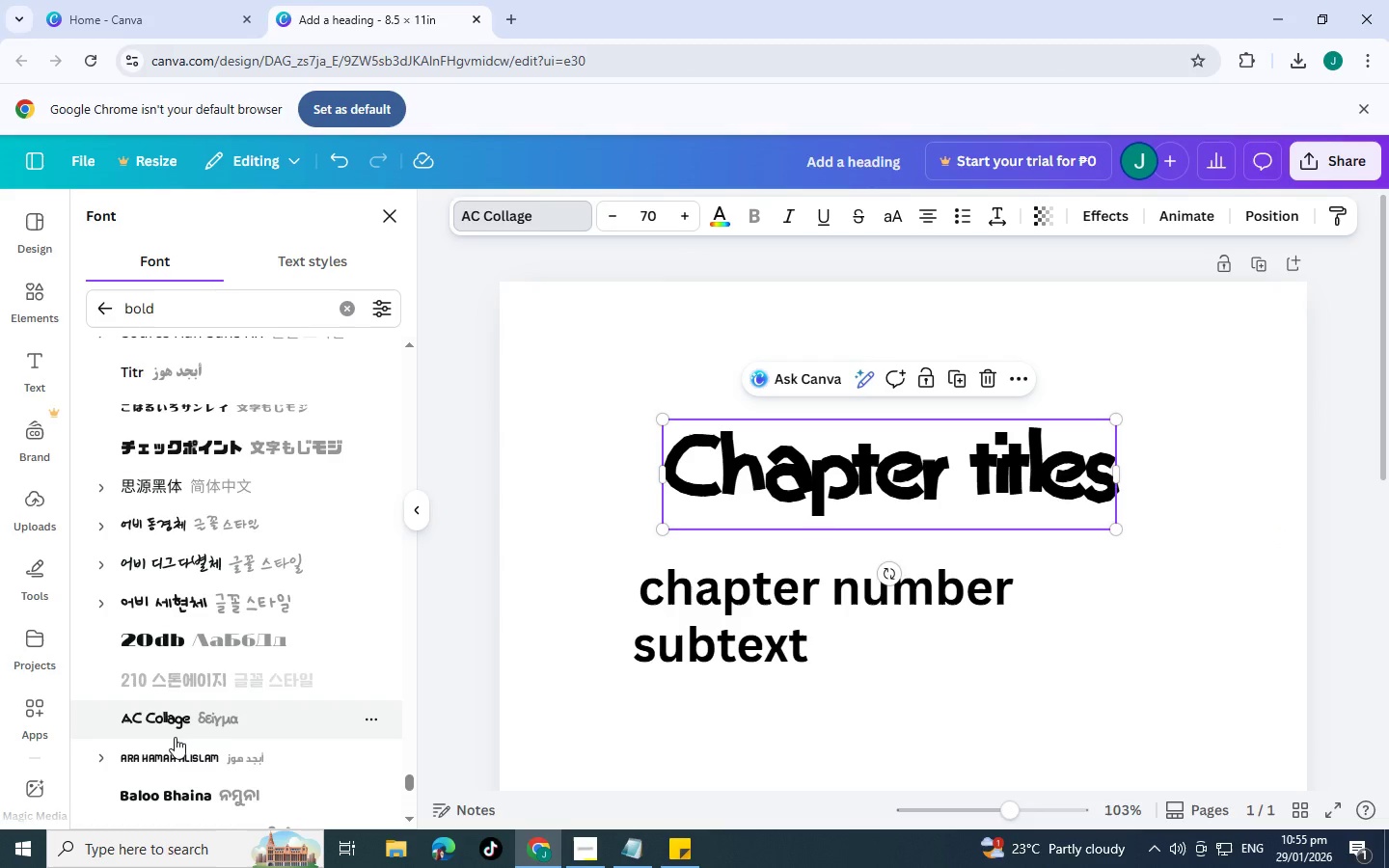 
scroll: coordinate [175, 735], scroll_direction: down, amount: 1.0
 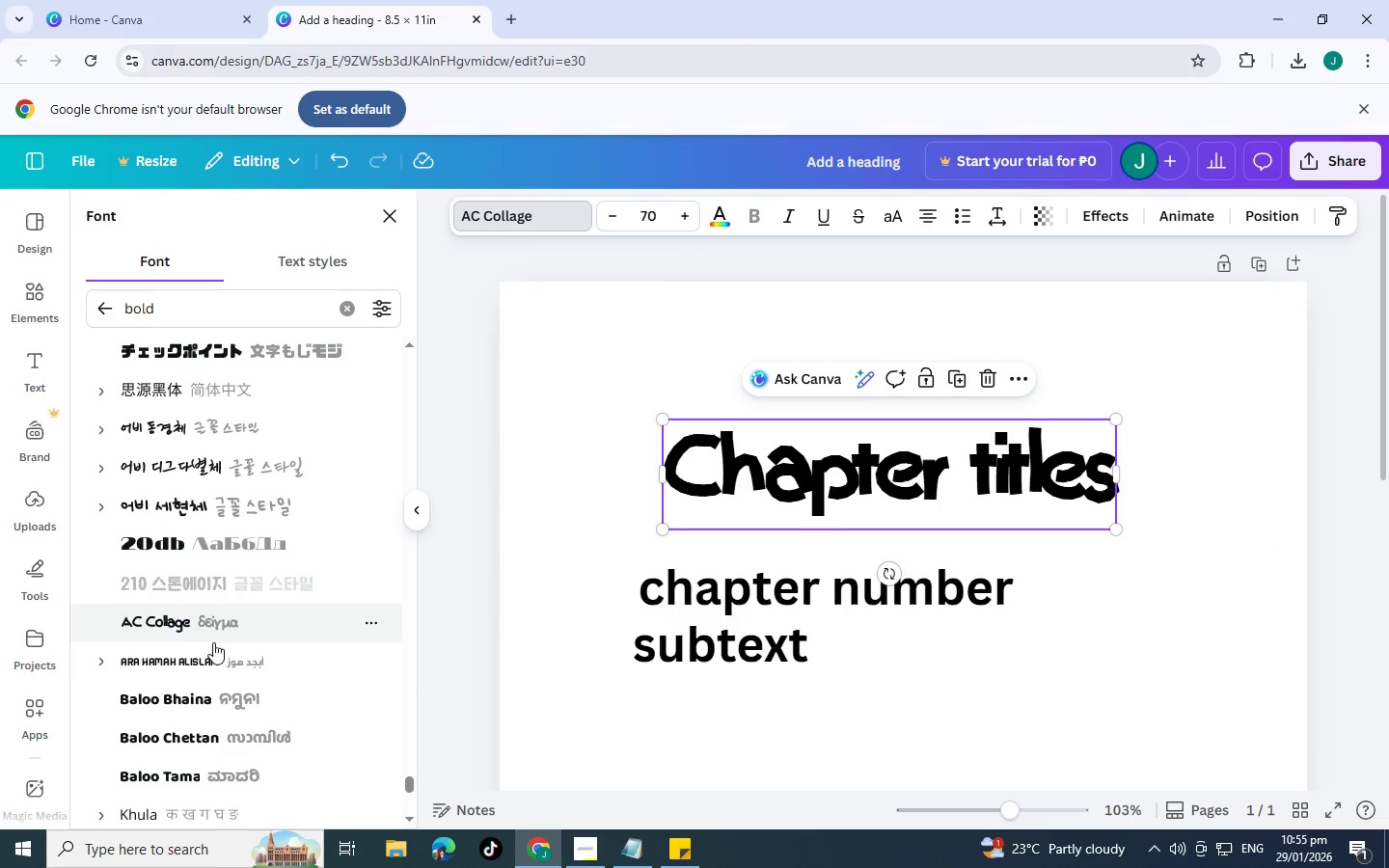 
left_click([216, 646])
 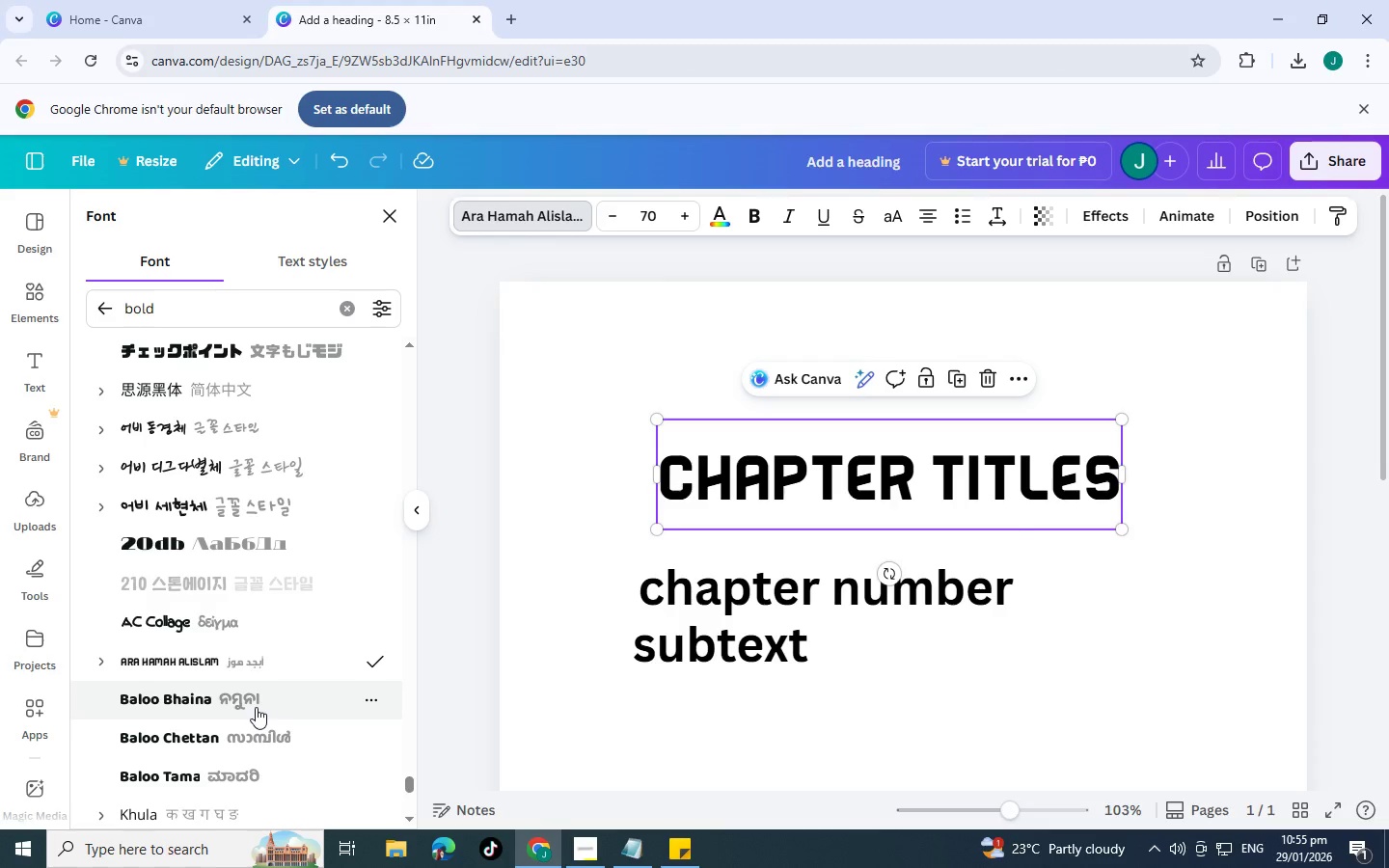 
left_click([256, 707])
 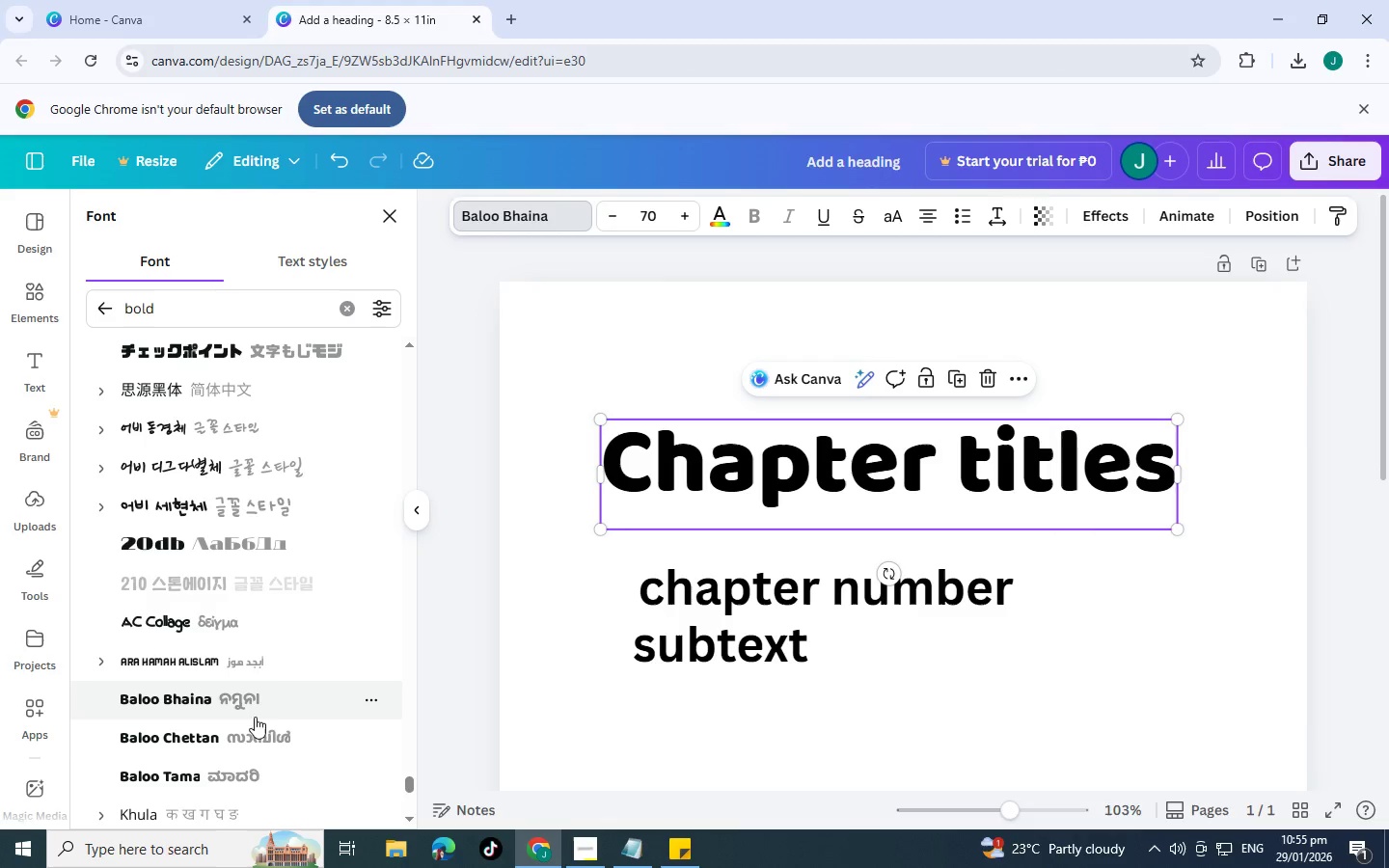 
left_click([255, 740])
 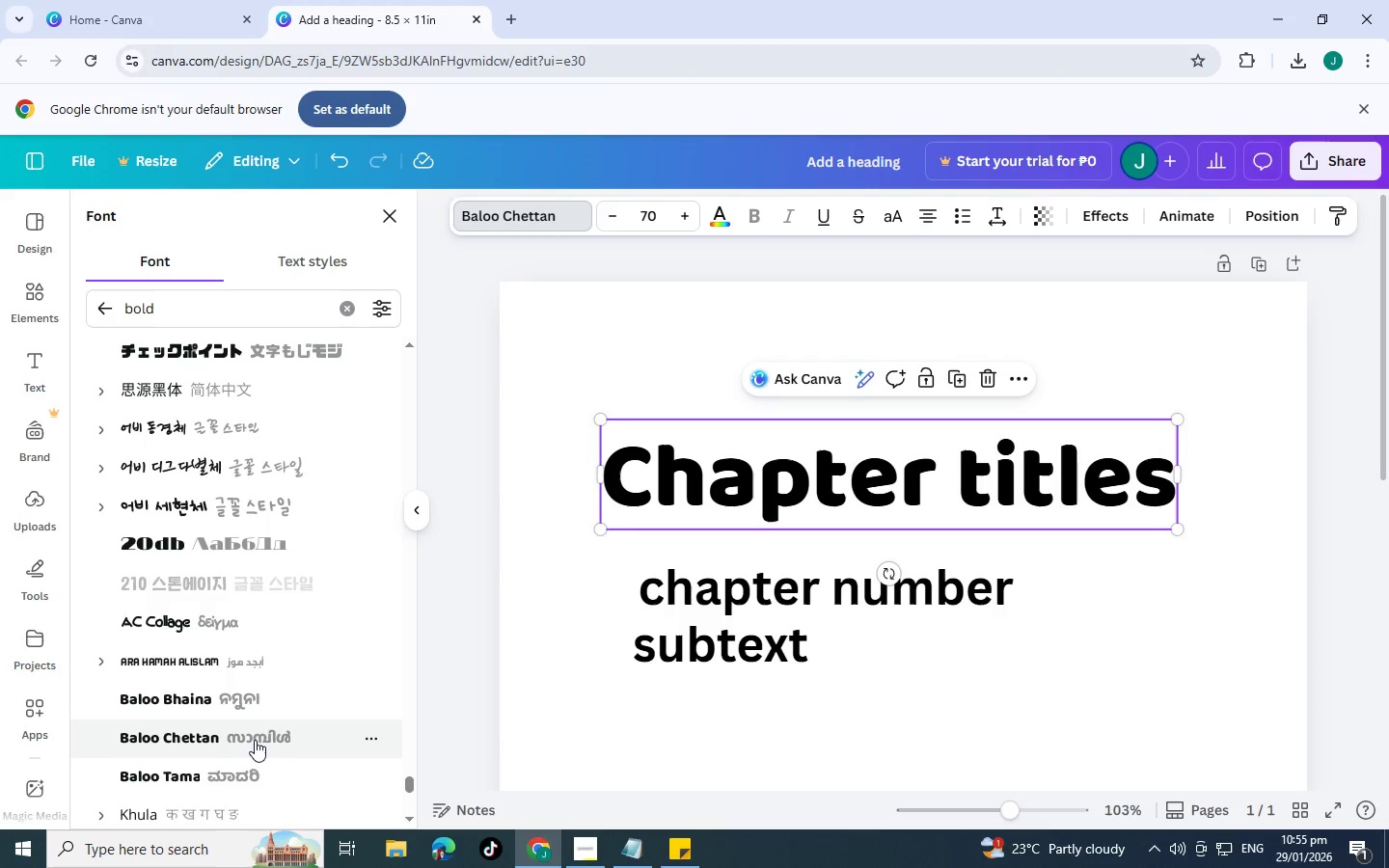 
scroll: coordinate [255, 740], scroll_direction: down, amount: 2.0
 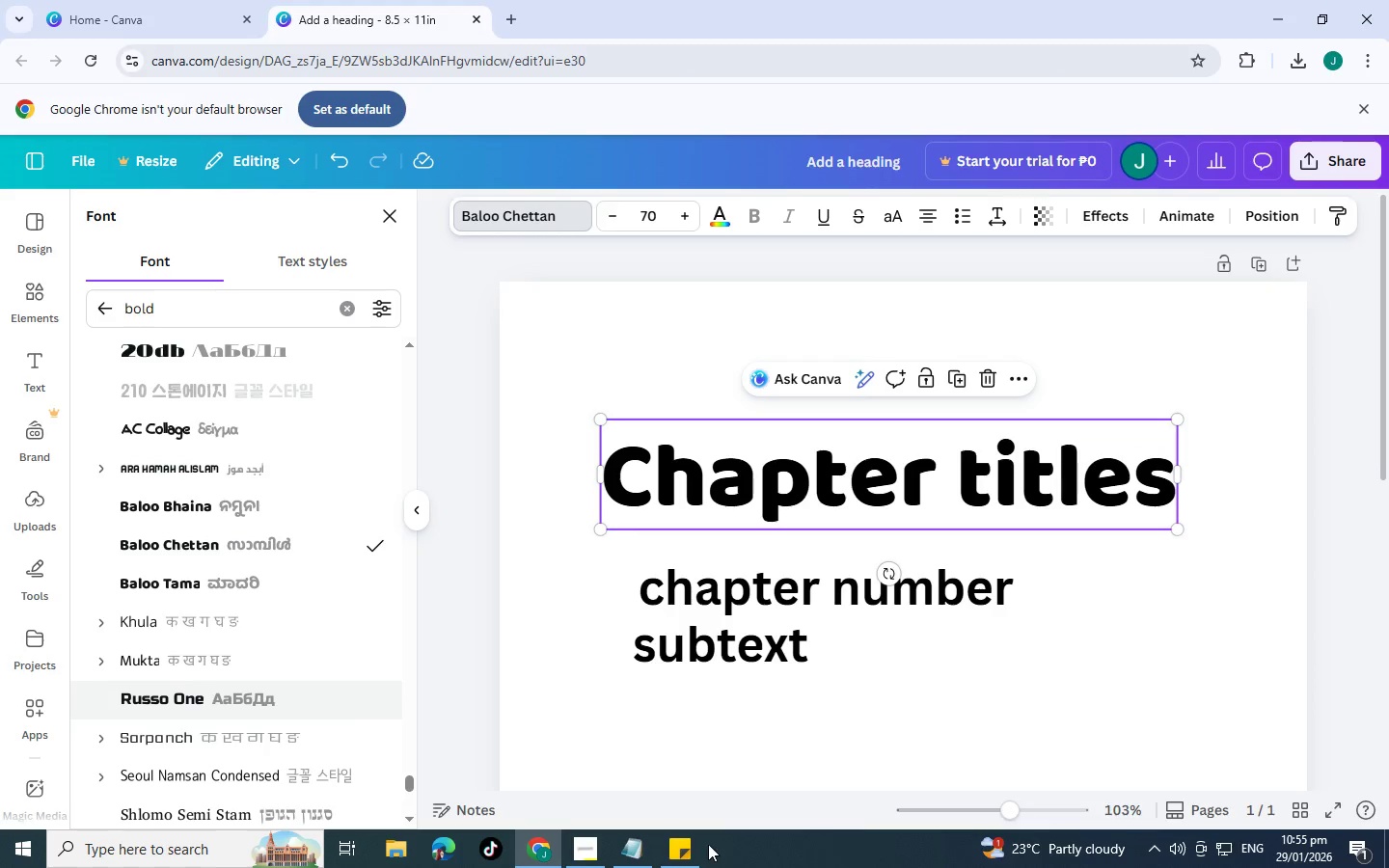 
left_click([687, 842])
 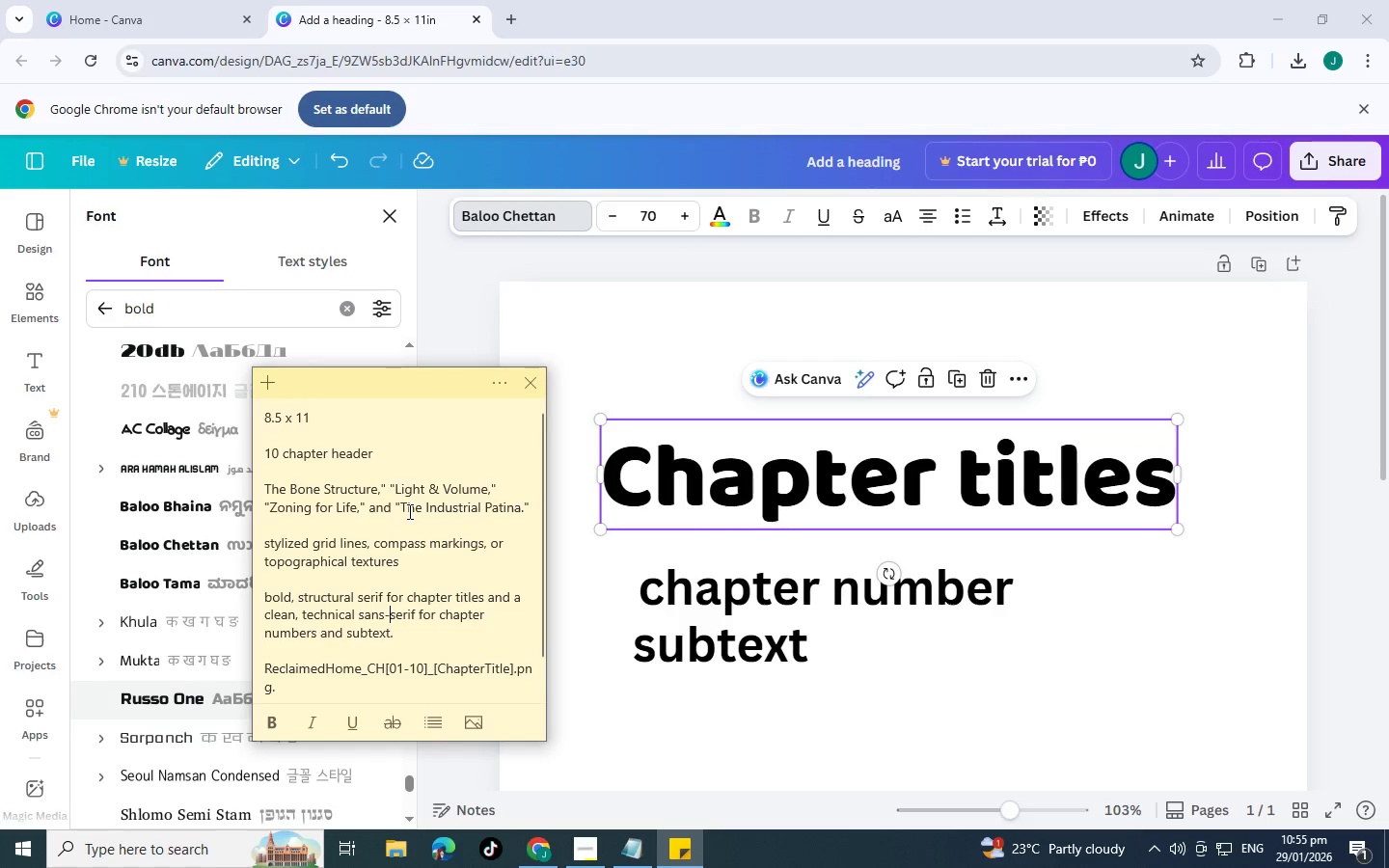 
scroll: coordinate [391, 513], scroll_direction: down, amount: 2.0
 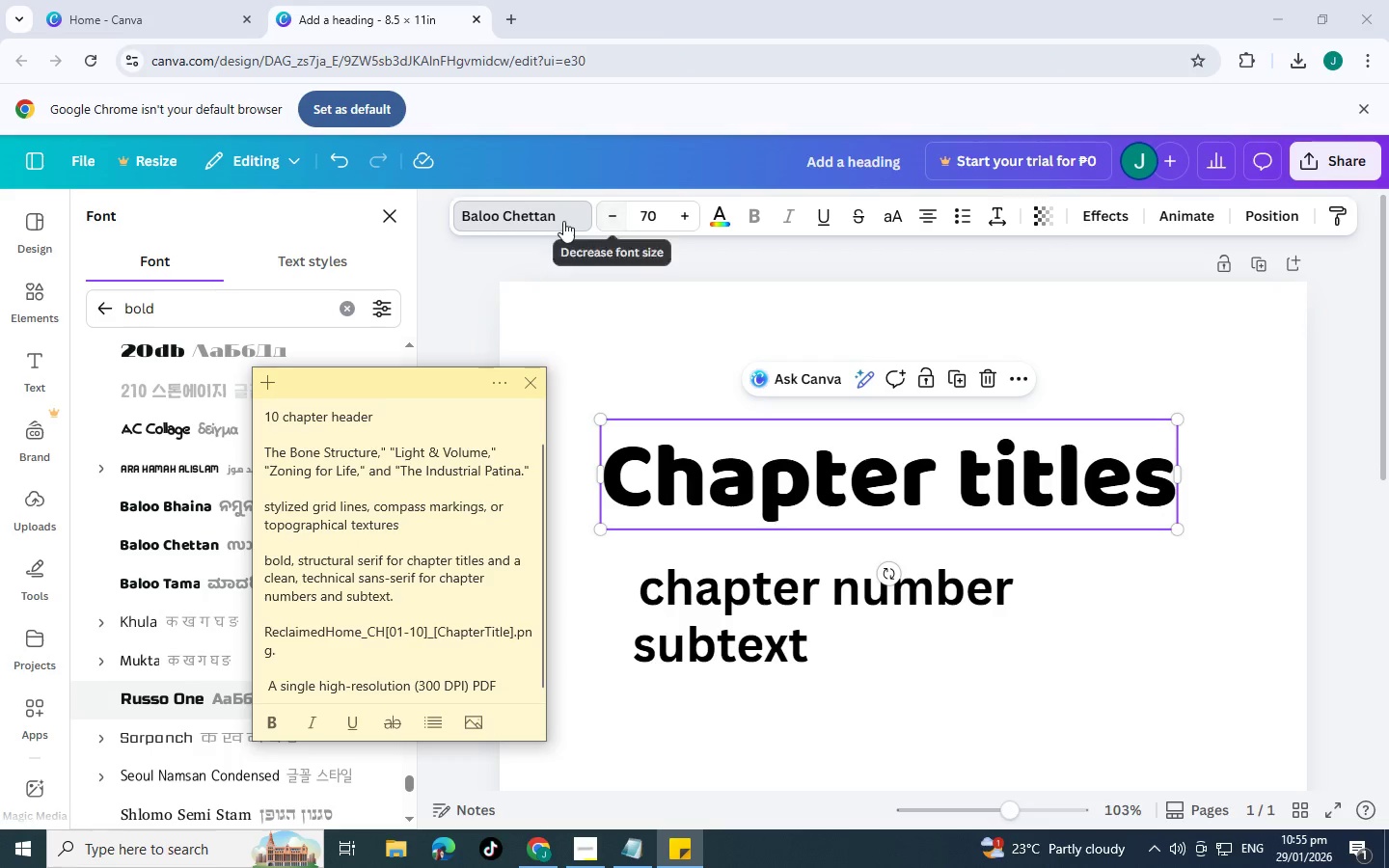 
left_click([240, 314])
 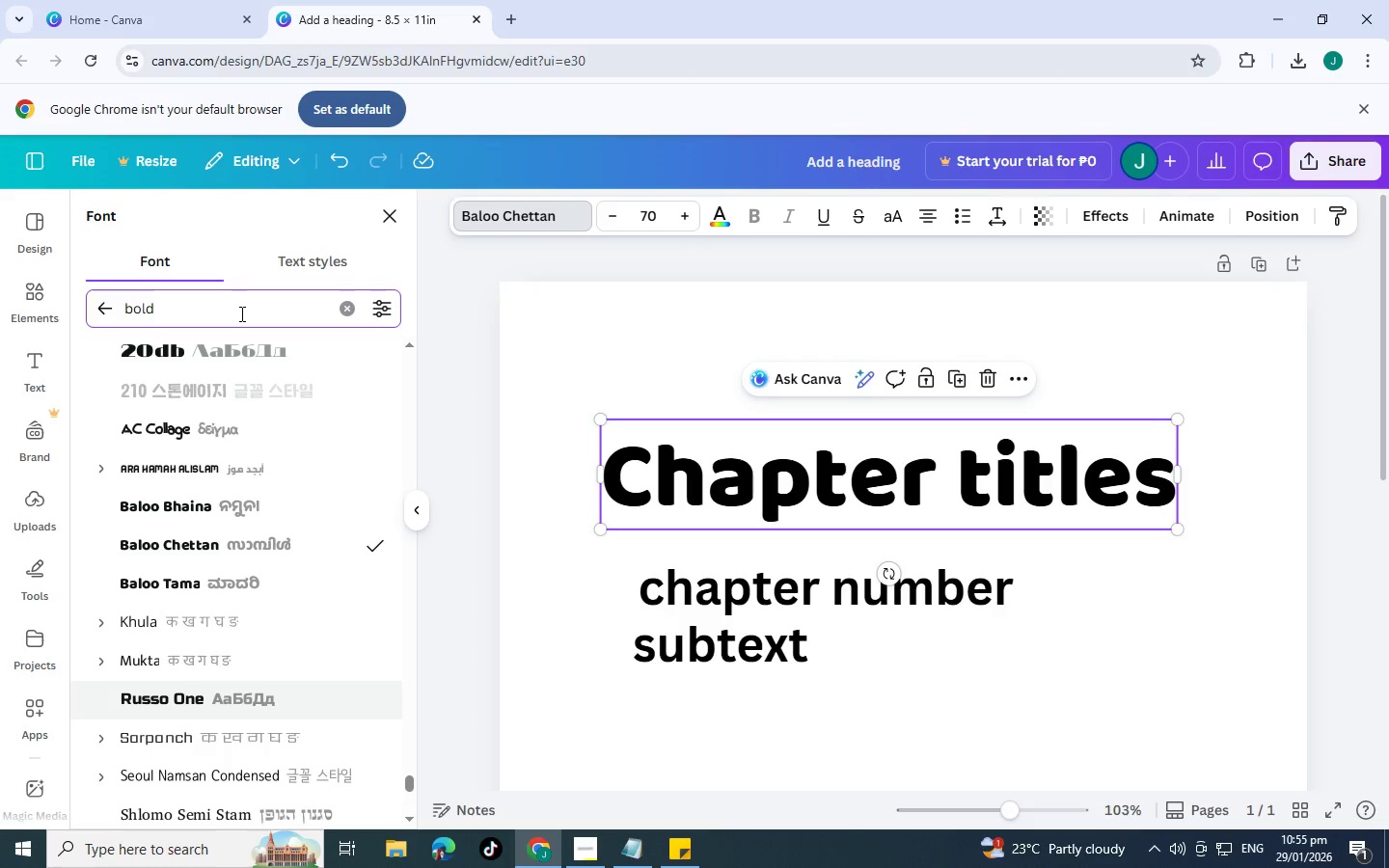 
type( structural)
 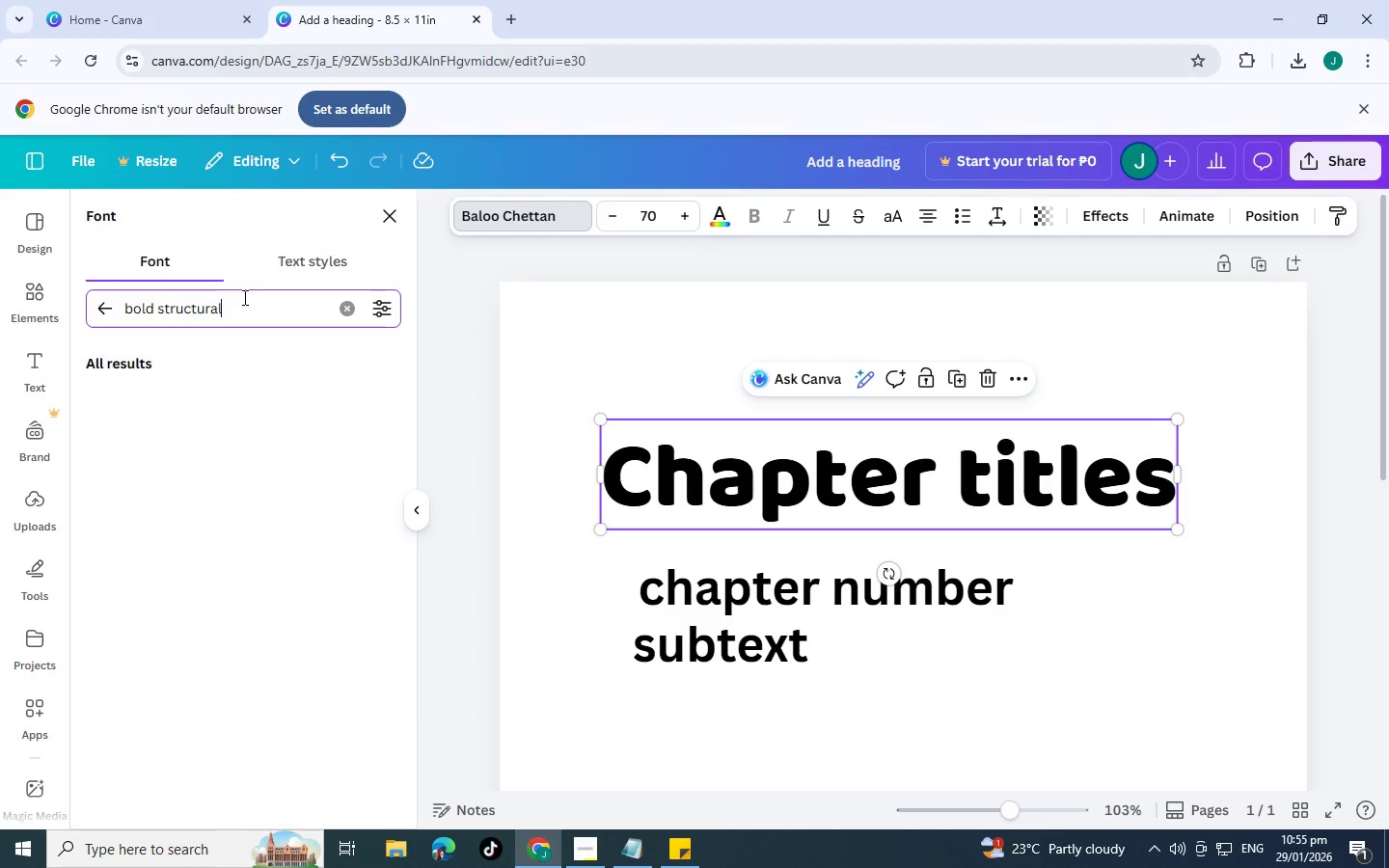 
left_click([265, 476])
 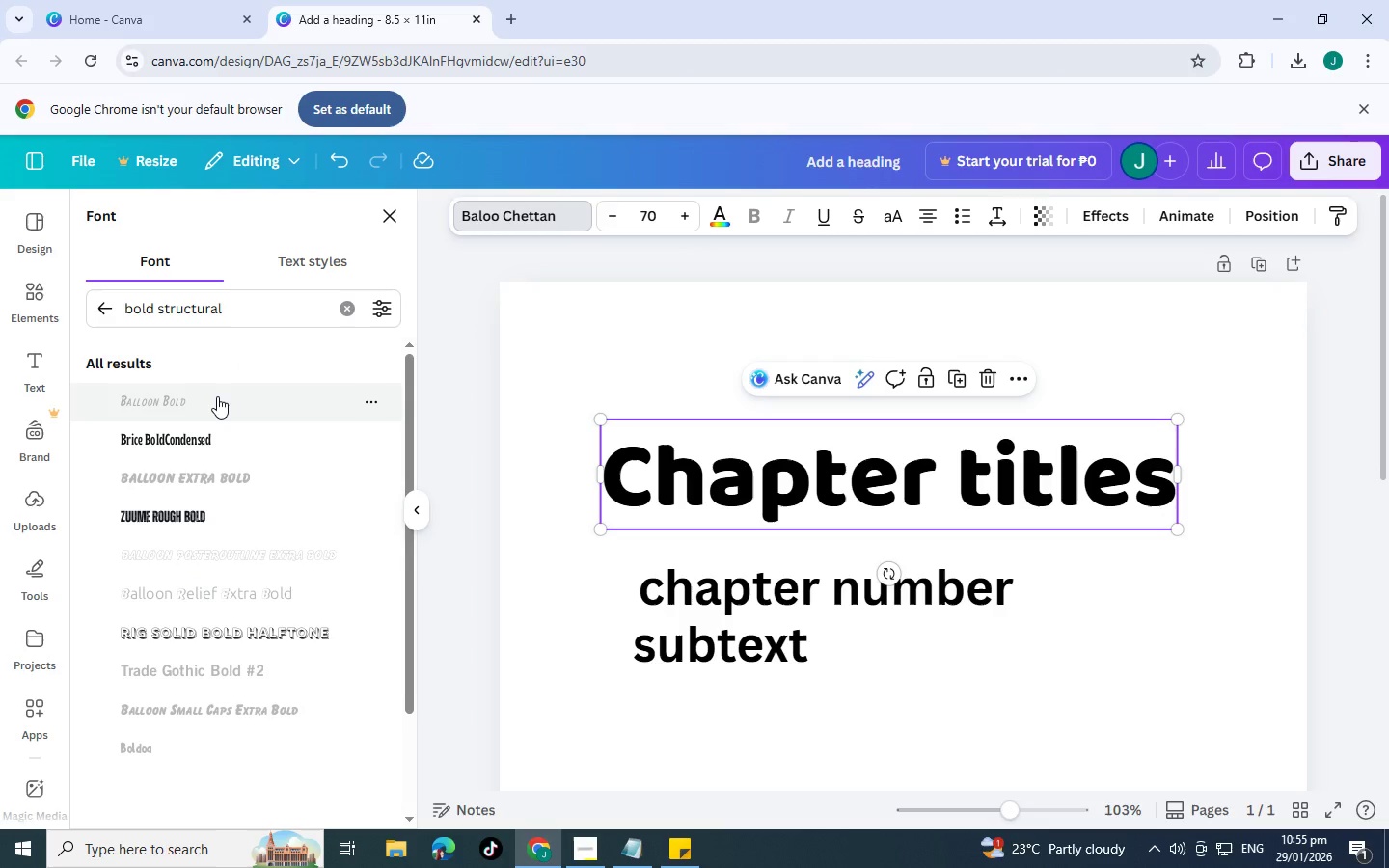 
left_click([217, 396])
 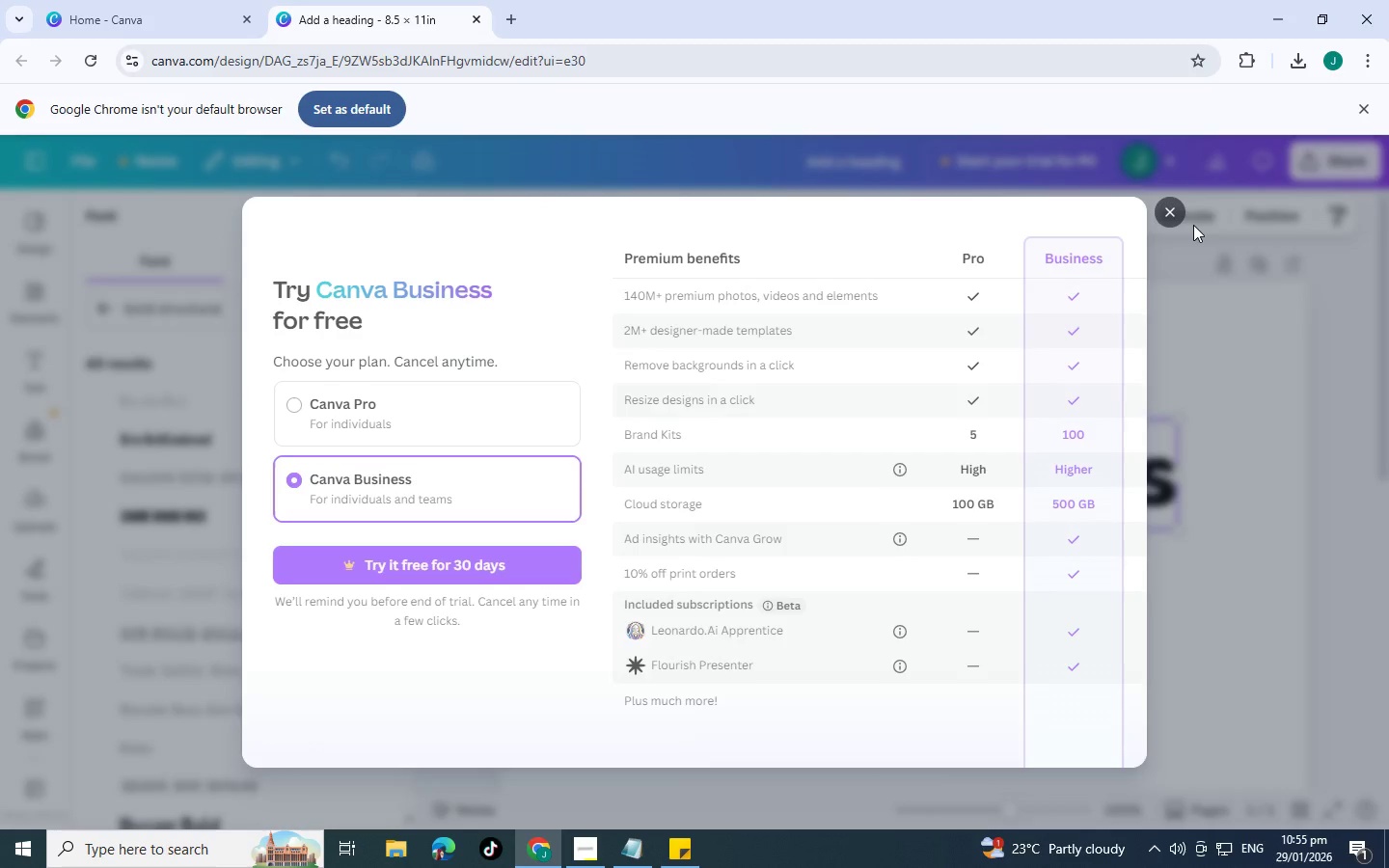 
left_click([1172, 214])
 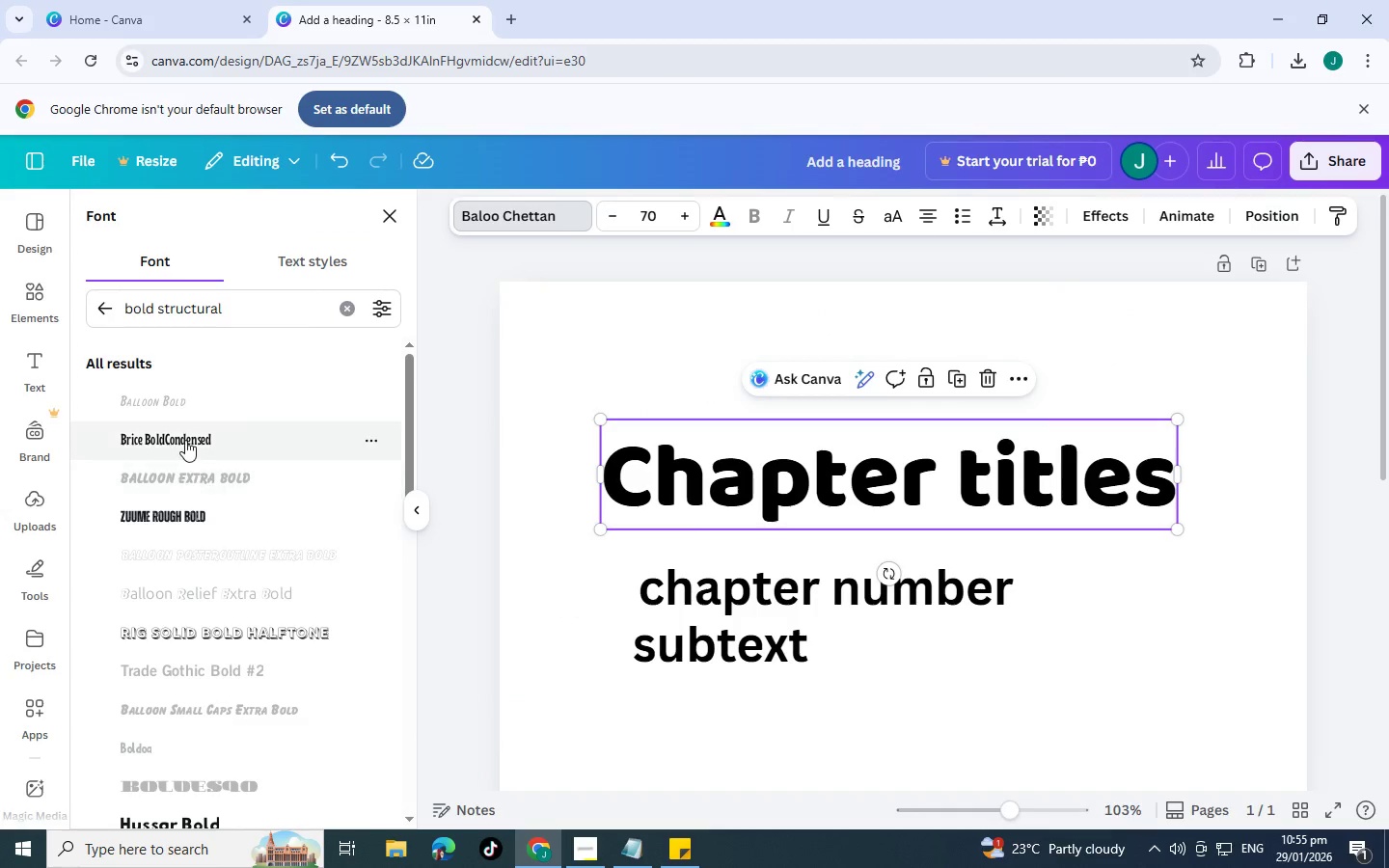 
left_click([185, 438])
 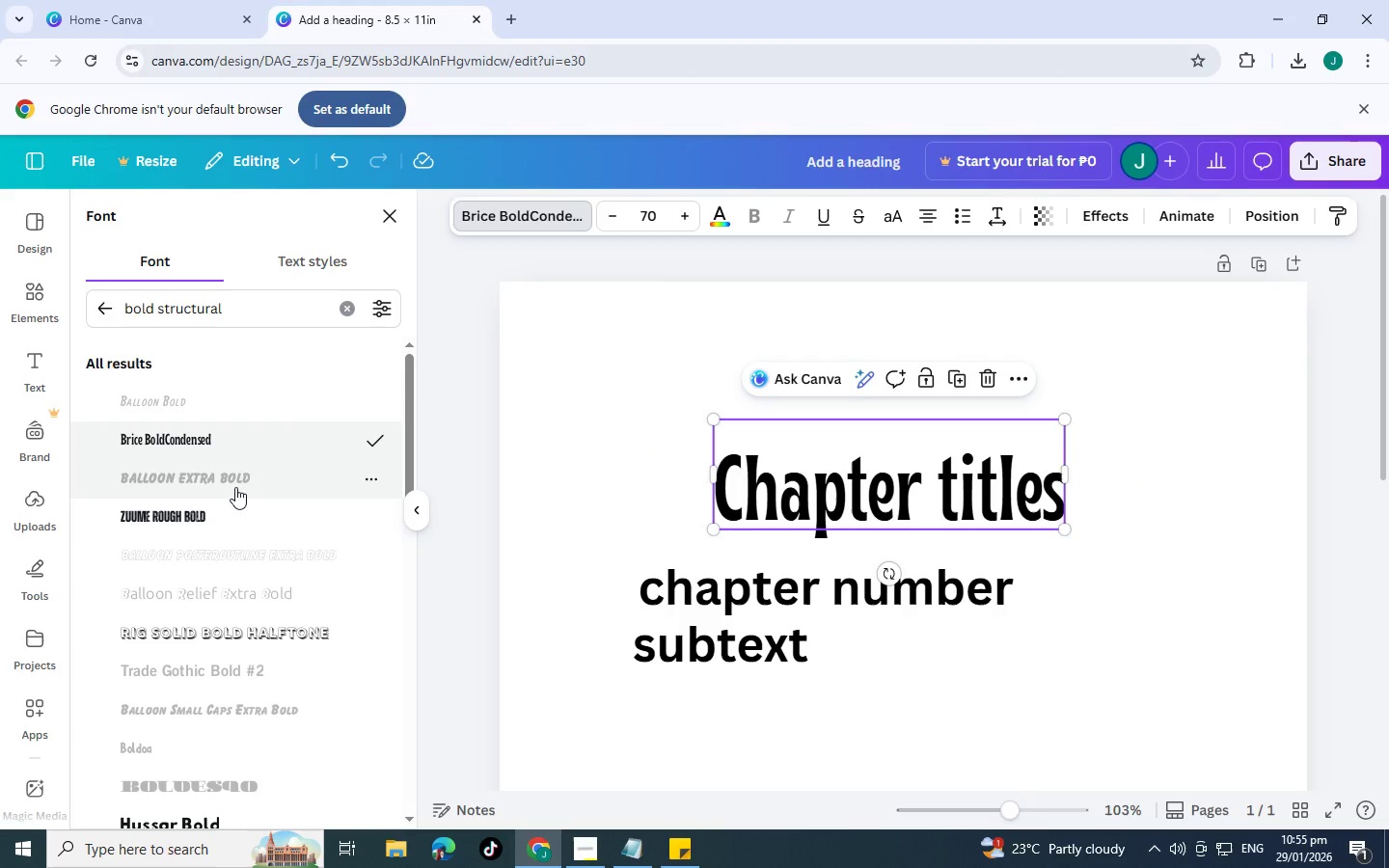 
left_click([228, 520])
 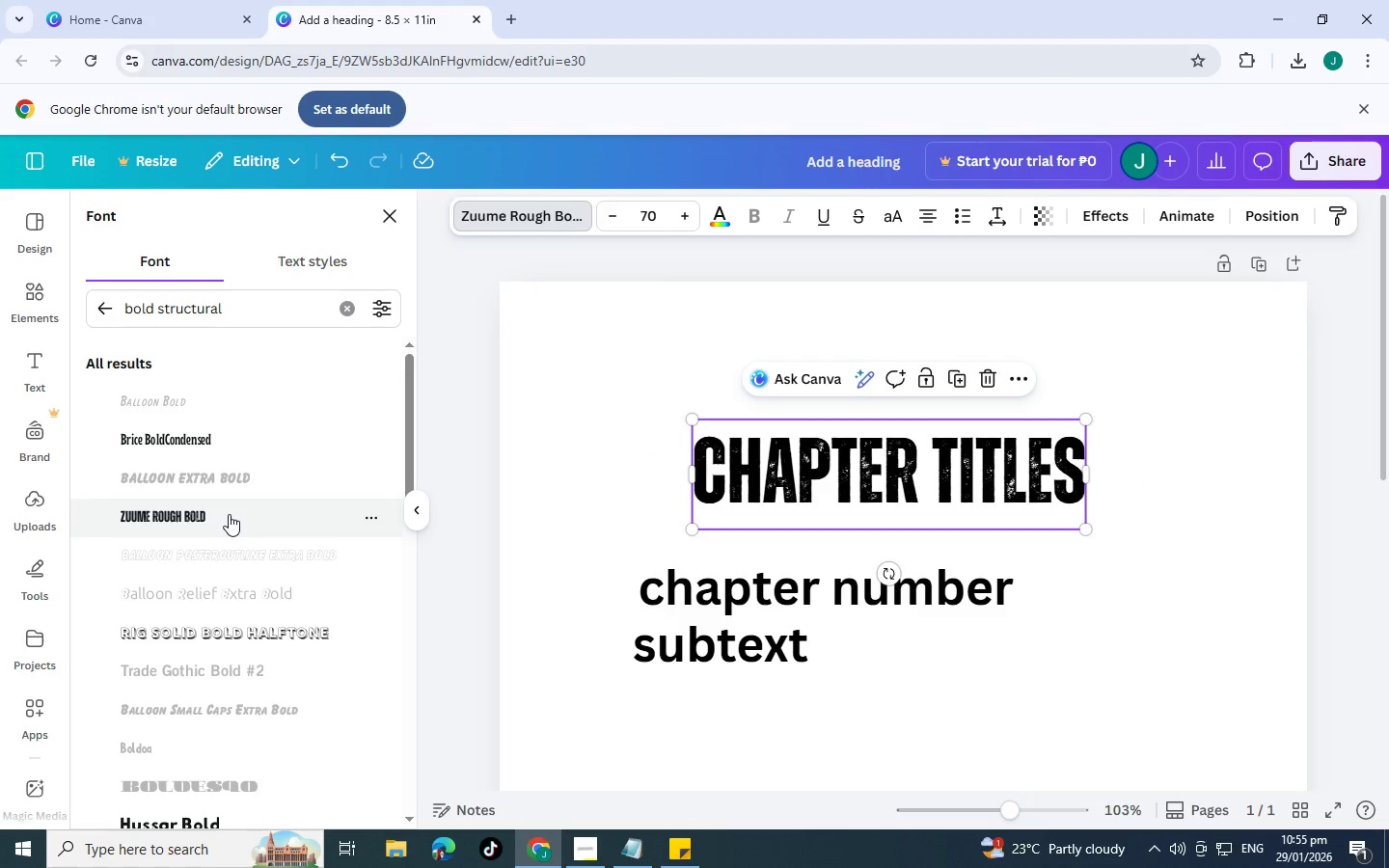 
scroll: coordinate [242, 530], scroll_direction: down, amount: 1.0
 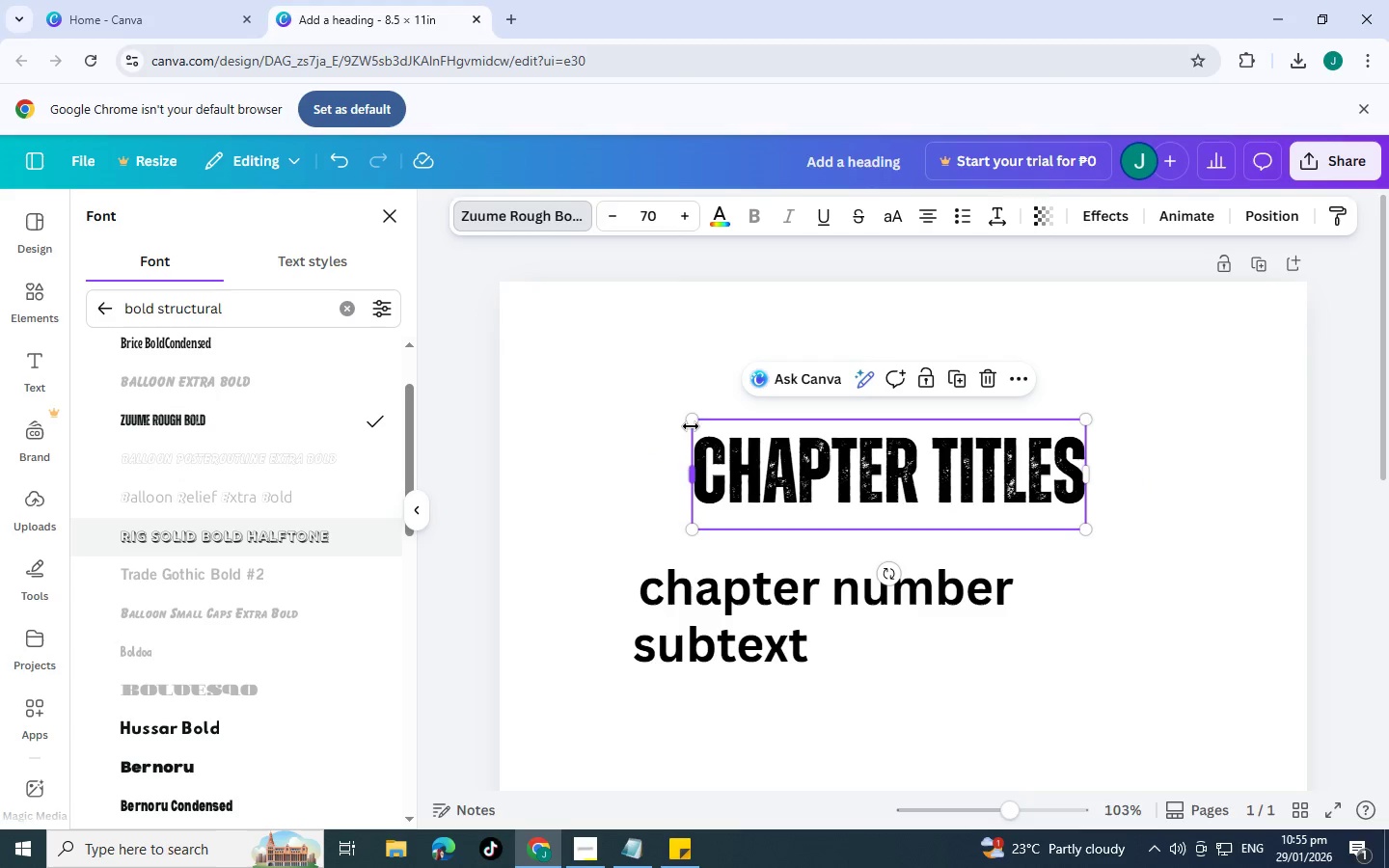 
left_click_drag(start_coordinate=[693, 418], to_coordinate=[550, 369])
 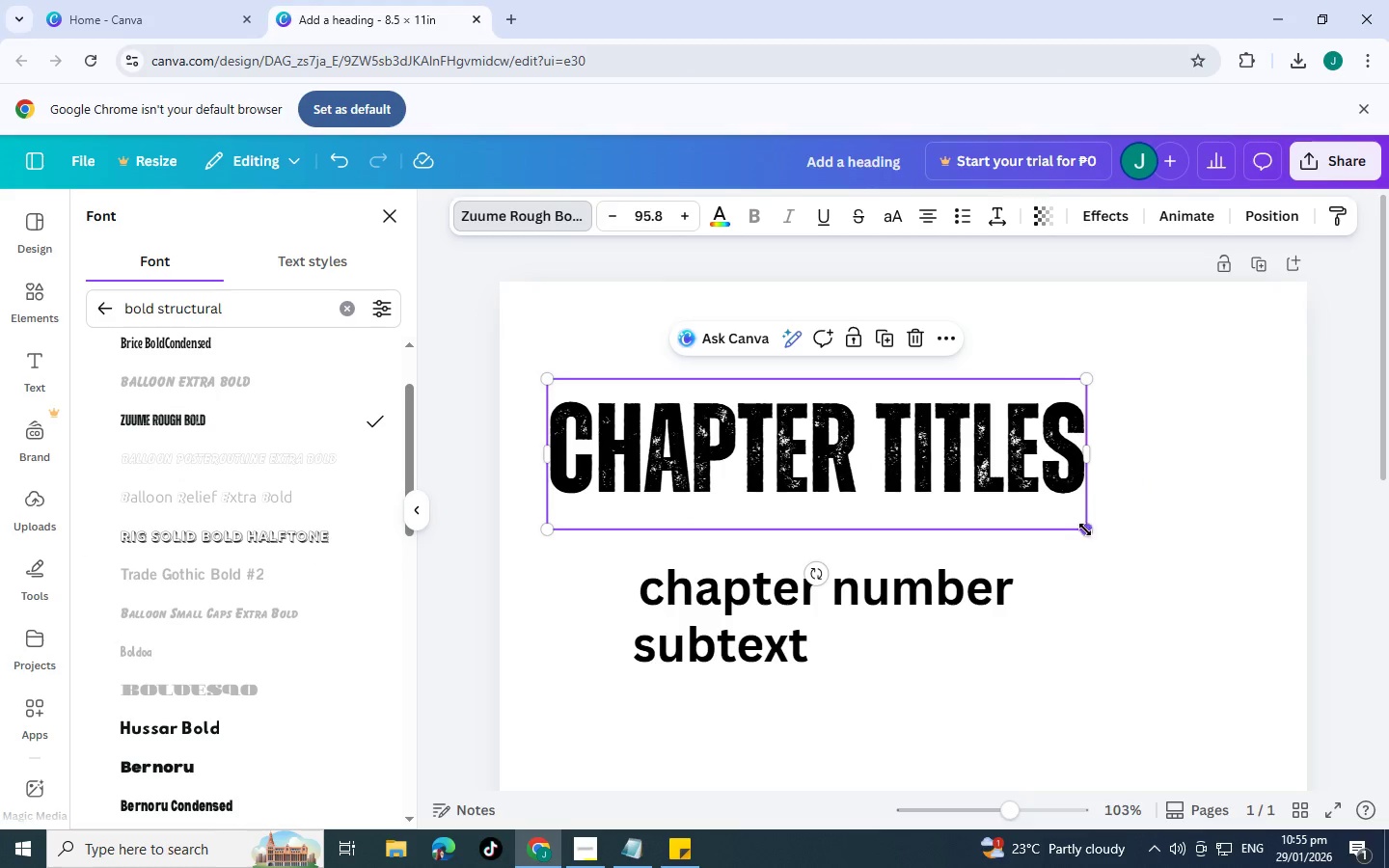 
left_click_drag(start_coordinate=[1085, 529], to_coordinate=[1224, 530])
 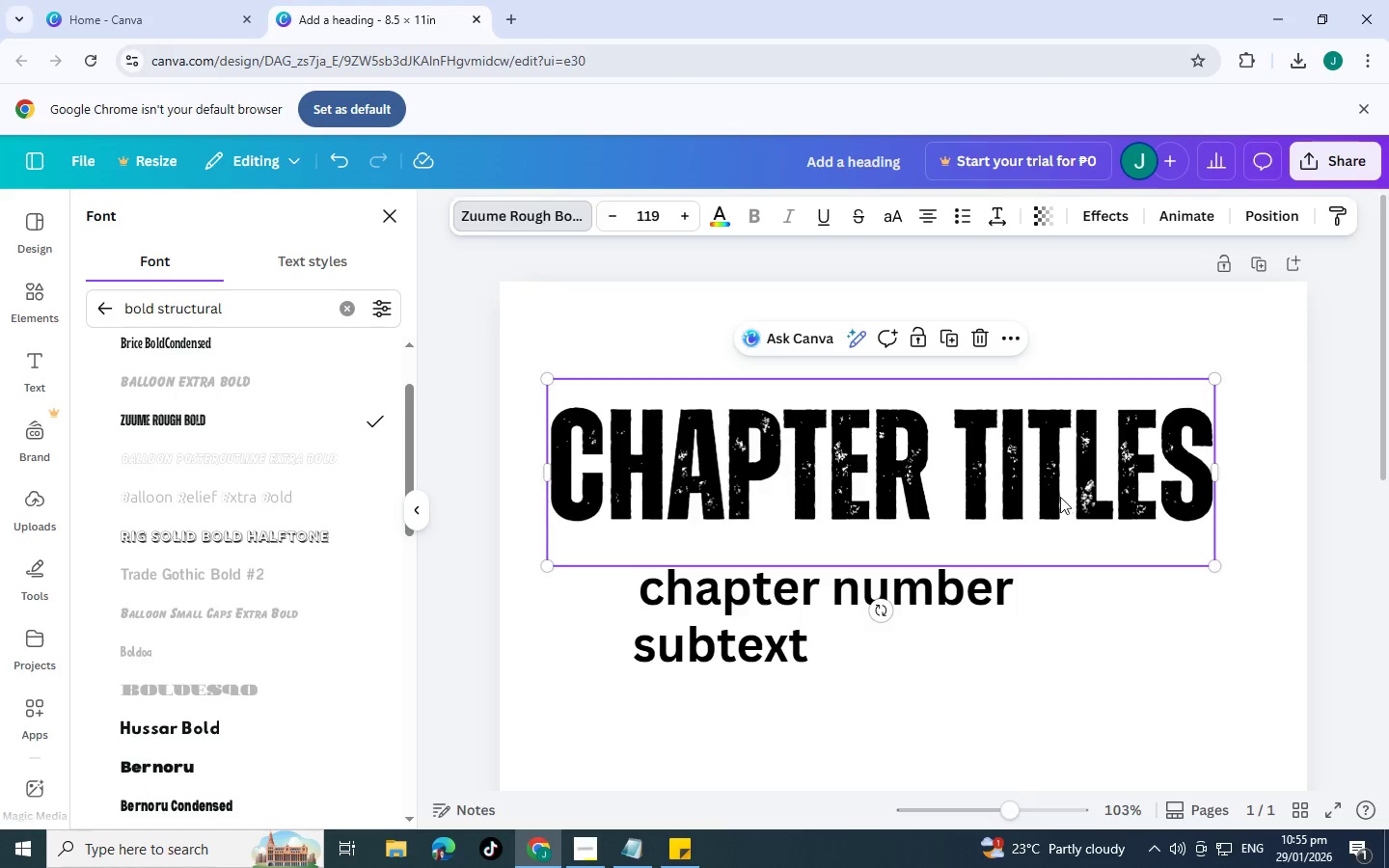 
left_click_drag(start_coordinate=[1060, 497], to_coordinate=[1079, 489])
 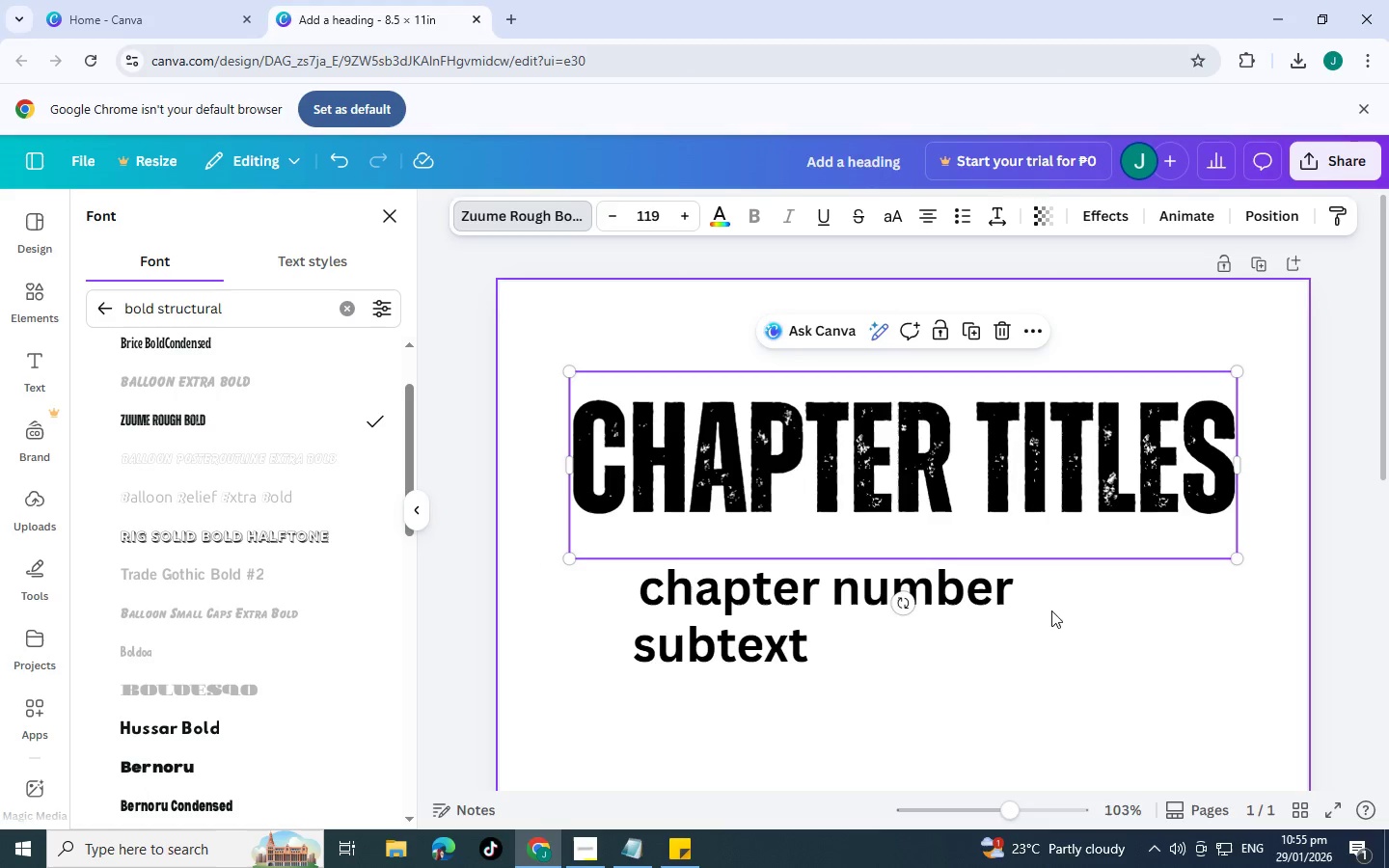 
left_click([1095, 620])
 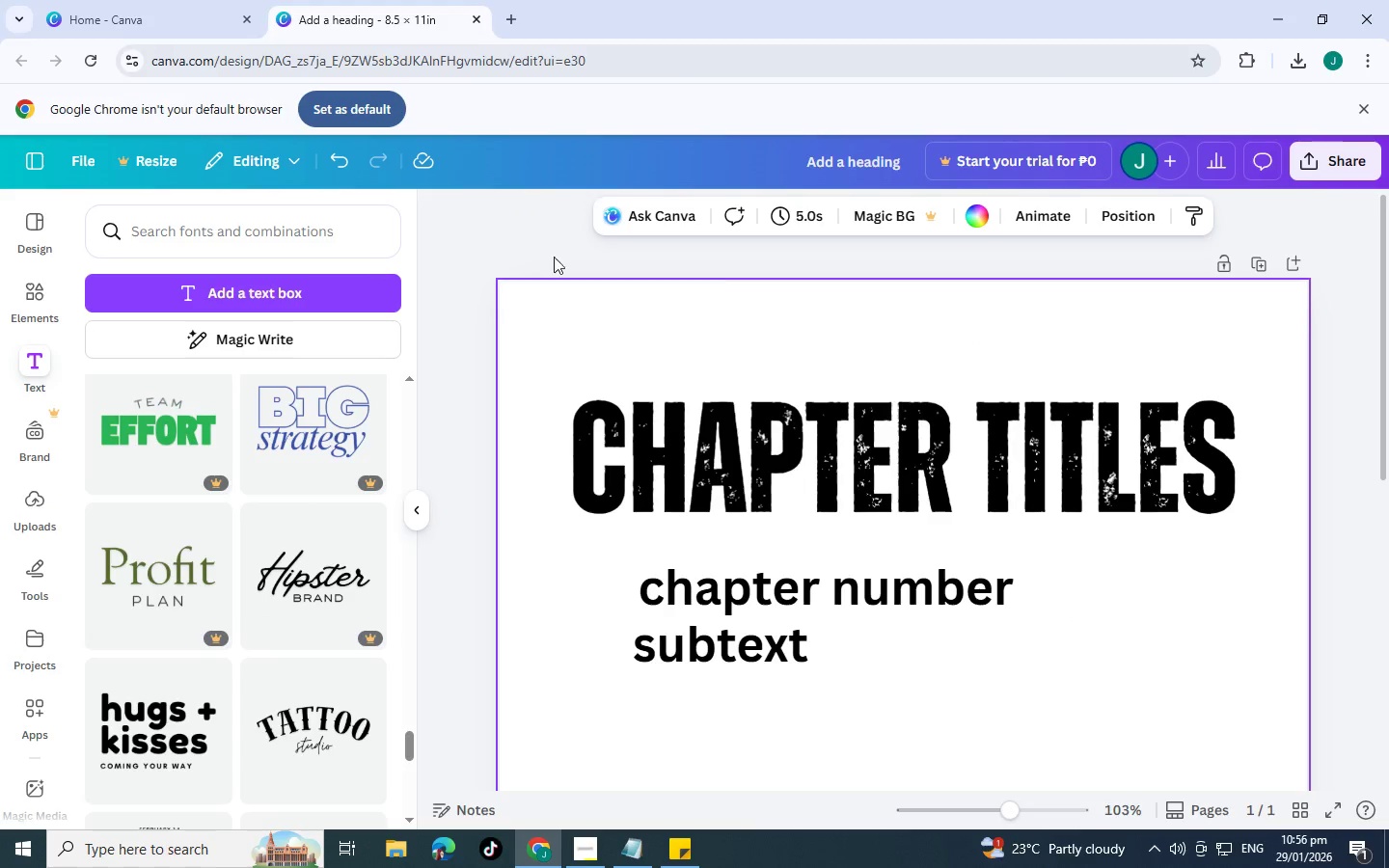 
left_click([677, 420])
 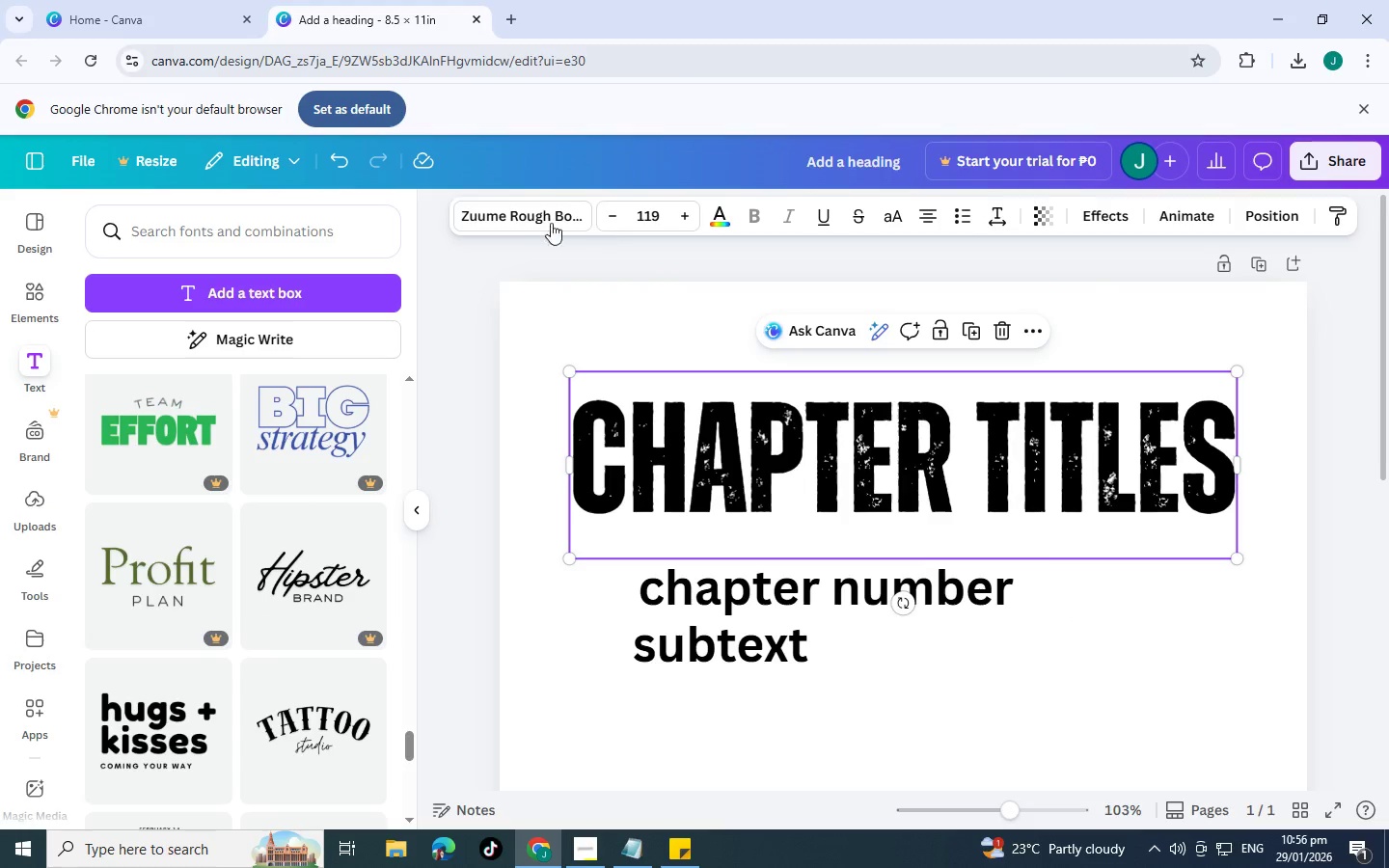 
left_click([520, 221])
 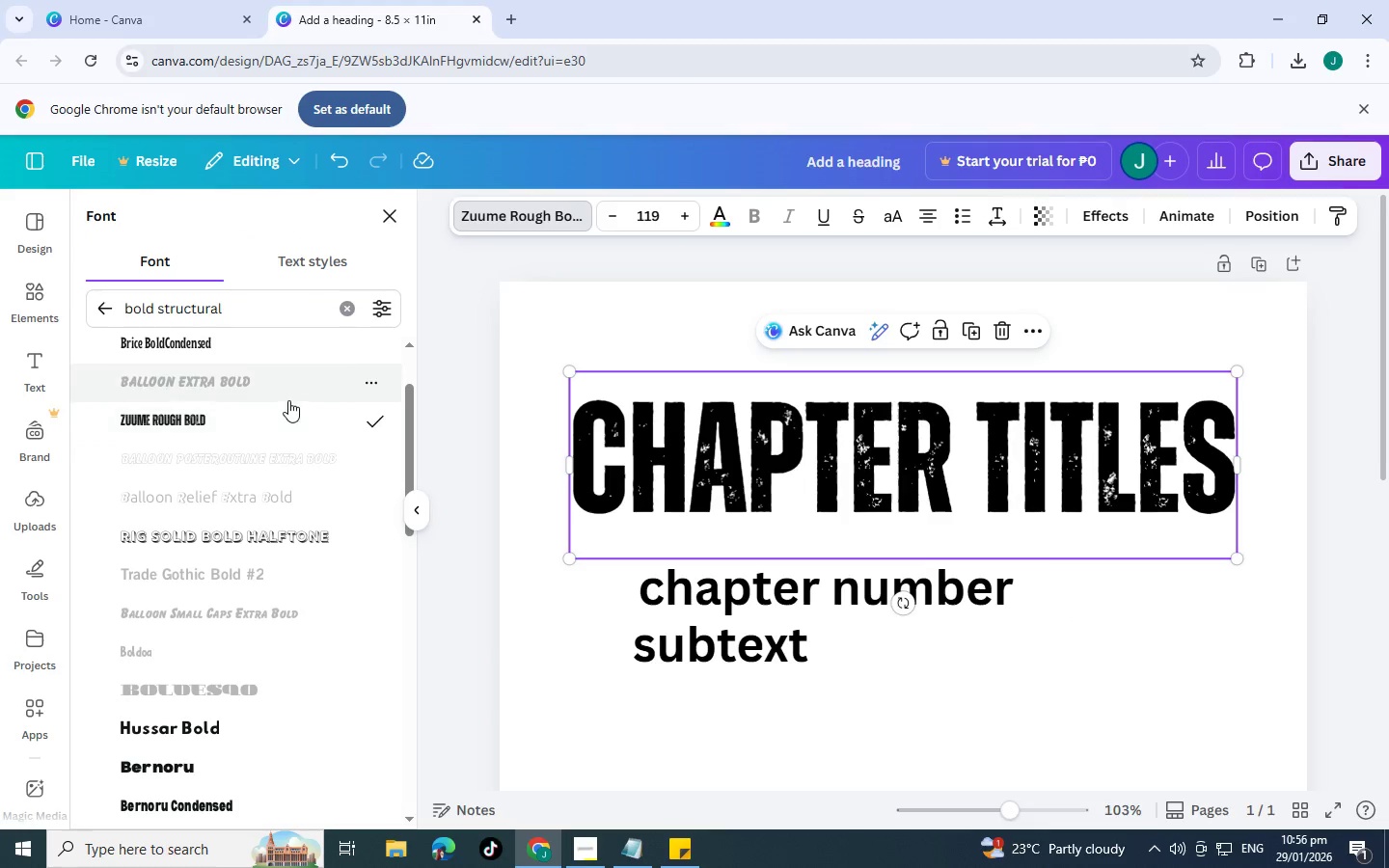 
mouse_move([259, 439])
 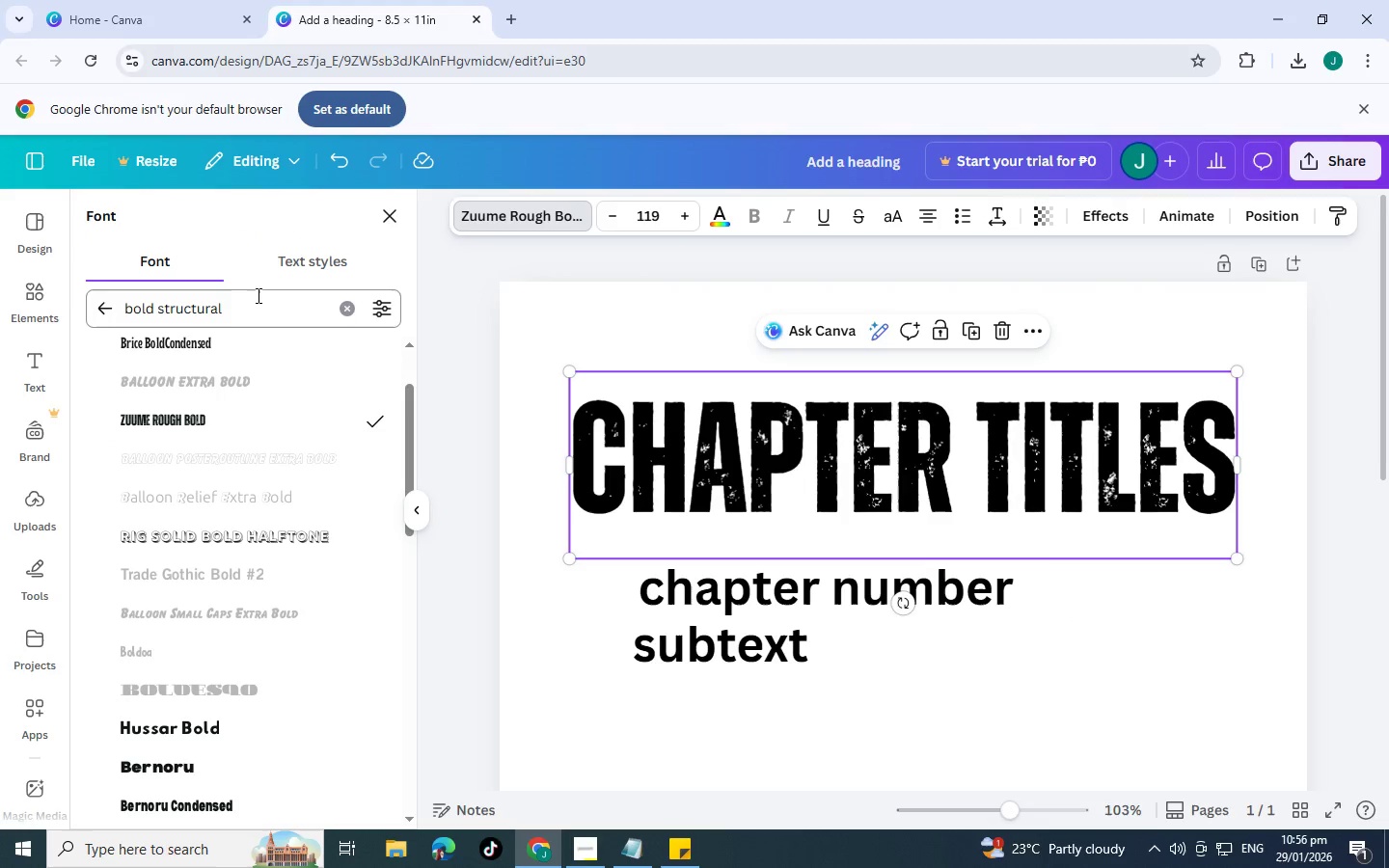 
left_click([258, 298])
 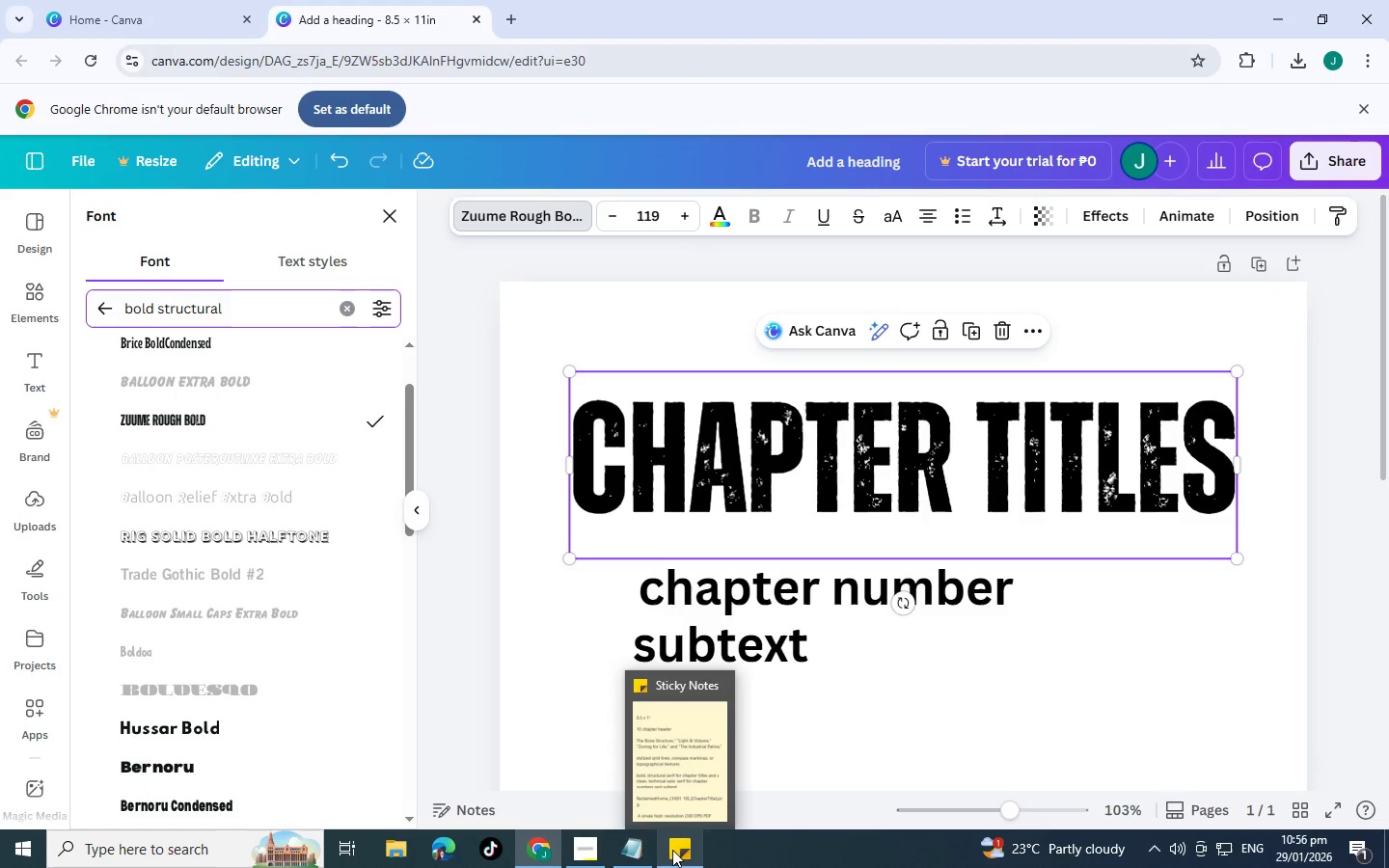 
left_click([672, 850])
 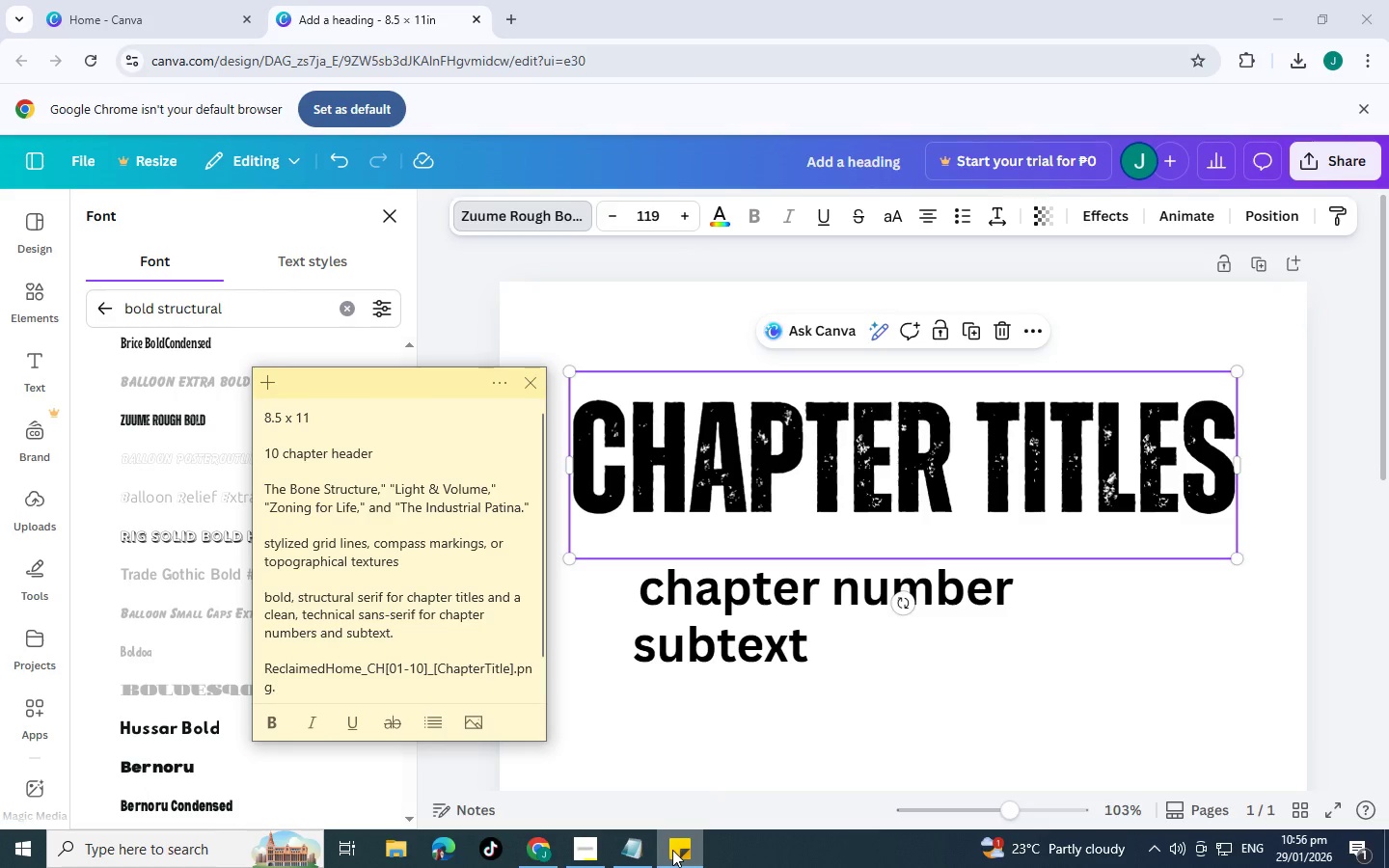 
left_click([672, 850])
 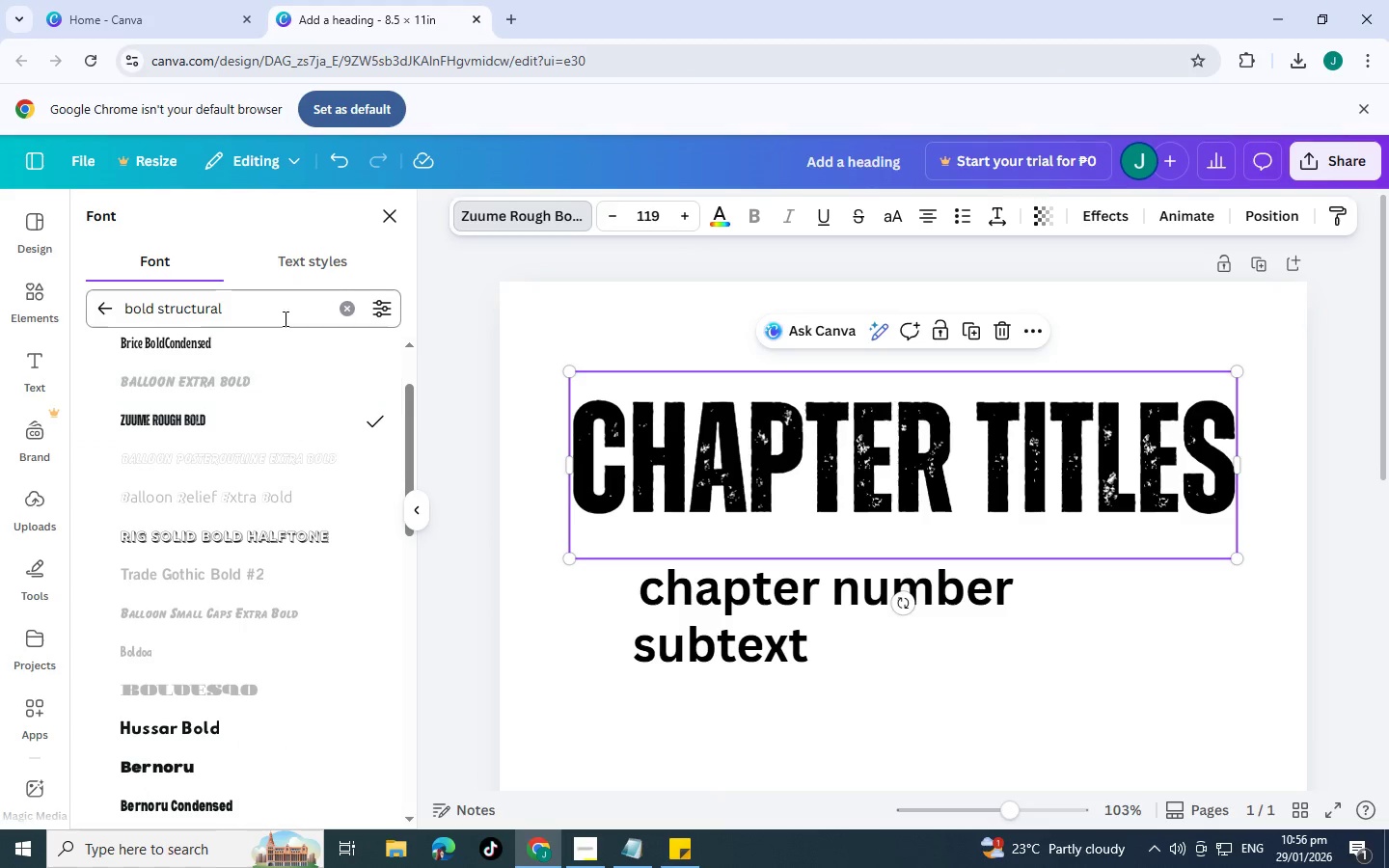 
left_click([274, 306])
 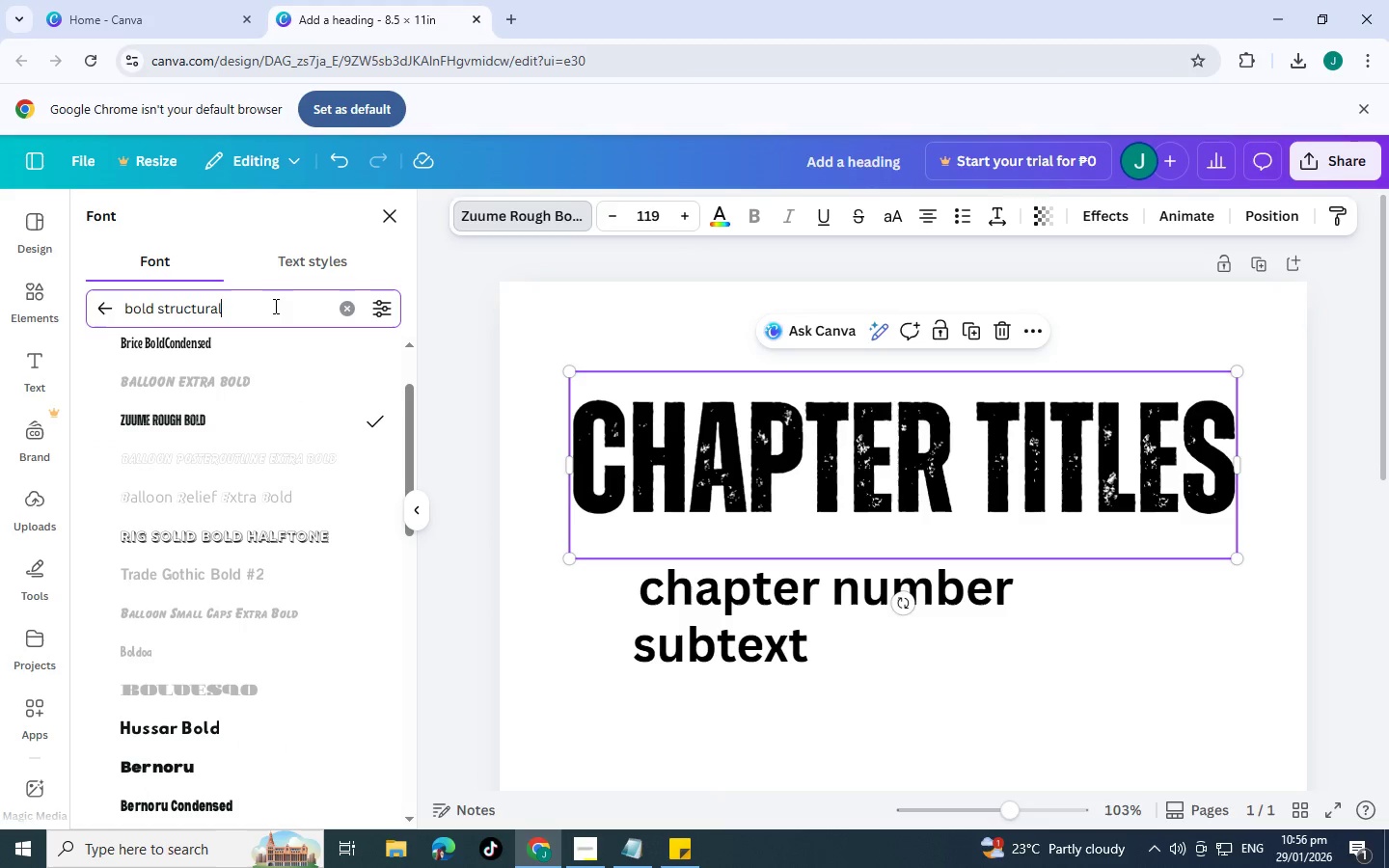 
type( serif)
 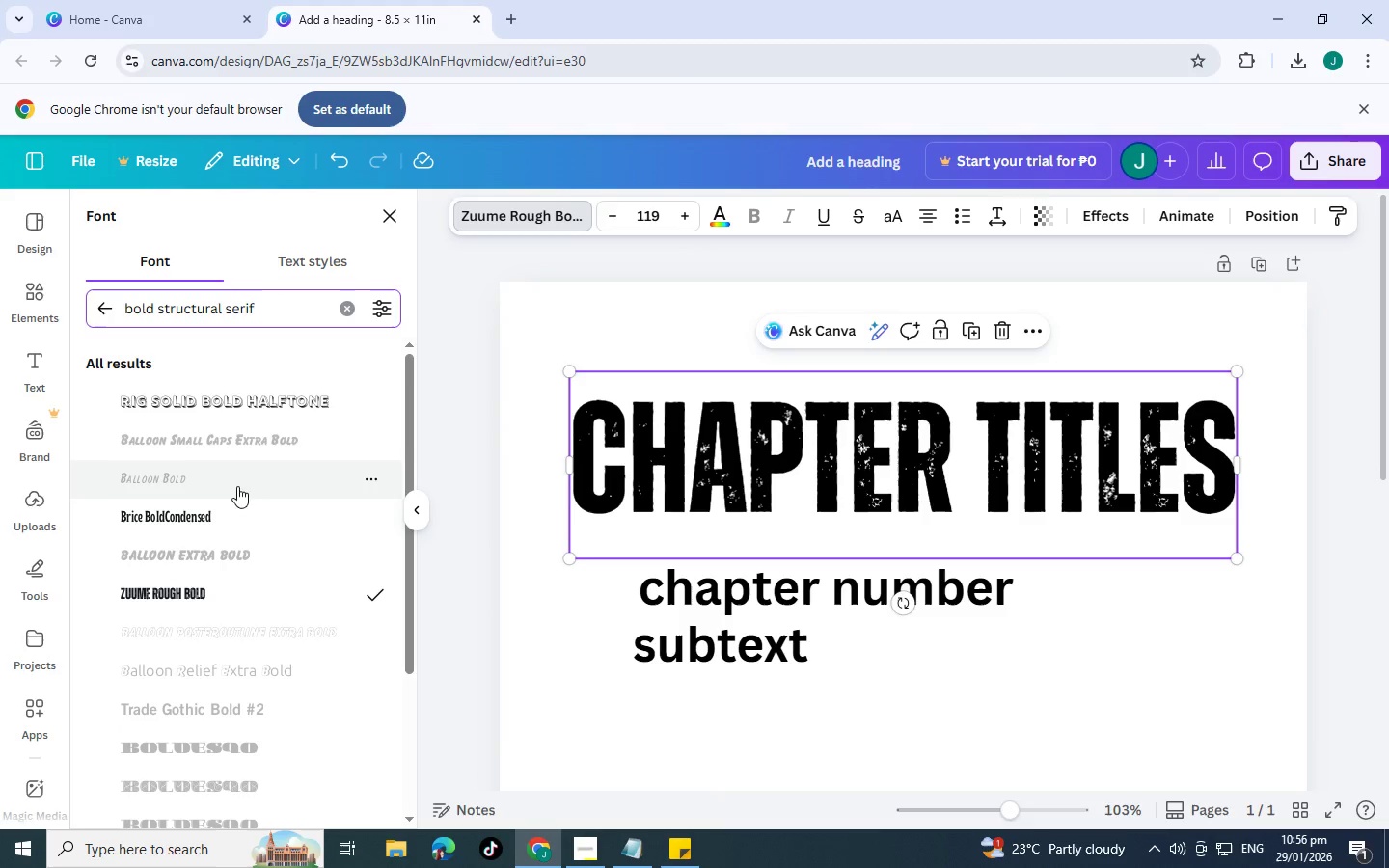 
left_click([245, 396])
 